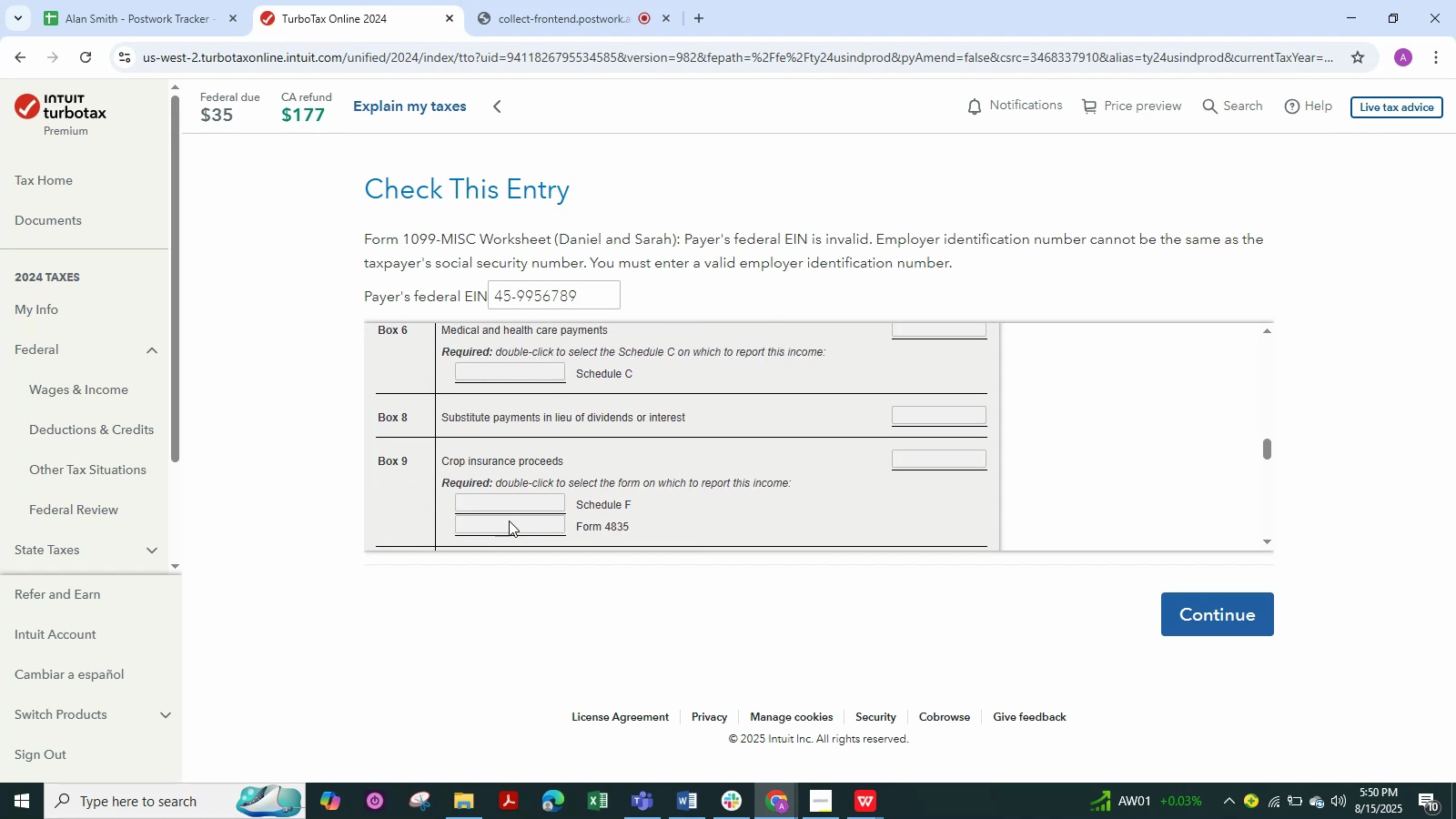 
double_click([522, 486])
 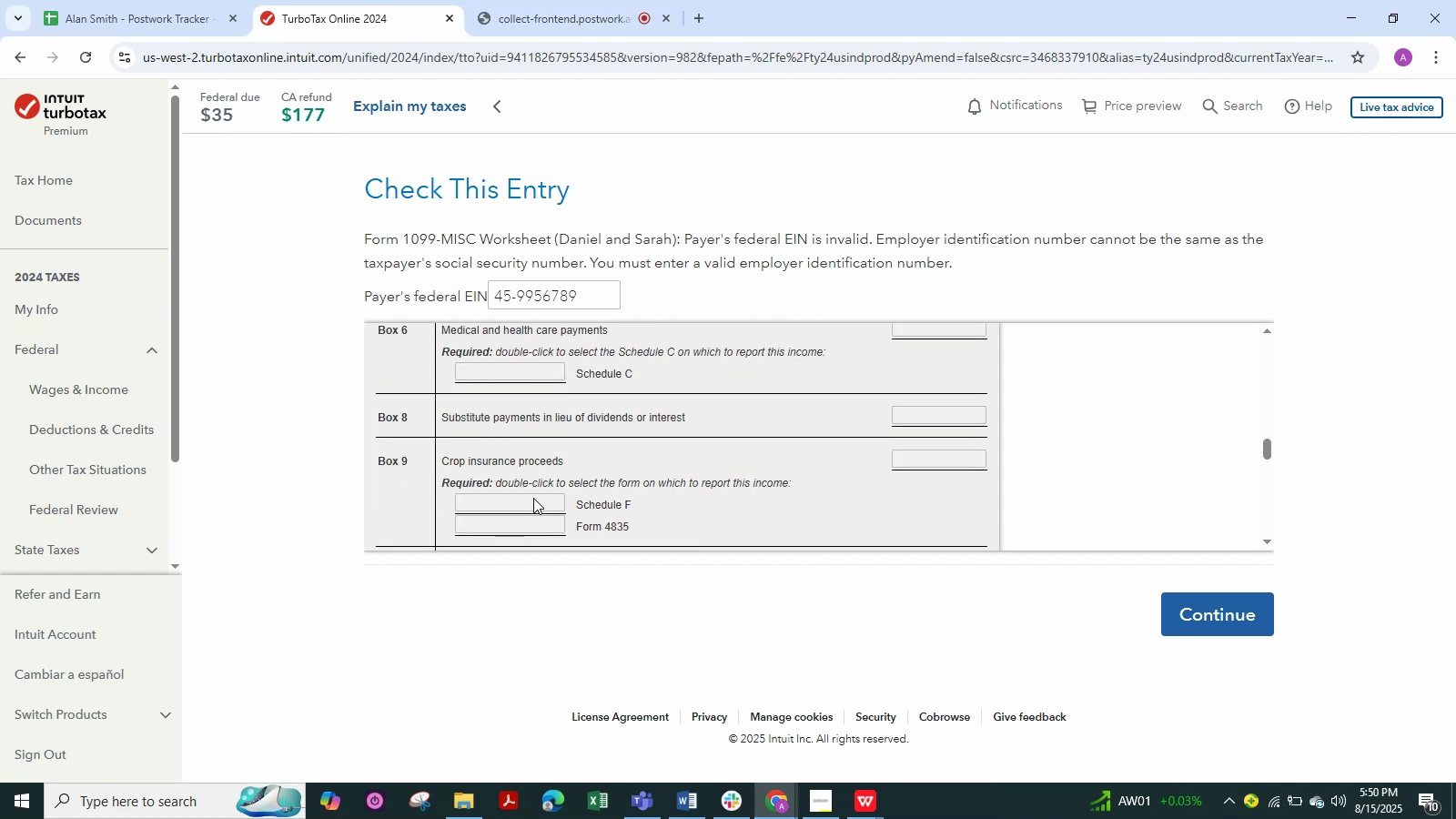 
left_click([533, 498])
 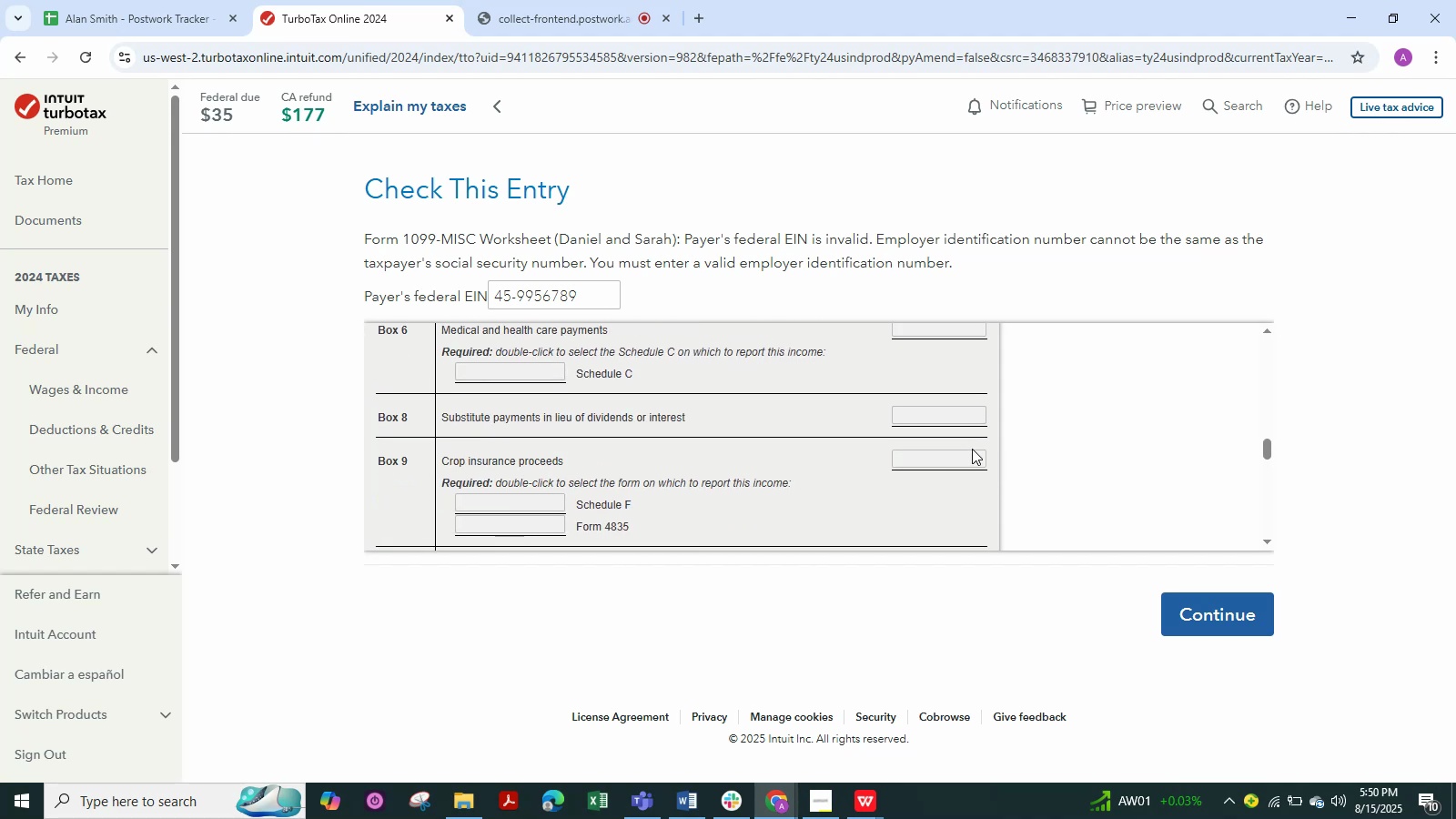 
left_click([961, 451])
 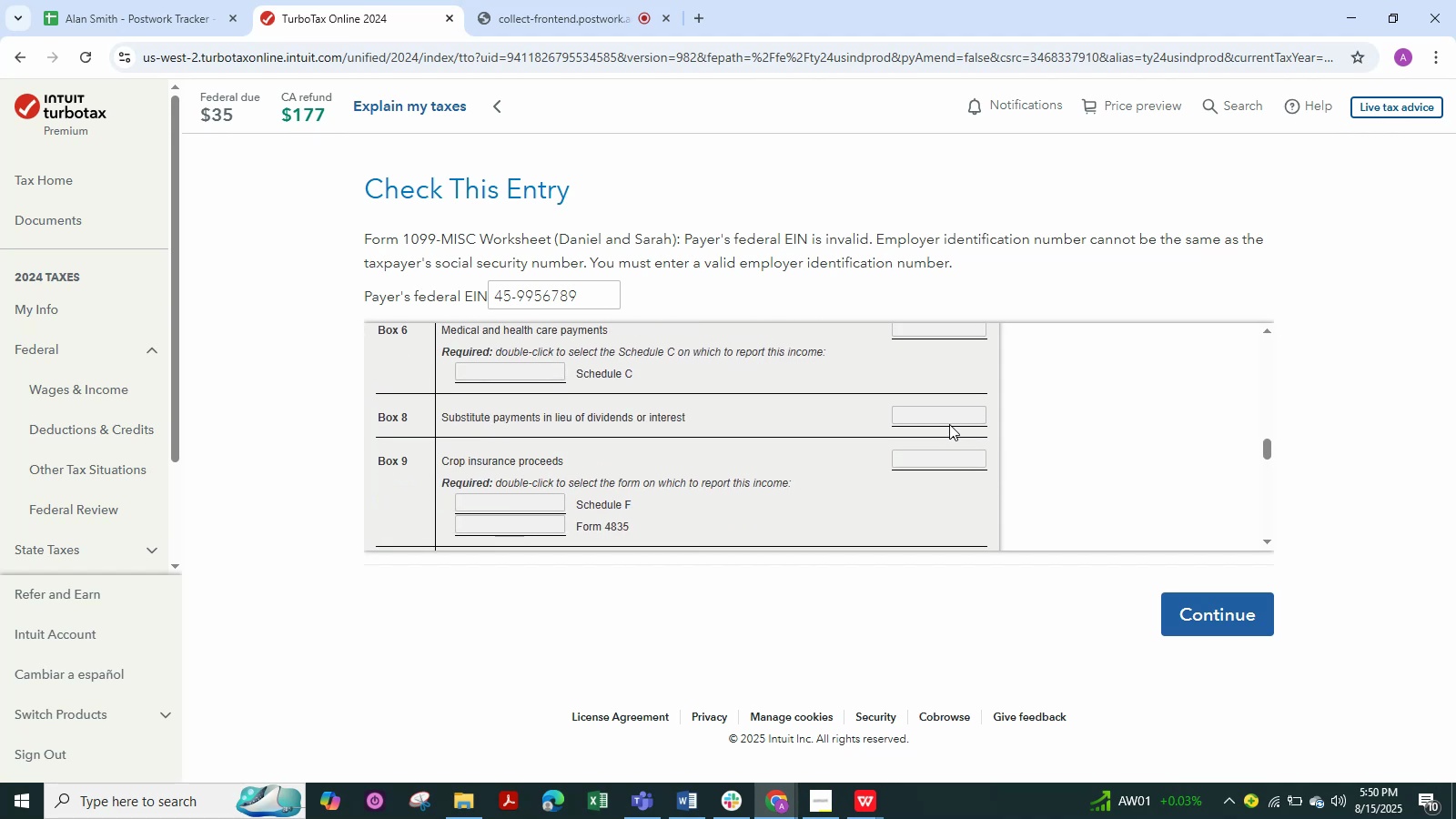 
left_click([949, 424])
 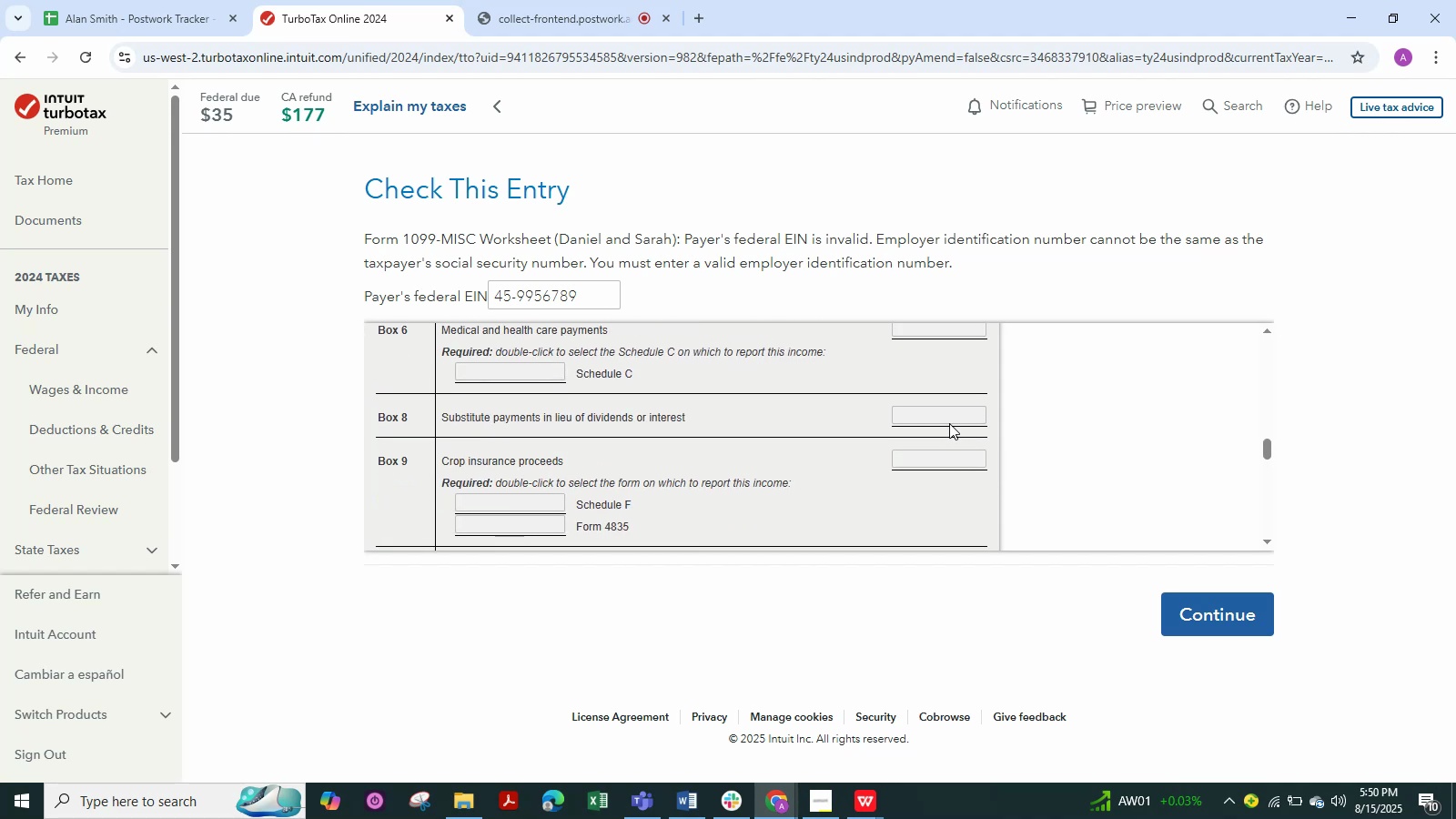 
scroll: coordinate [949, 423], scroll_direction: up, amount: 1.0
 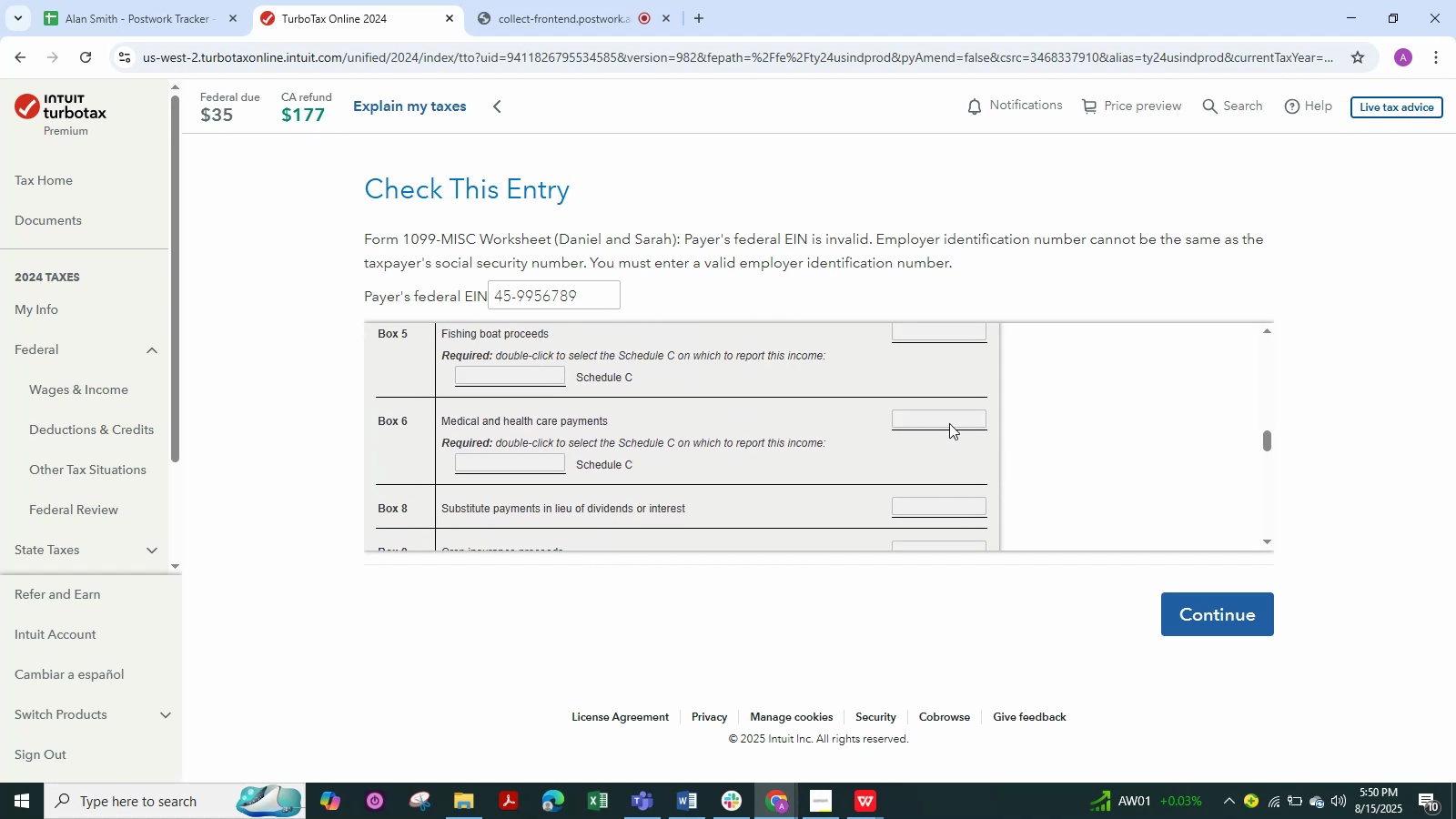 
left_click([949, 423])
 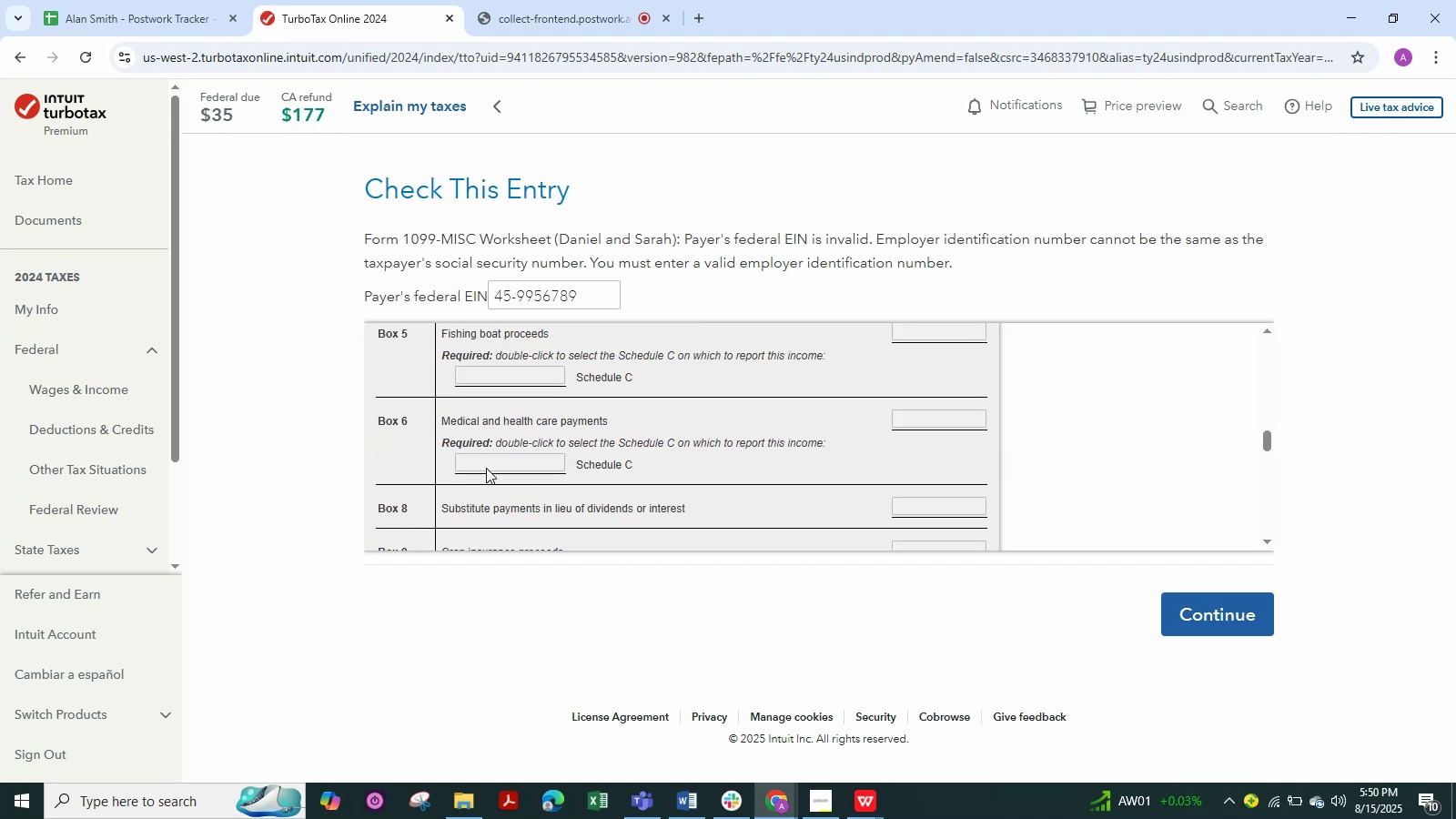 
left_click([486, 466])
 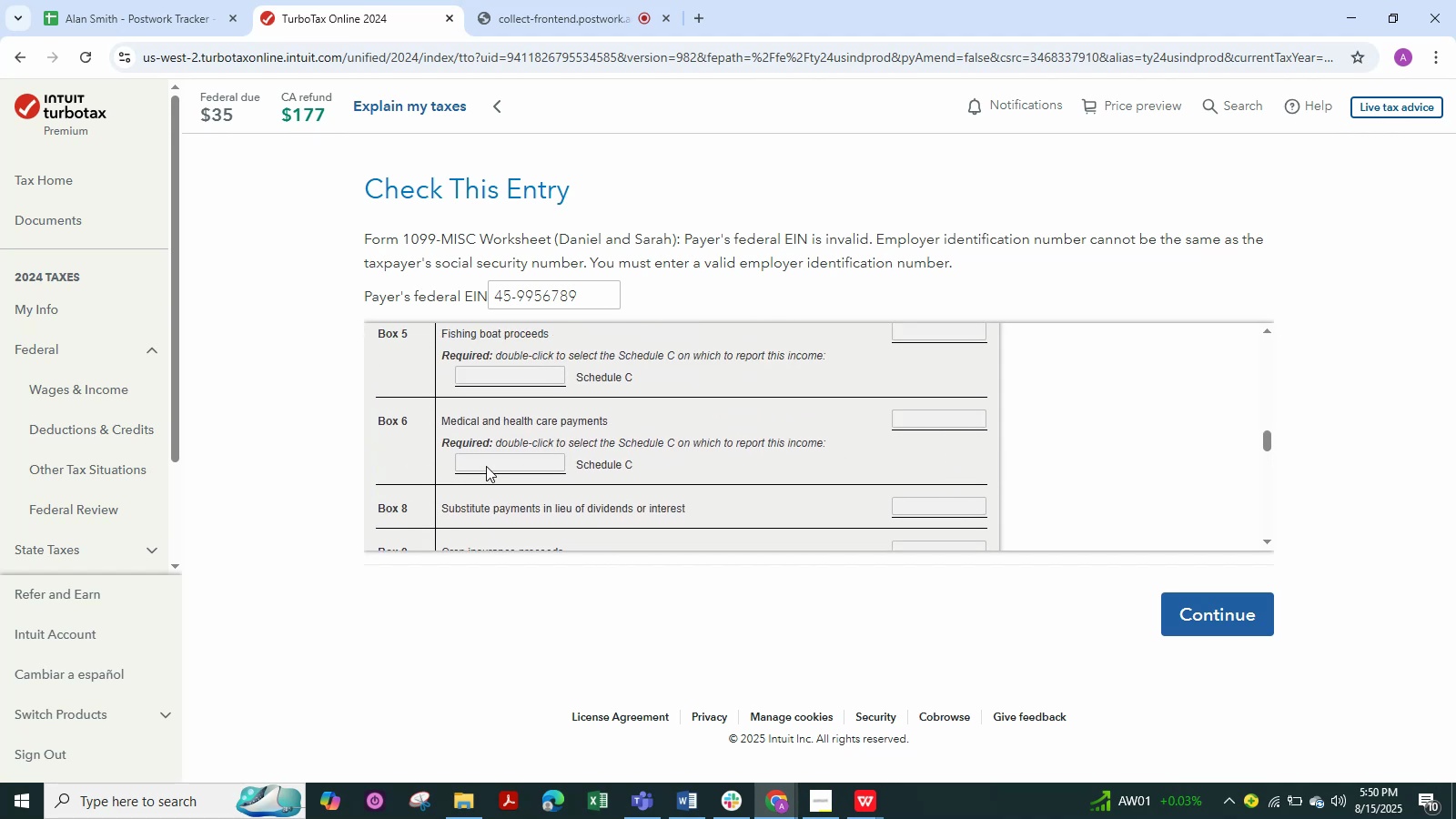 
scroll: coordinate [486, 466], scroll_direction: up, amount: 2.0
 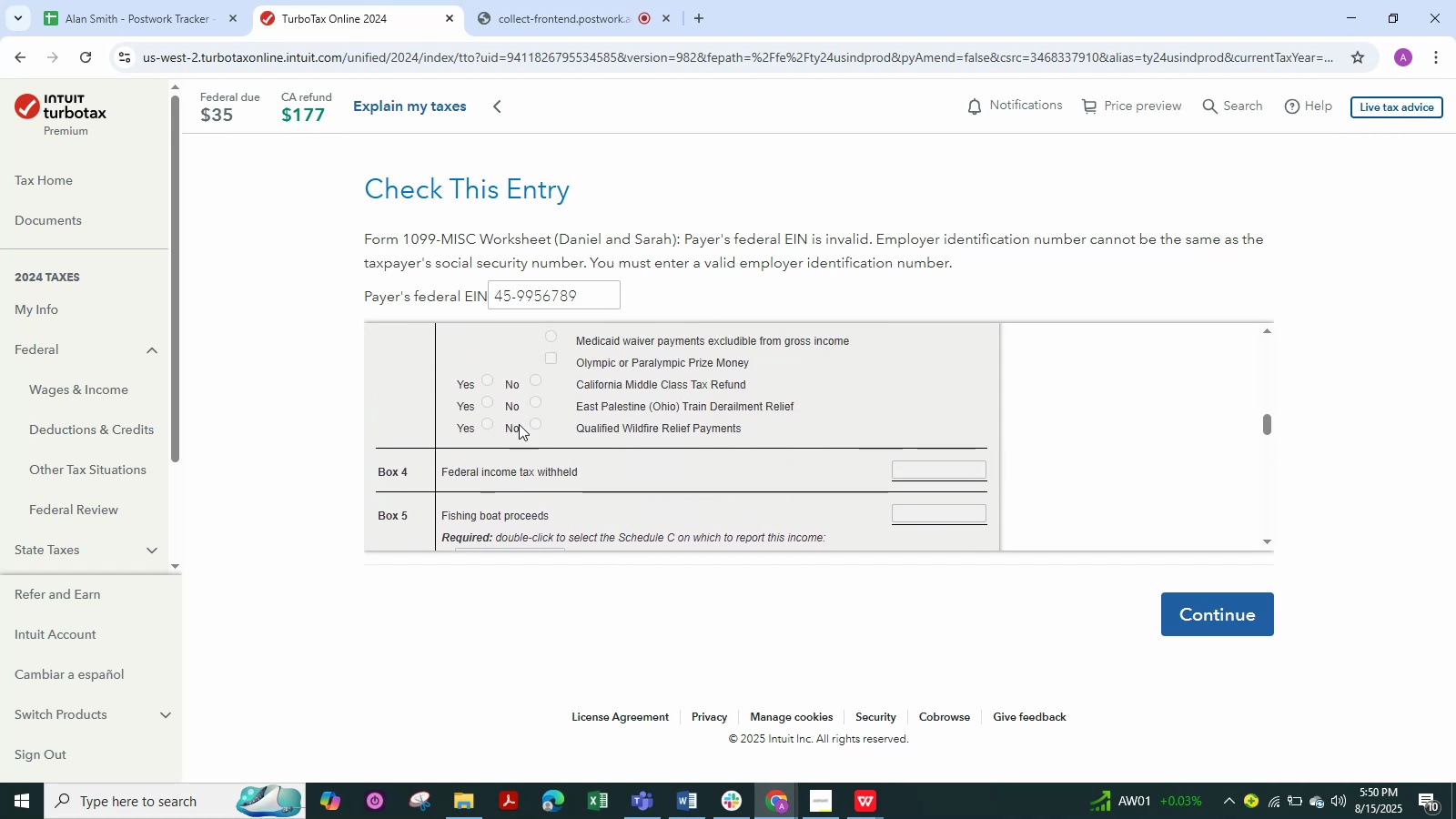 
left_click([526, 424])
 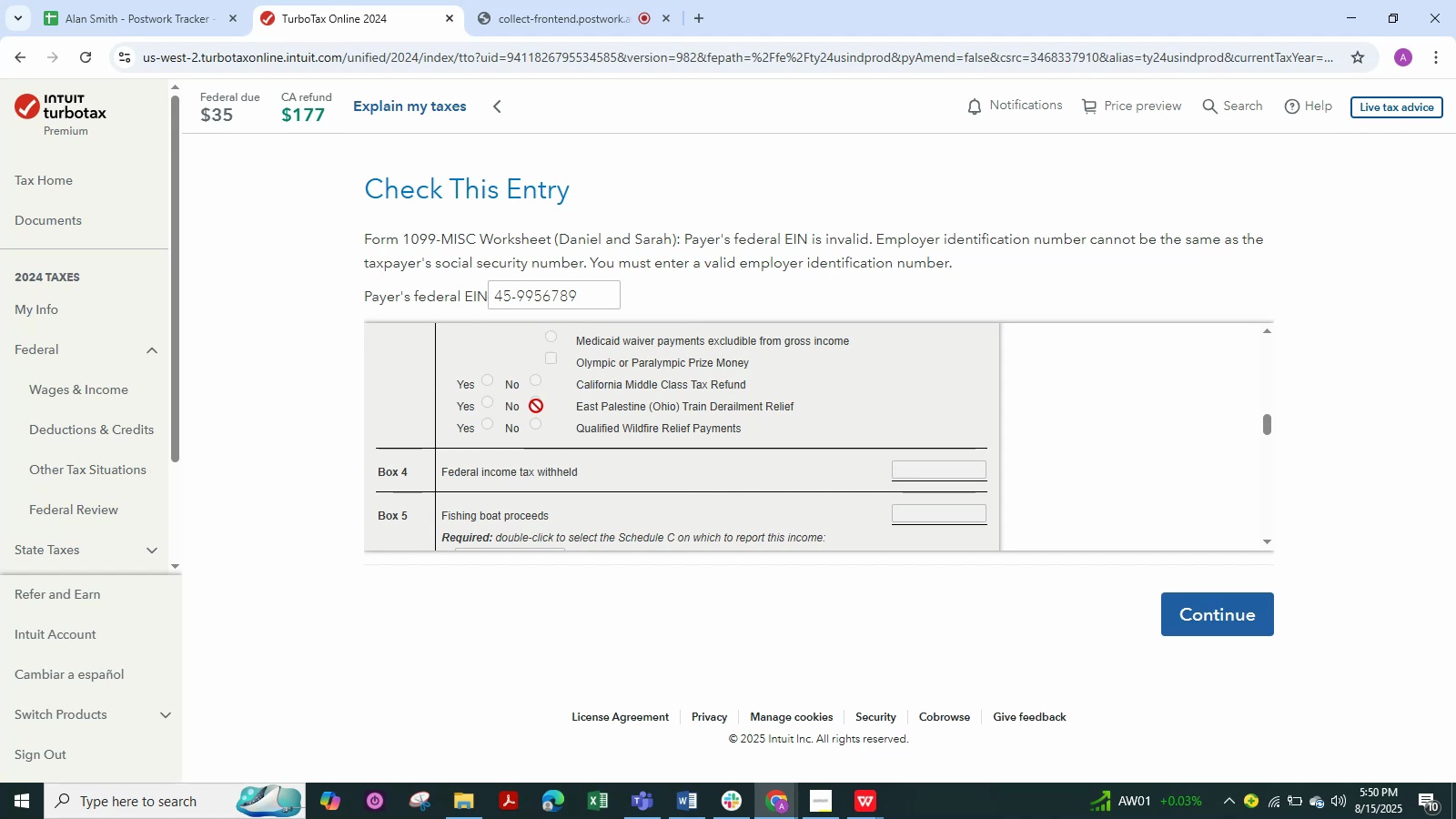 
scroll: coordinate [562, 399], scroll_direction: up, amount: 2.0
 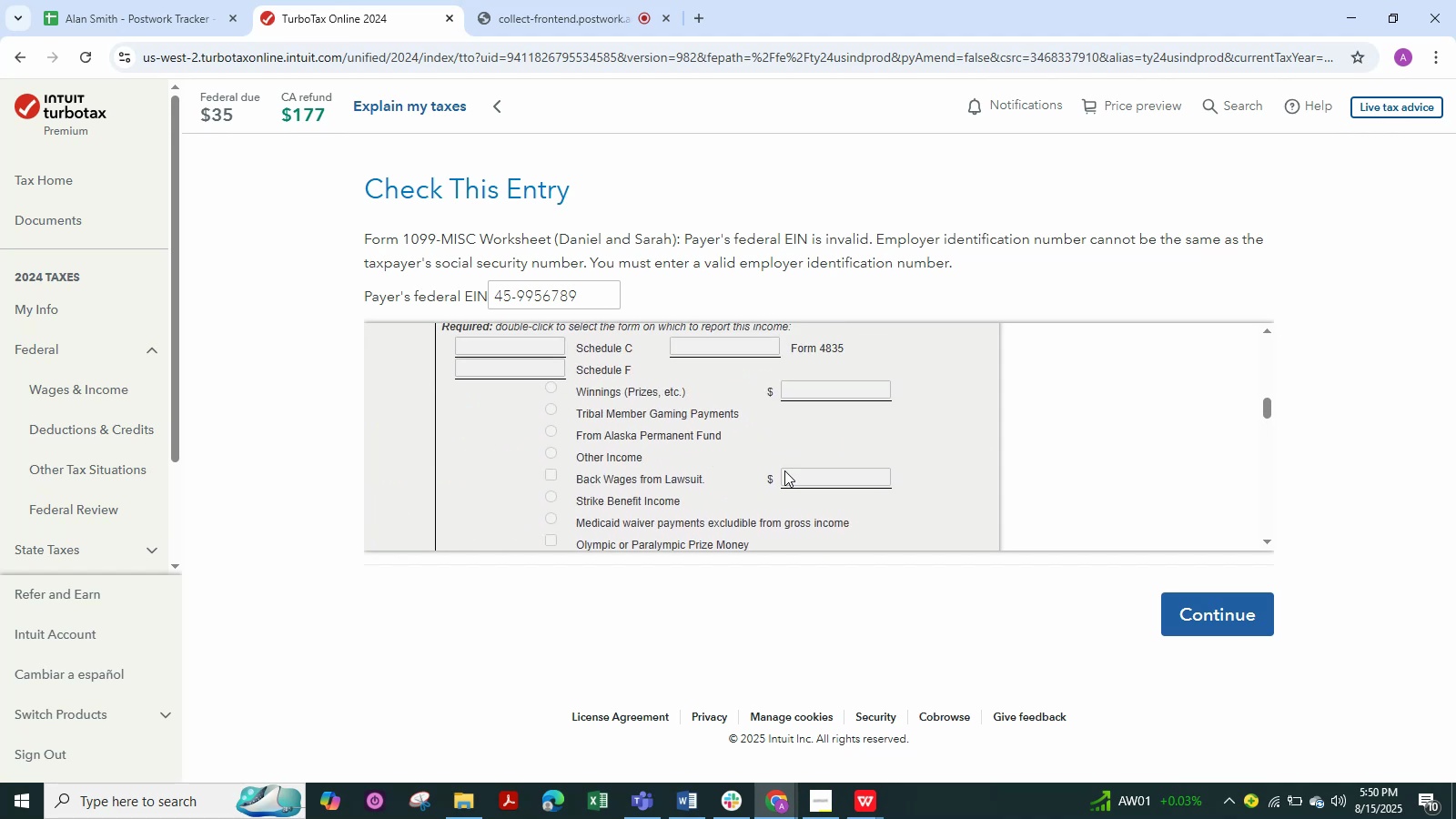 
left_click([786, 473])
 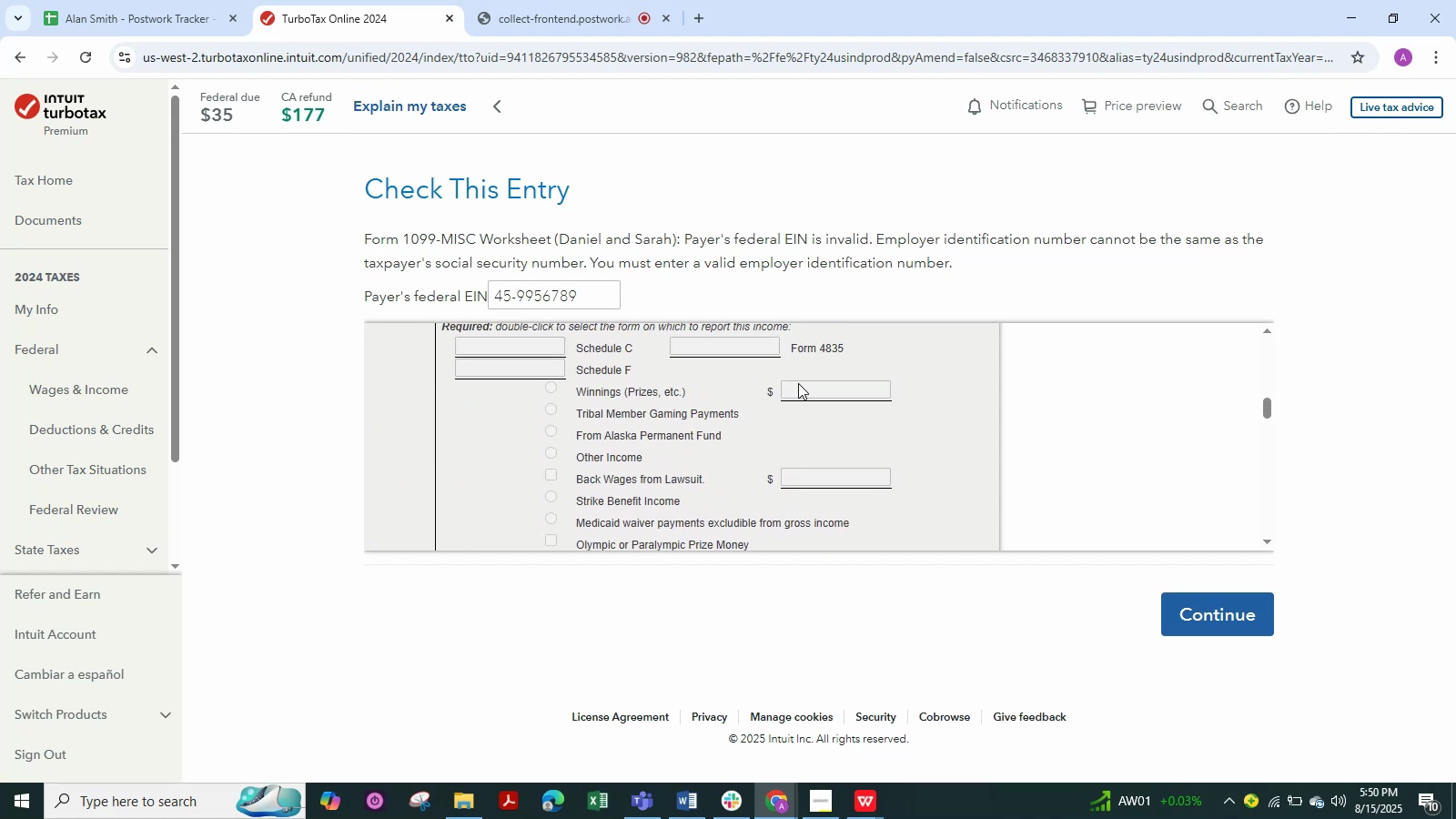 
left_click([800, 381])
 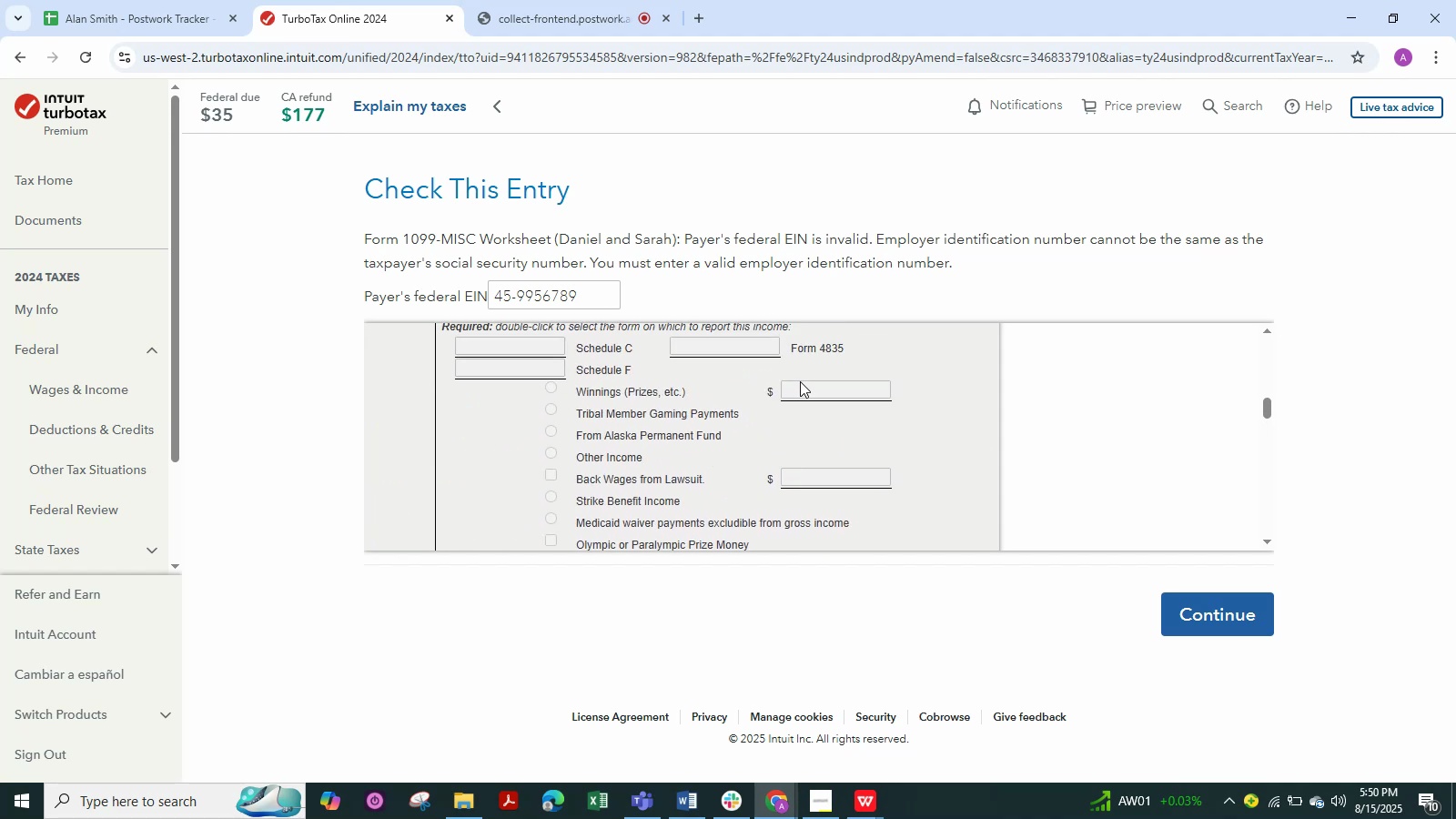 
scroll: coordinate [800, 381], scroll_direction: up, amount: 2.0
 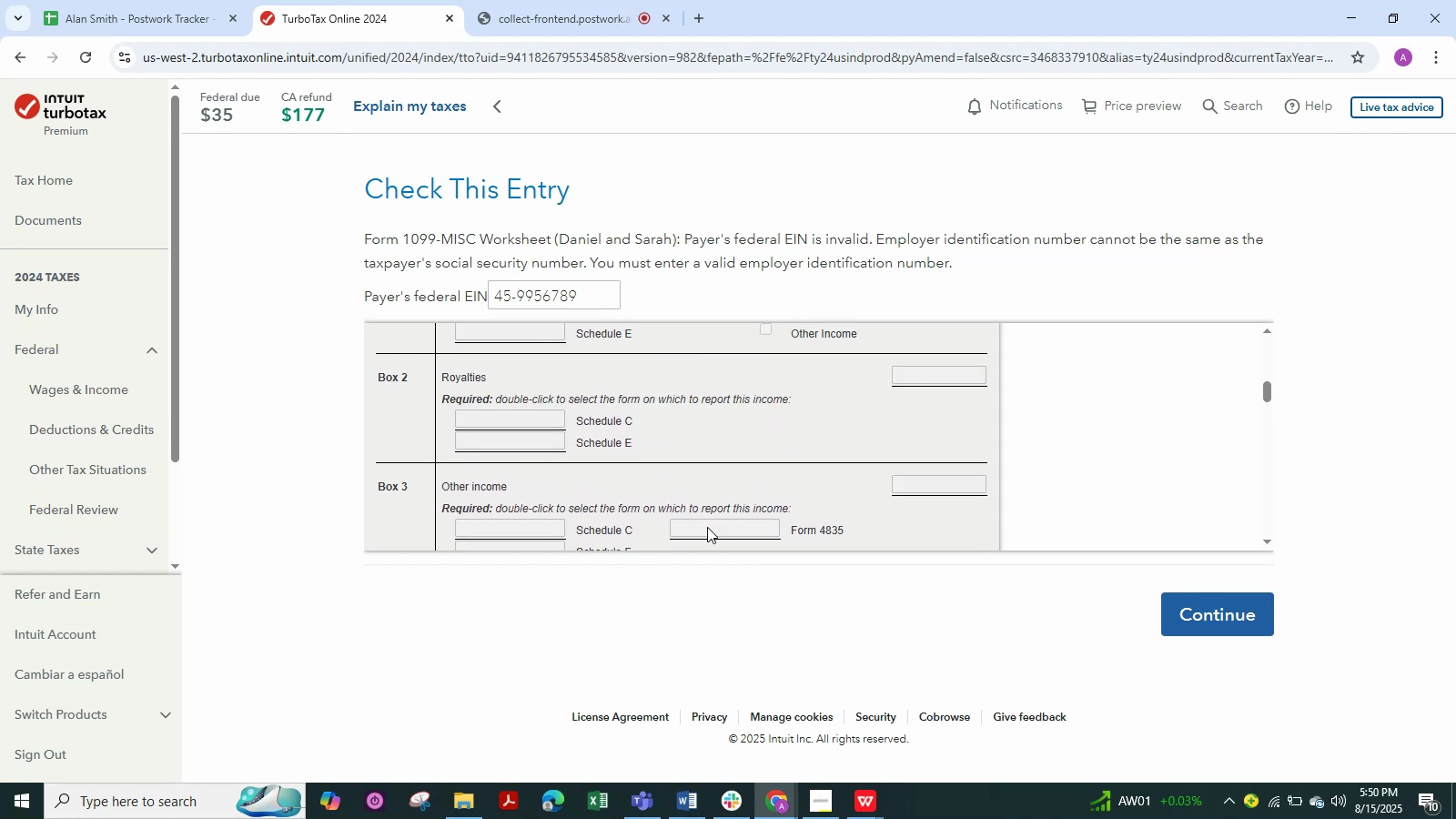 
left_click([707, 529])
 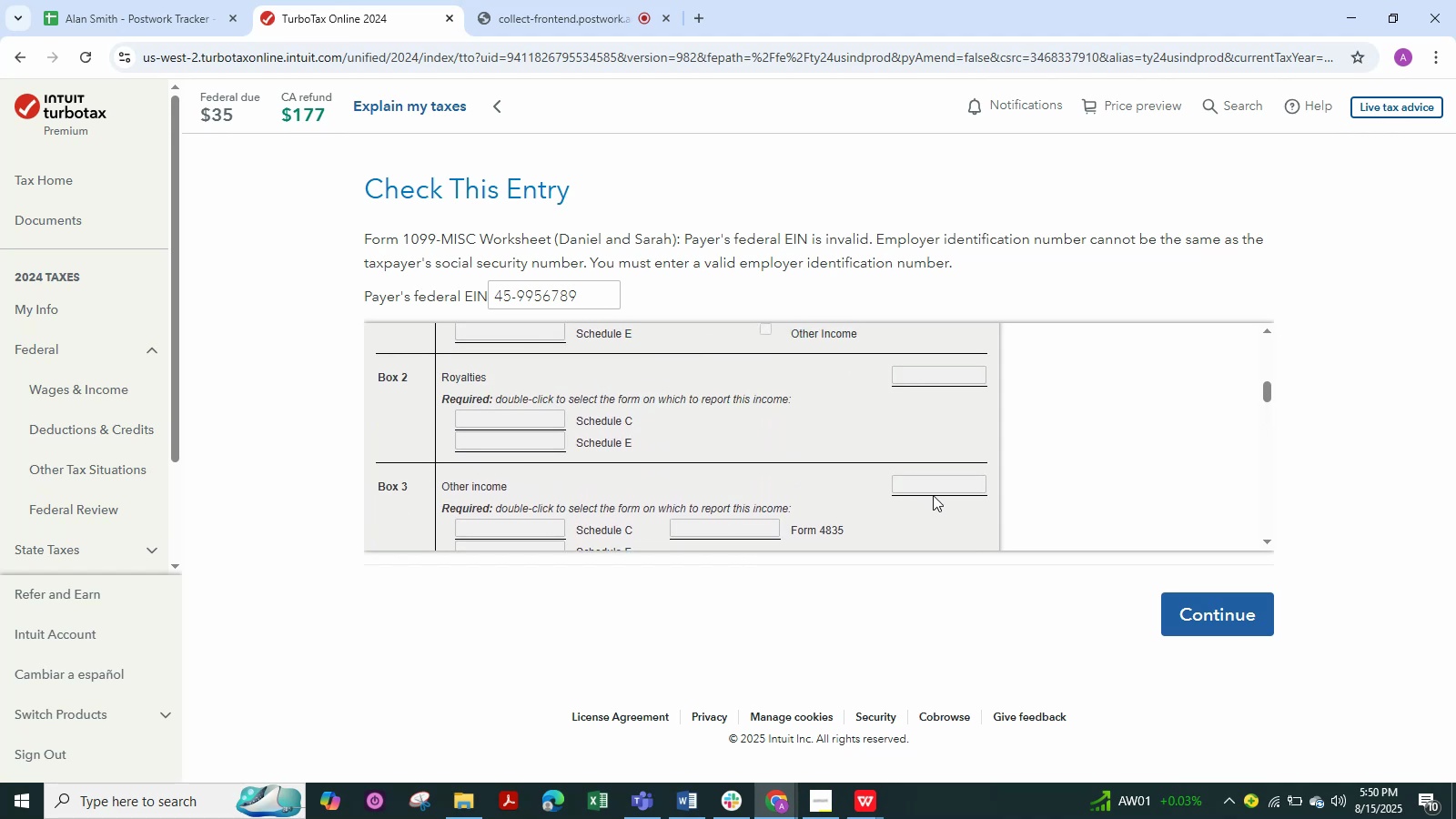 
left_click([929, 496])
 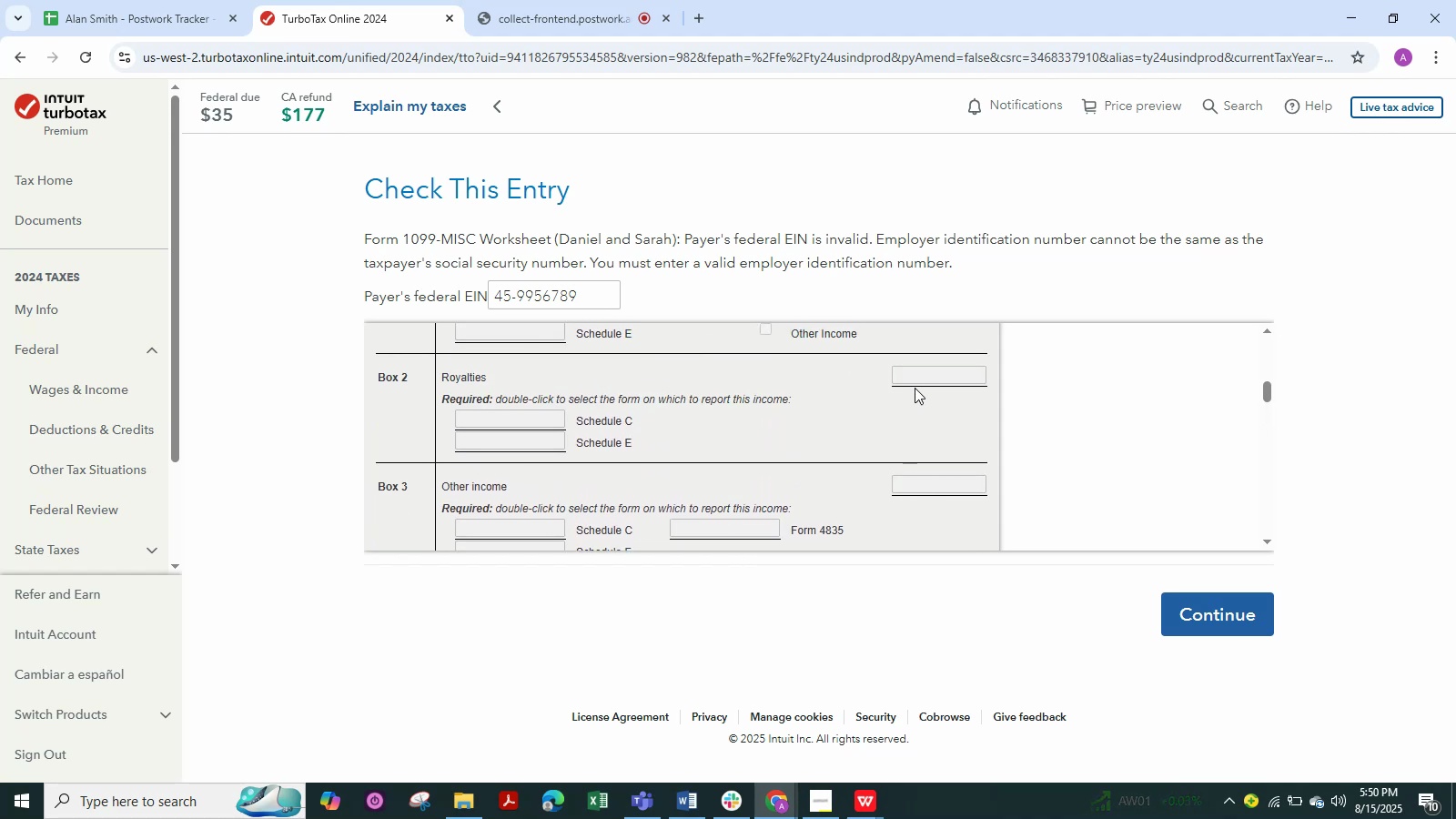 
left_click([917, 369])
 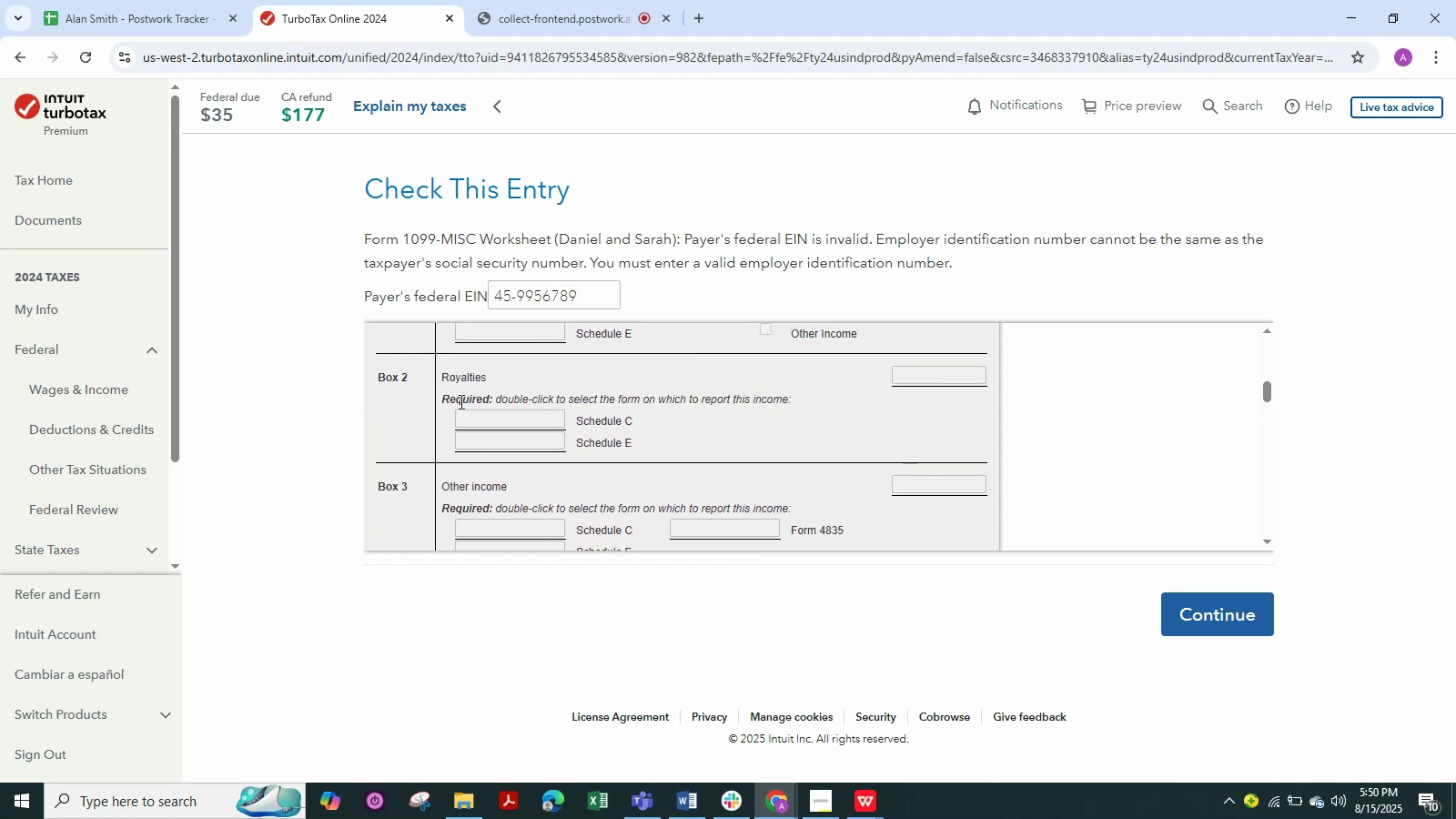 
scroll: coordinate [713, 401], scroll_direction: up, amount: 1.0
 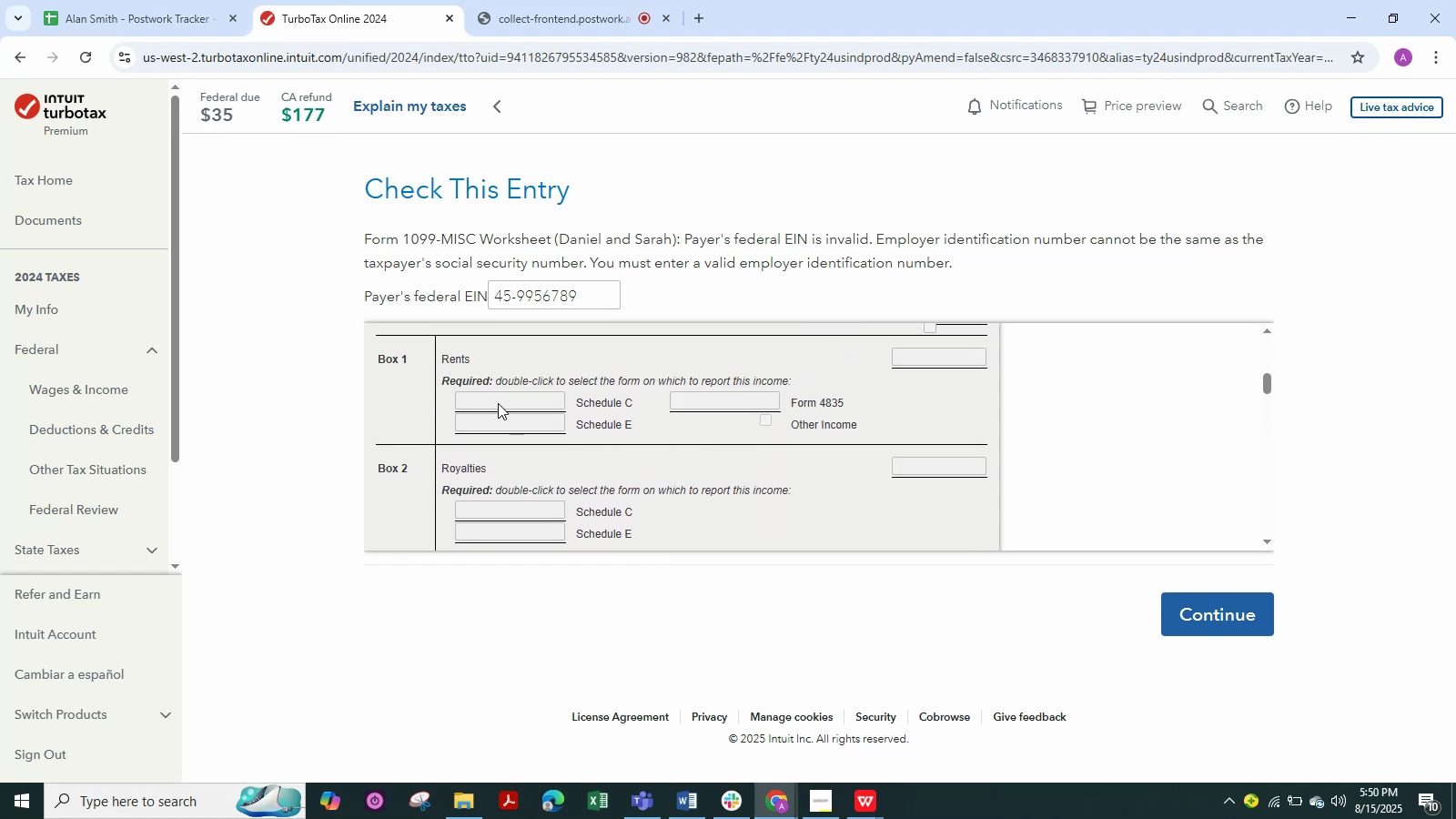 
left_click([503, 408])
 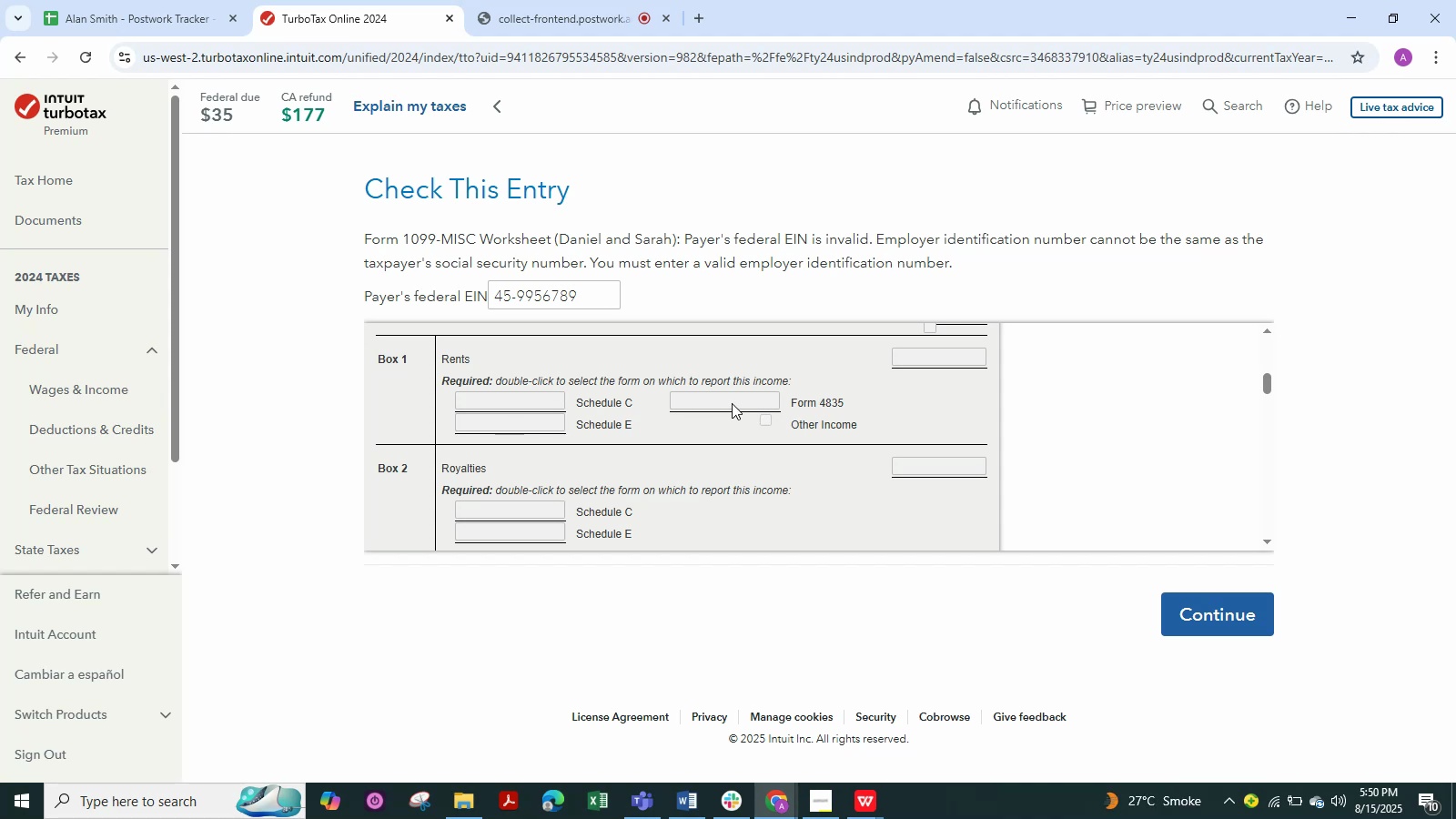 
double_click([732, 410])
 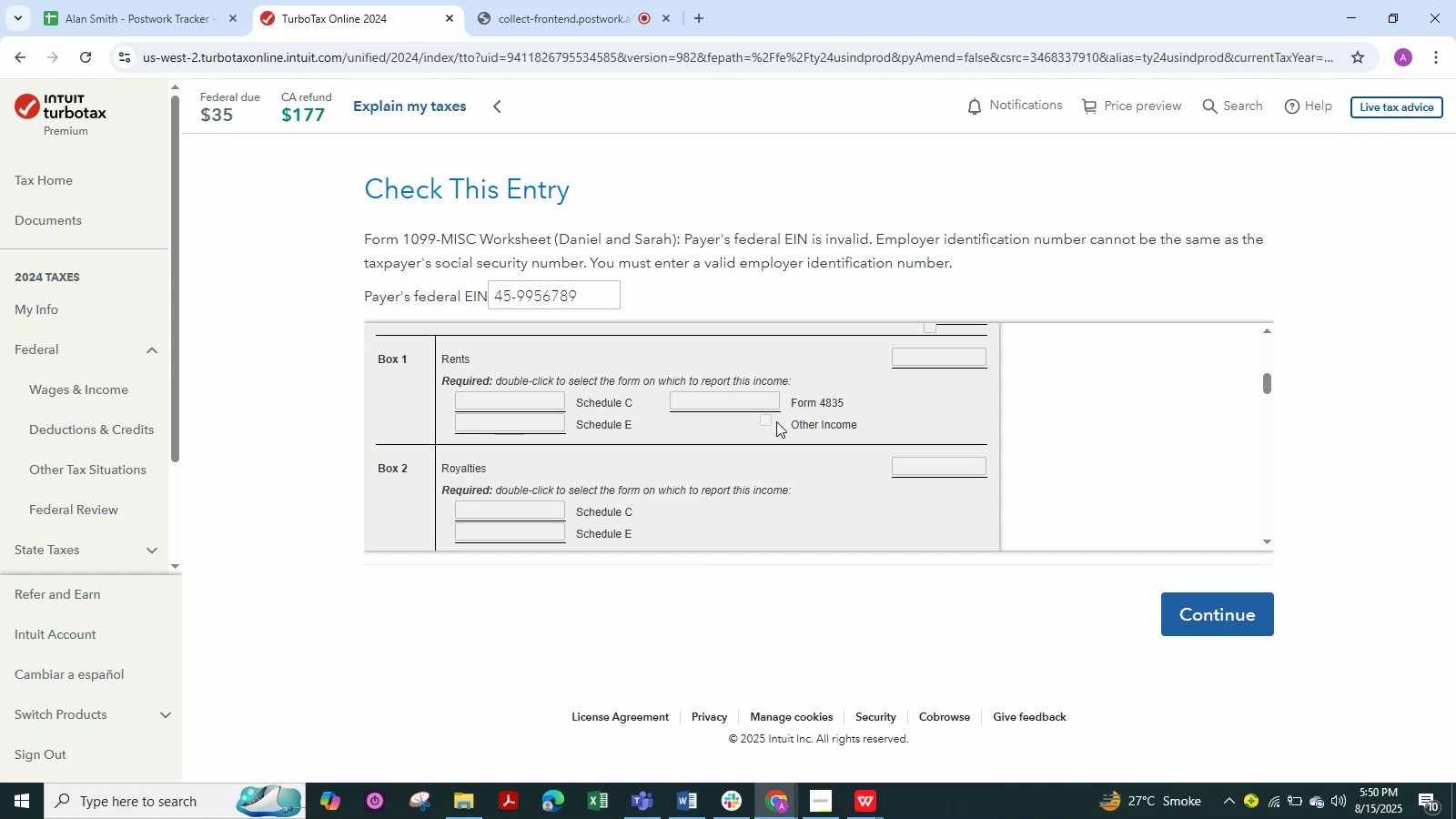 
left_click([776, 421])
 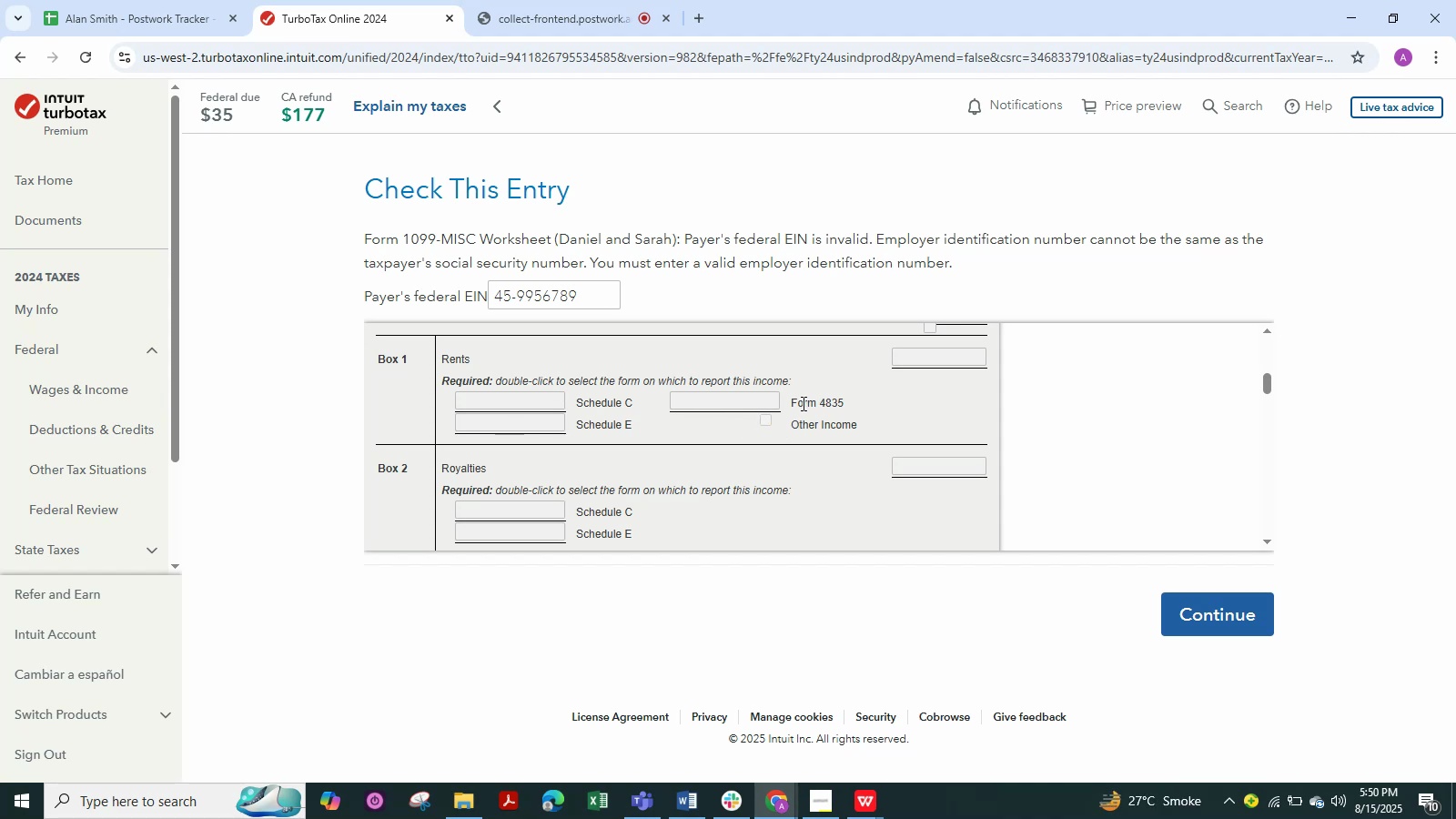 
scroll: coordinate [802, 403], scroll_direction: up, amount: 1.0
 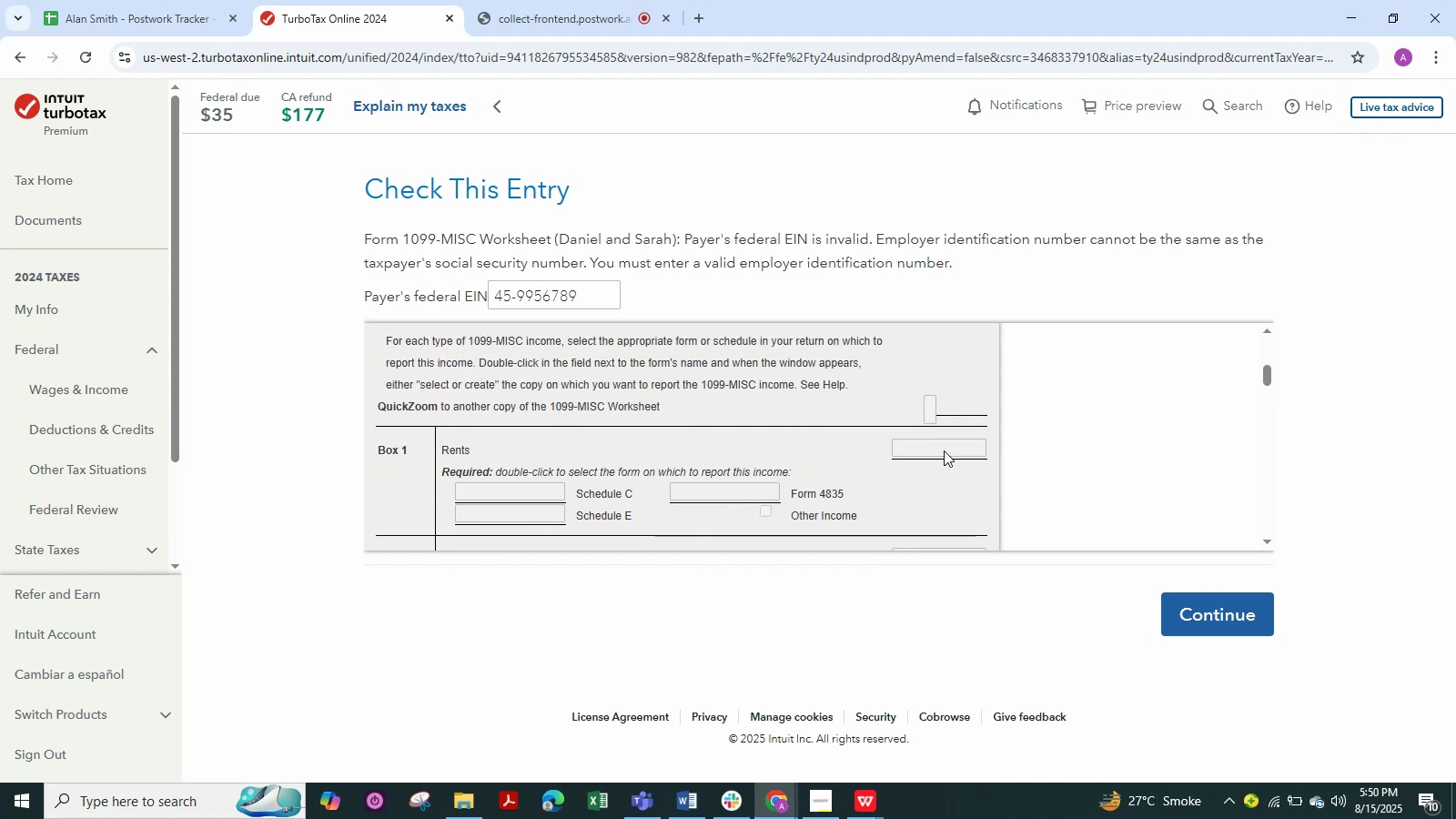 
left_click([942, 450])
 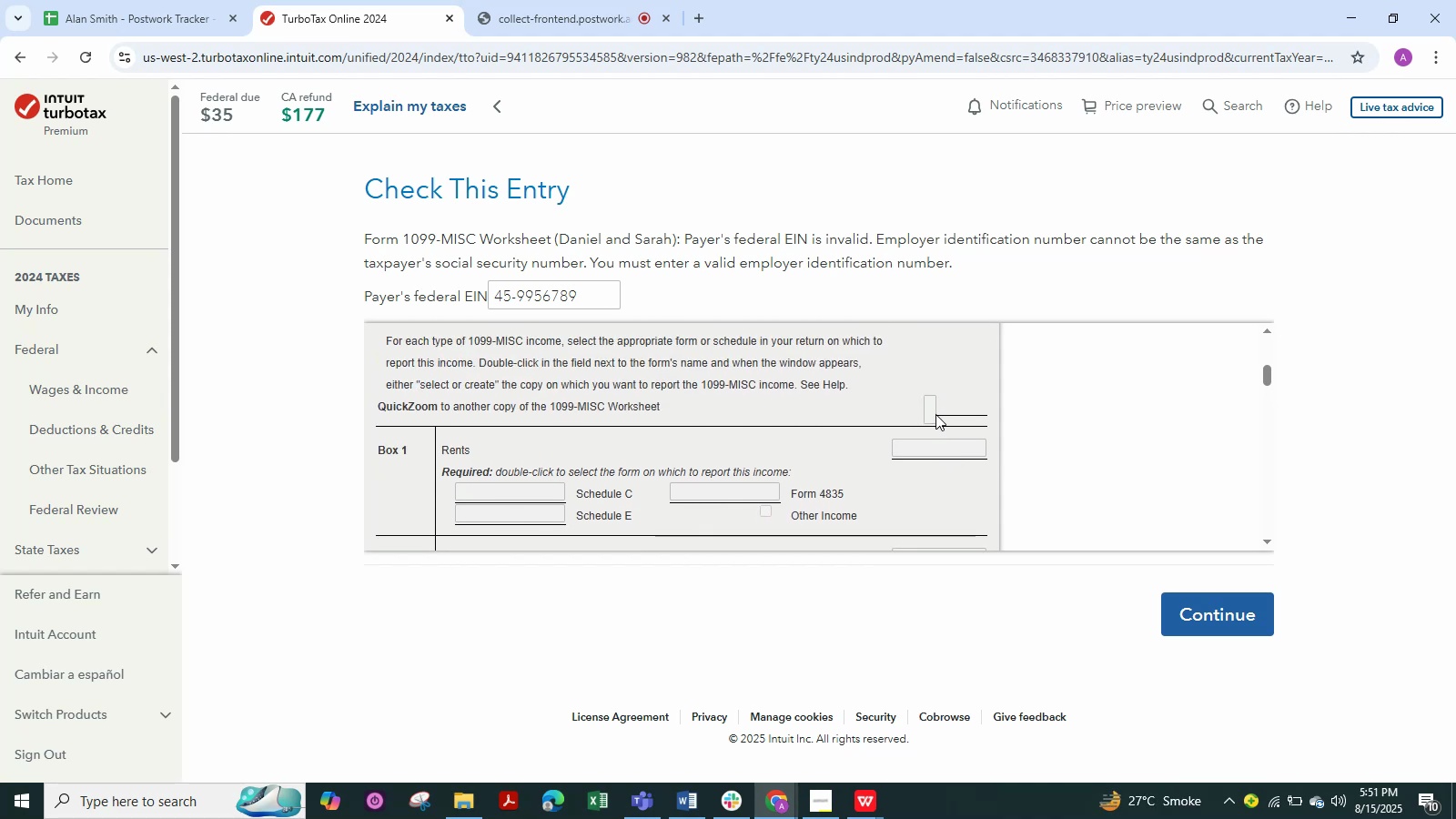 
left_click([935, 414])
 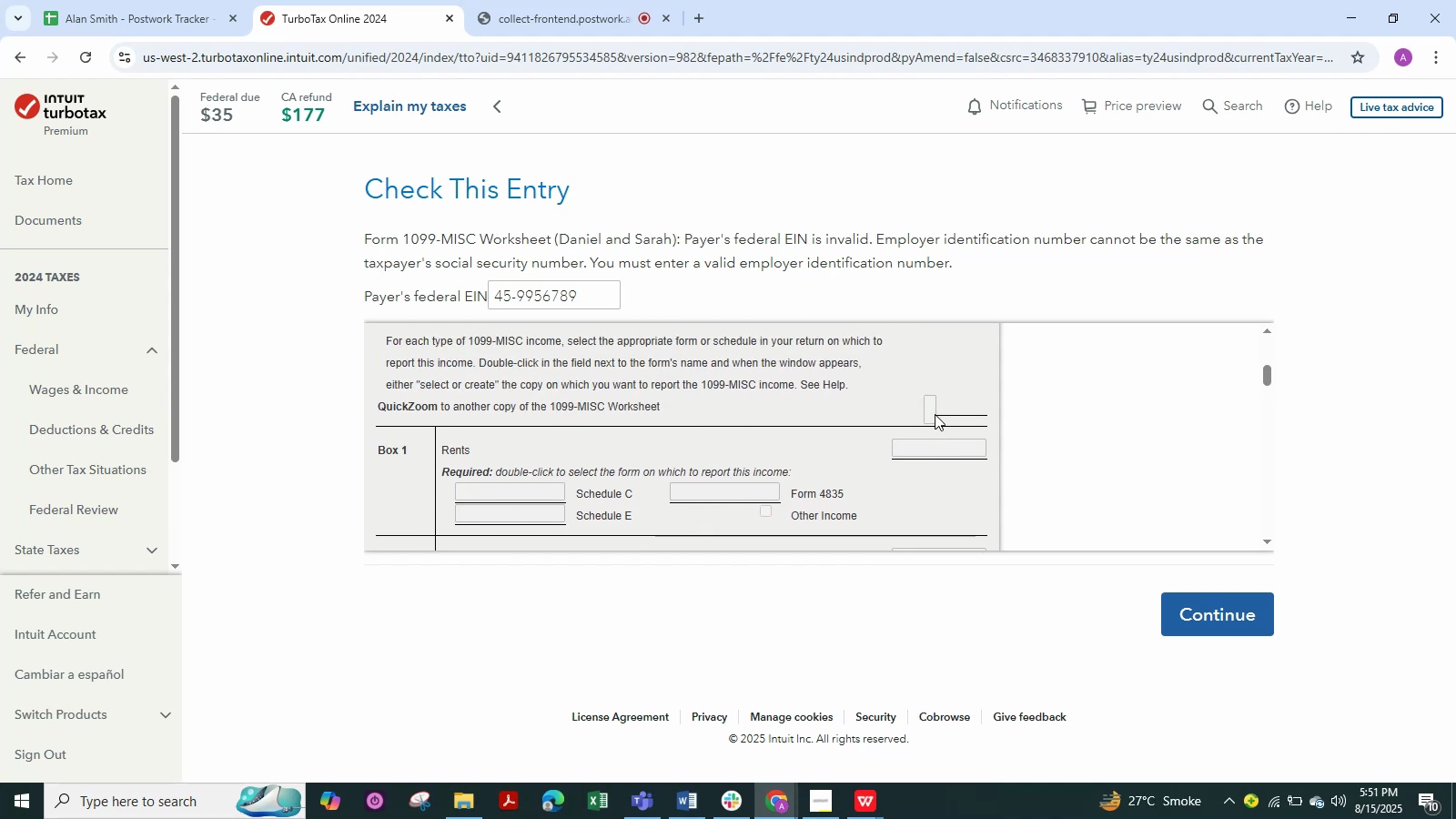 
scroll: coordinate [935, 414], scroll_direction: up, amount: 2.0
 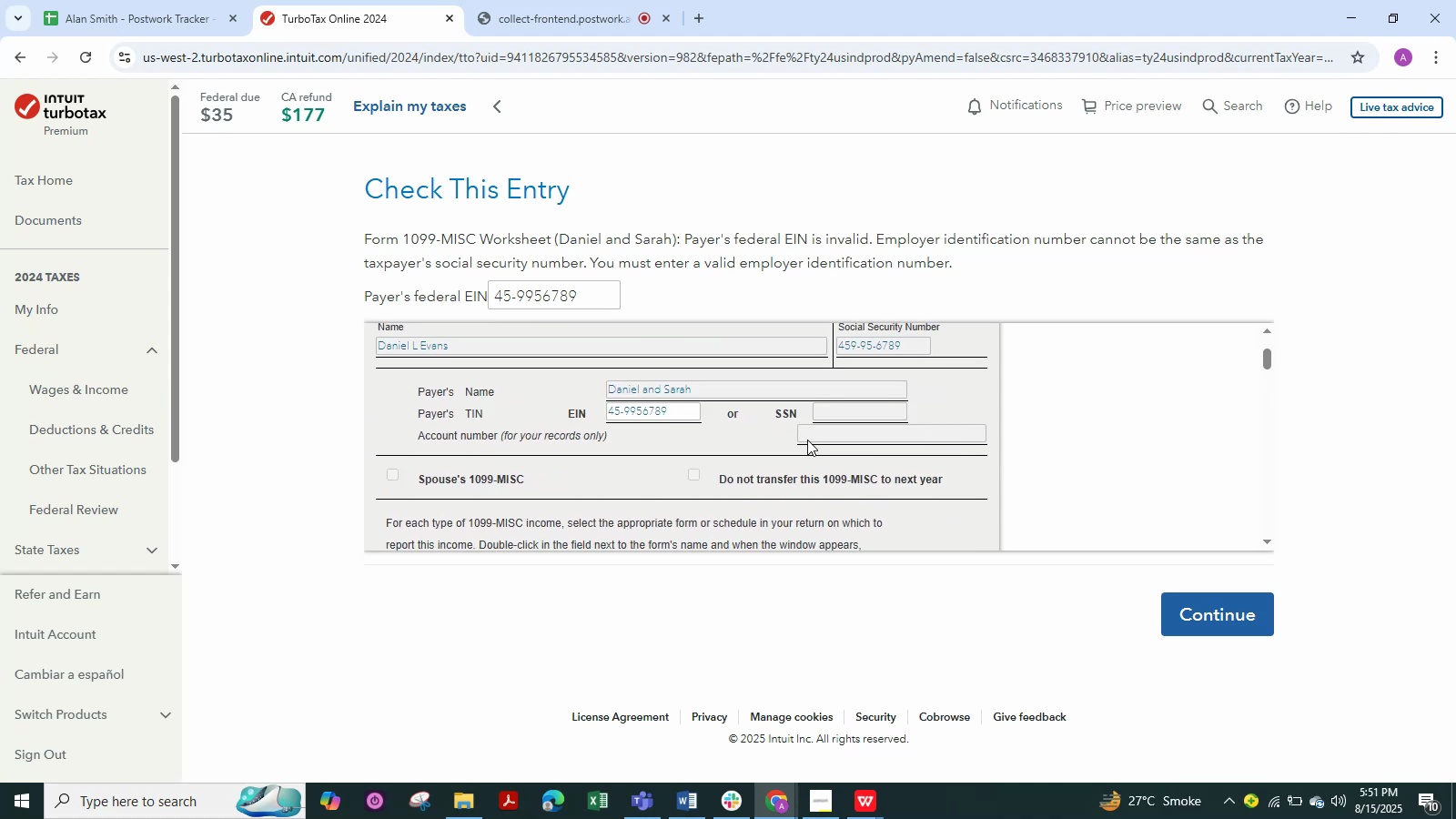 
left_click([813, 433])
 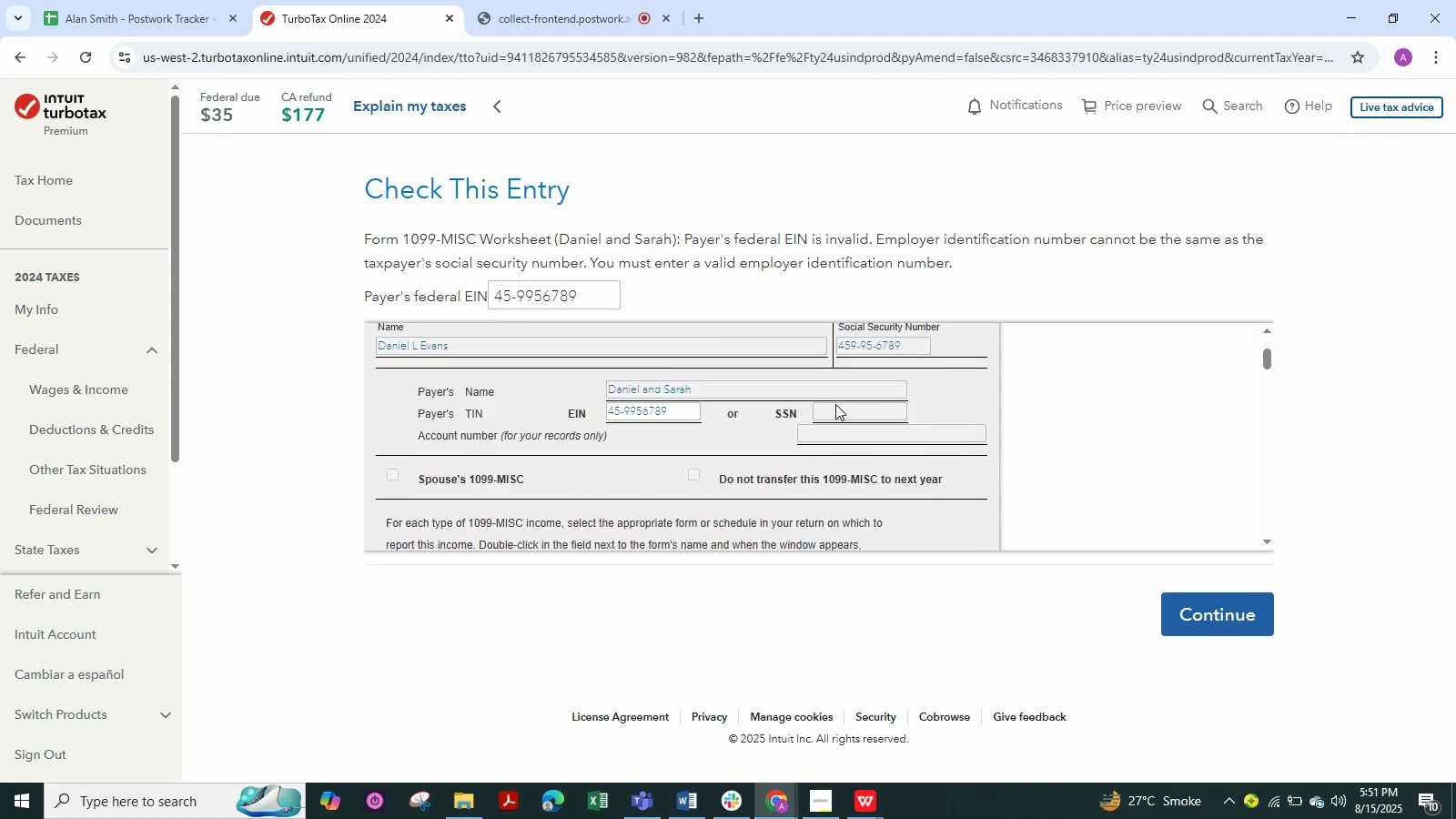 
left_click([837, 404])
 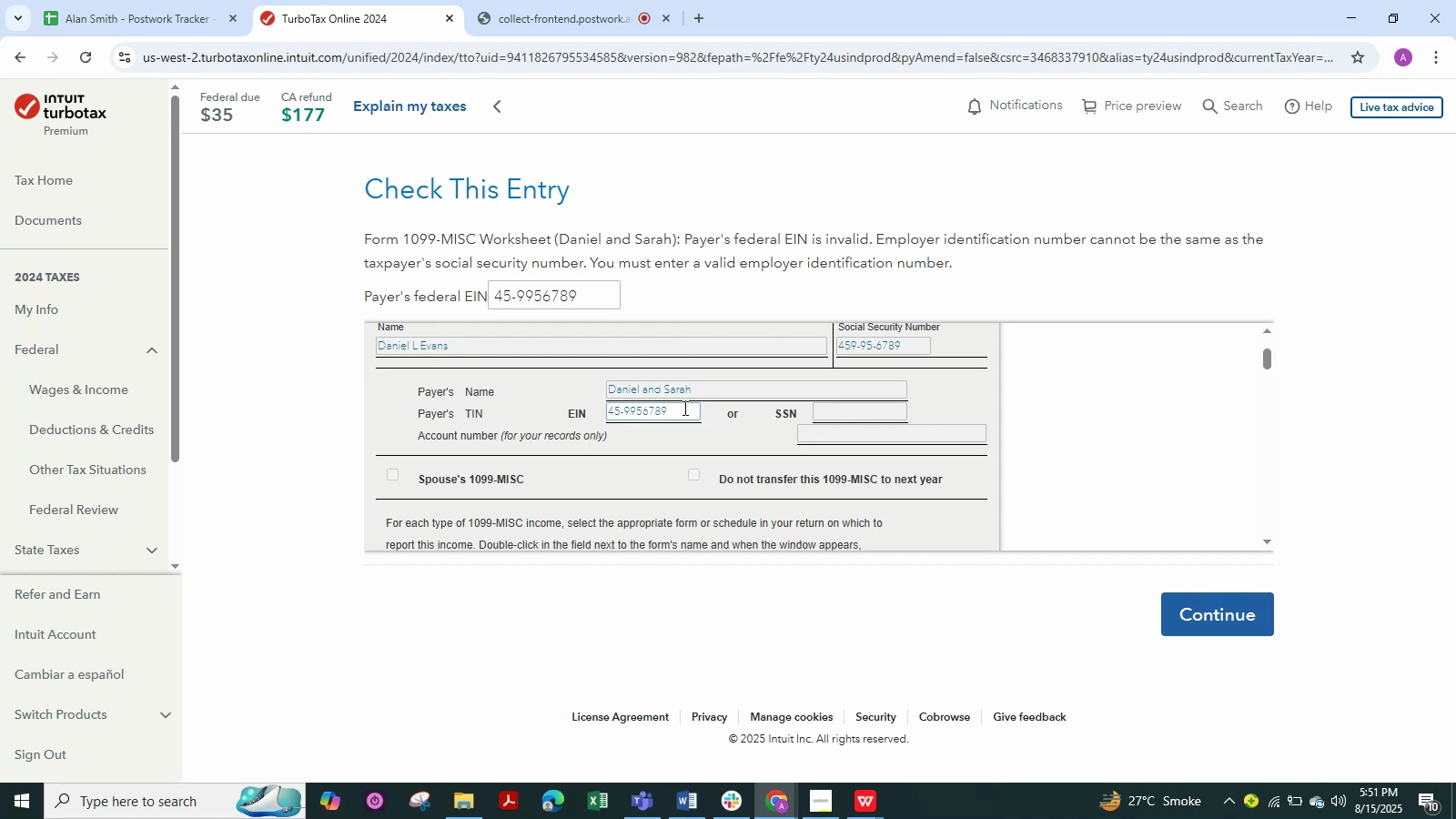 
left_click([688, 414])
 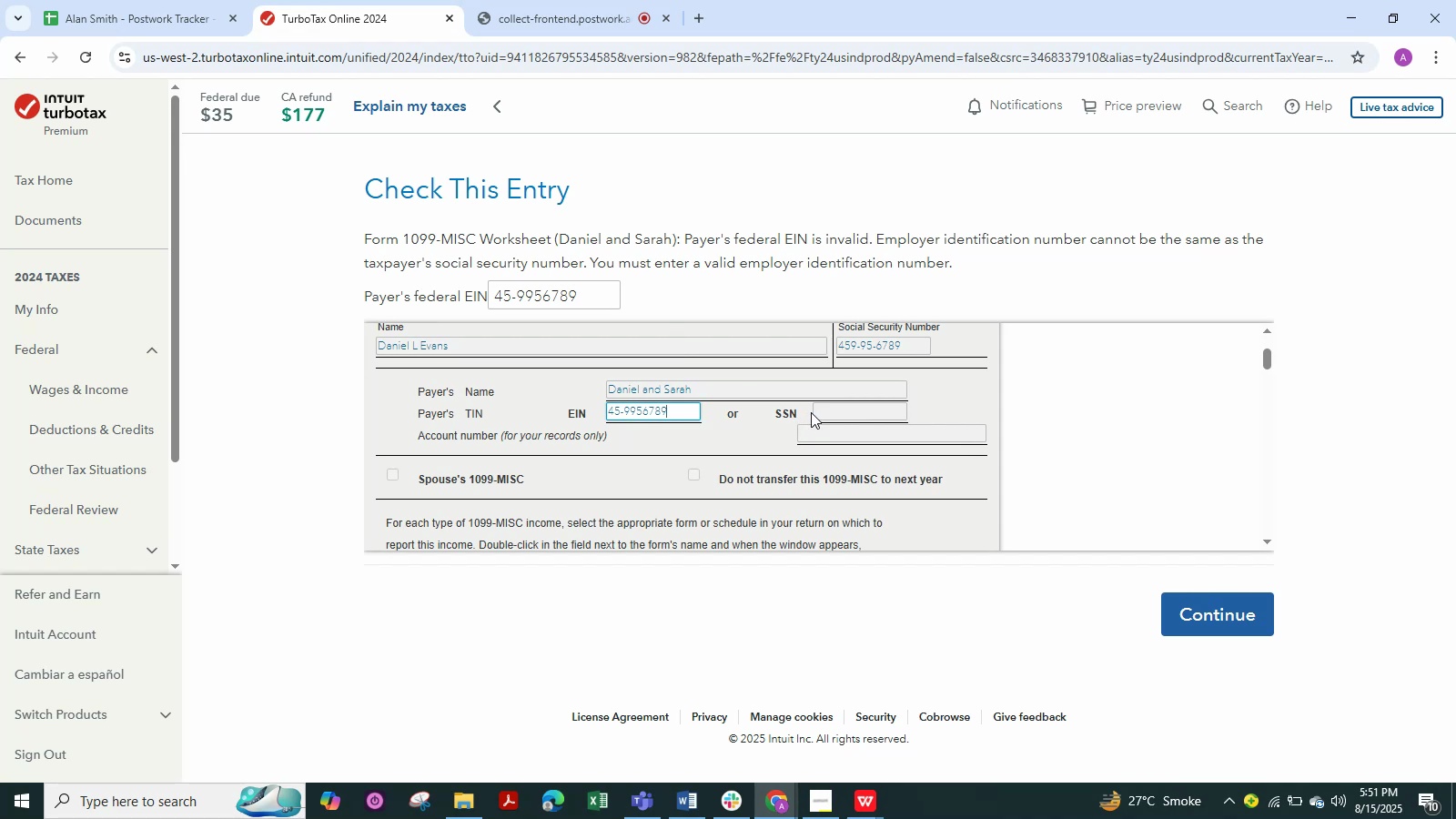 
left_click([826, 412])
 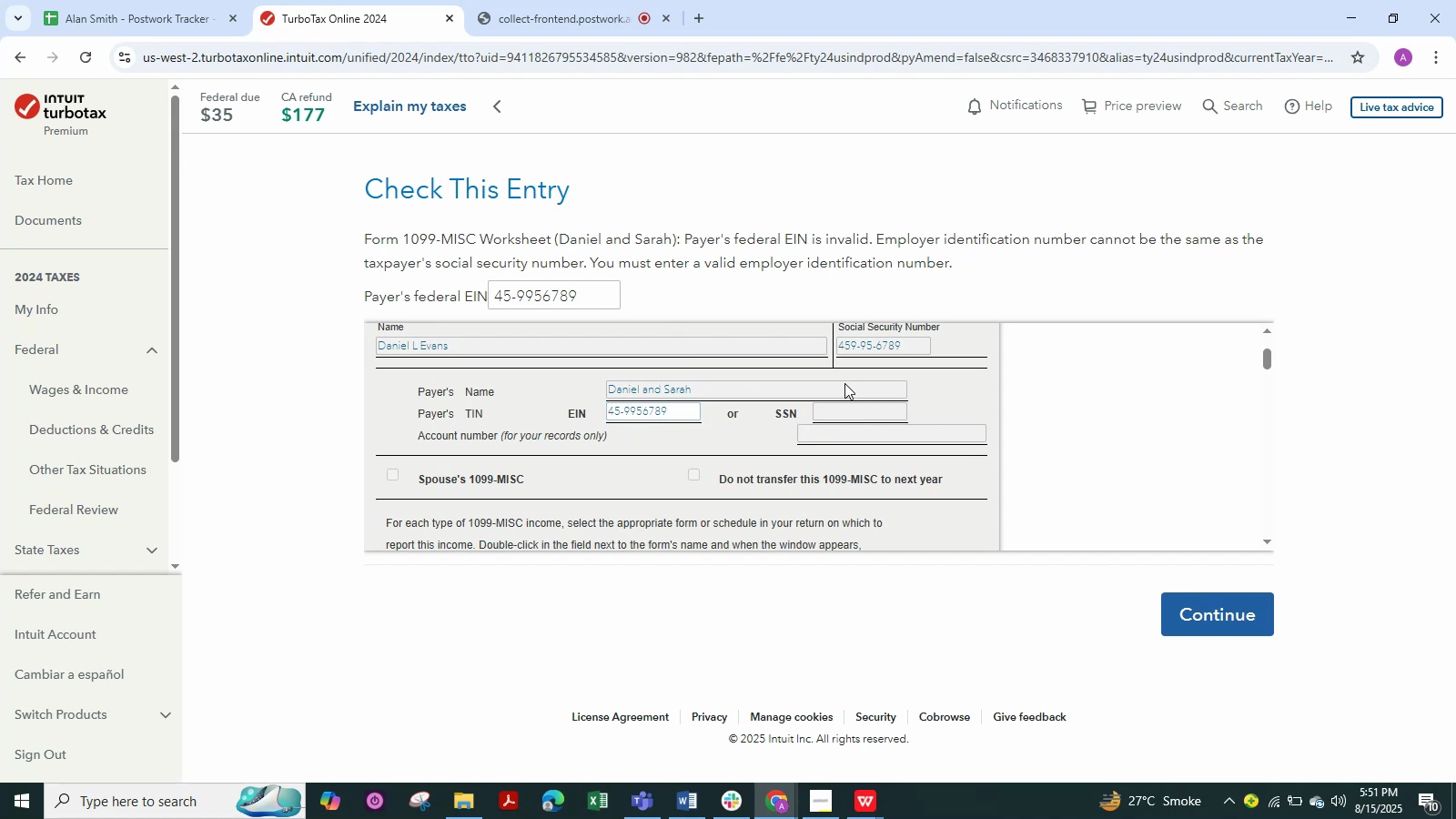 
left_click([844, 383])
 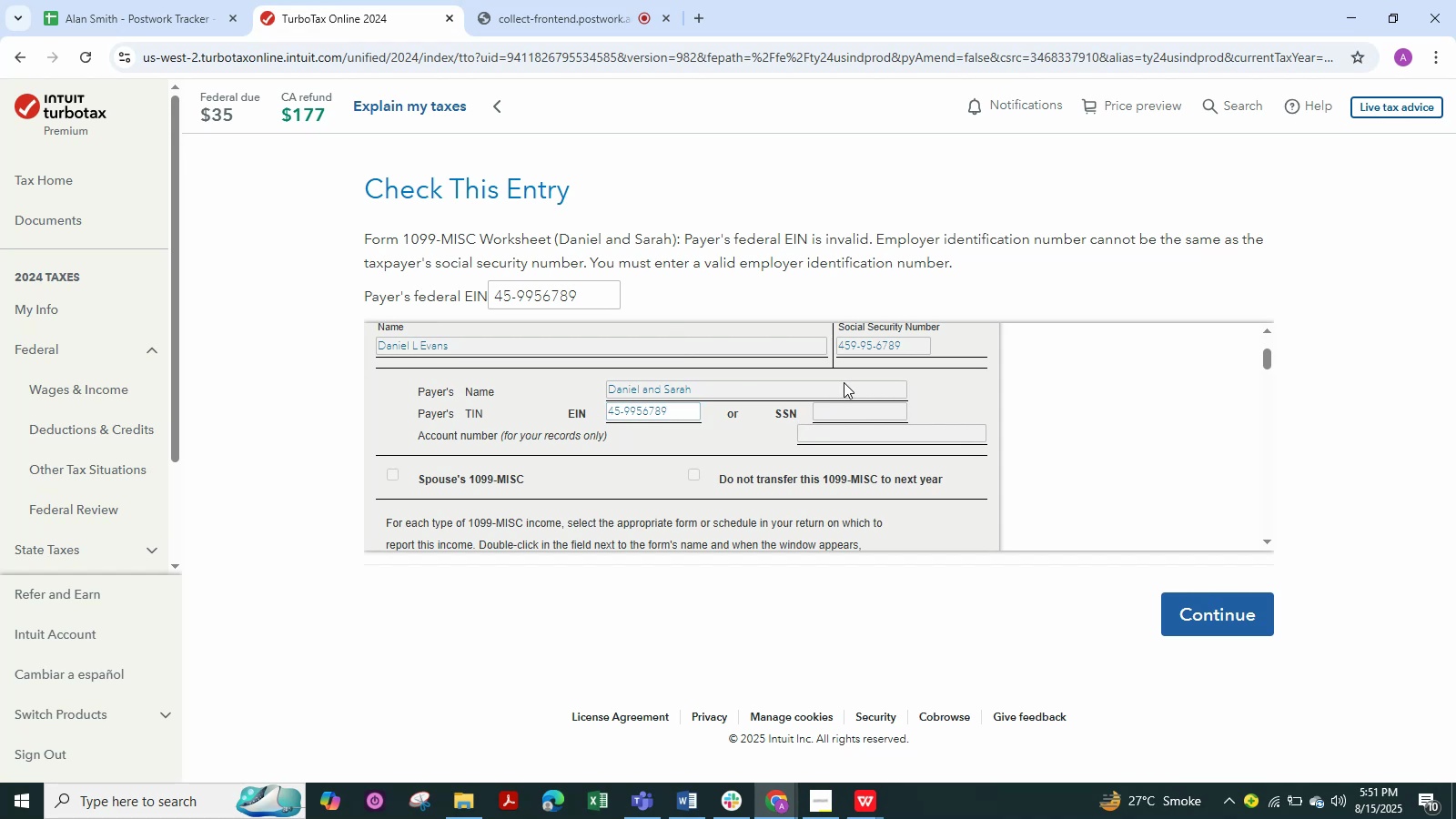 
scroll: coordinate [844, 382], scroll_direction: up, amount: 1.0
 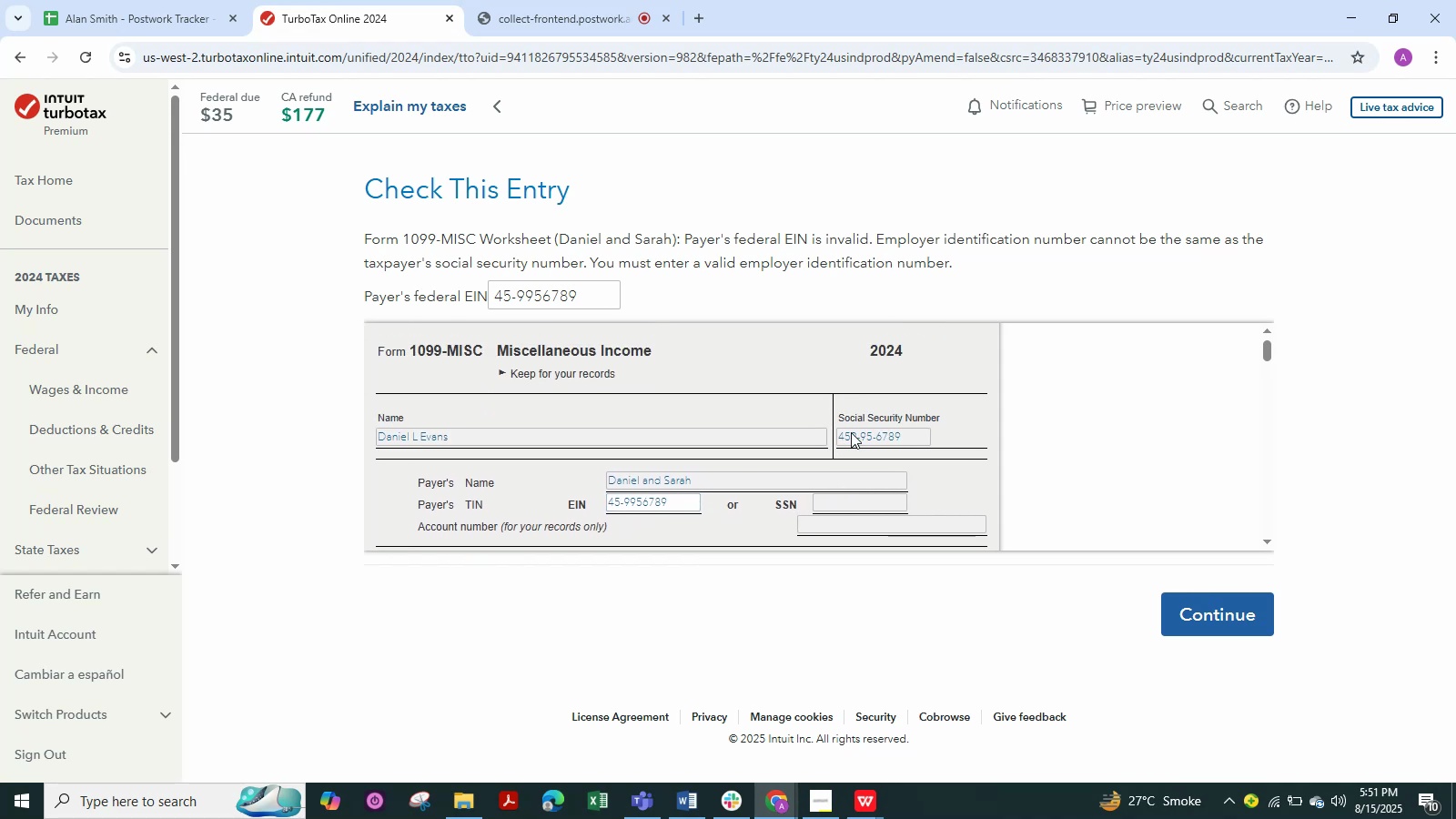 
left_click([857, 434])
 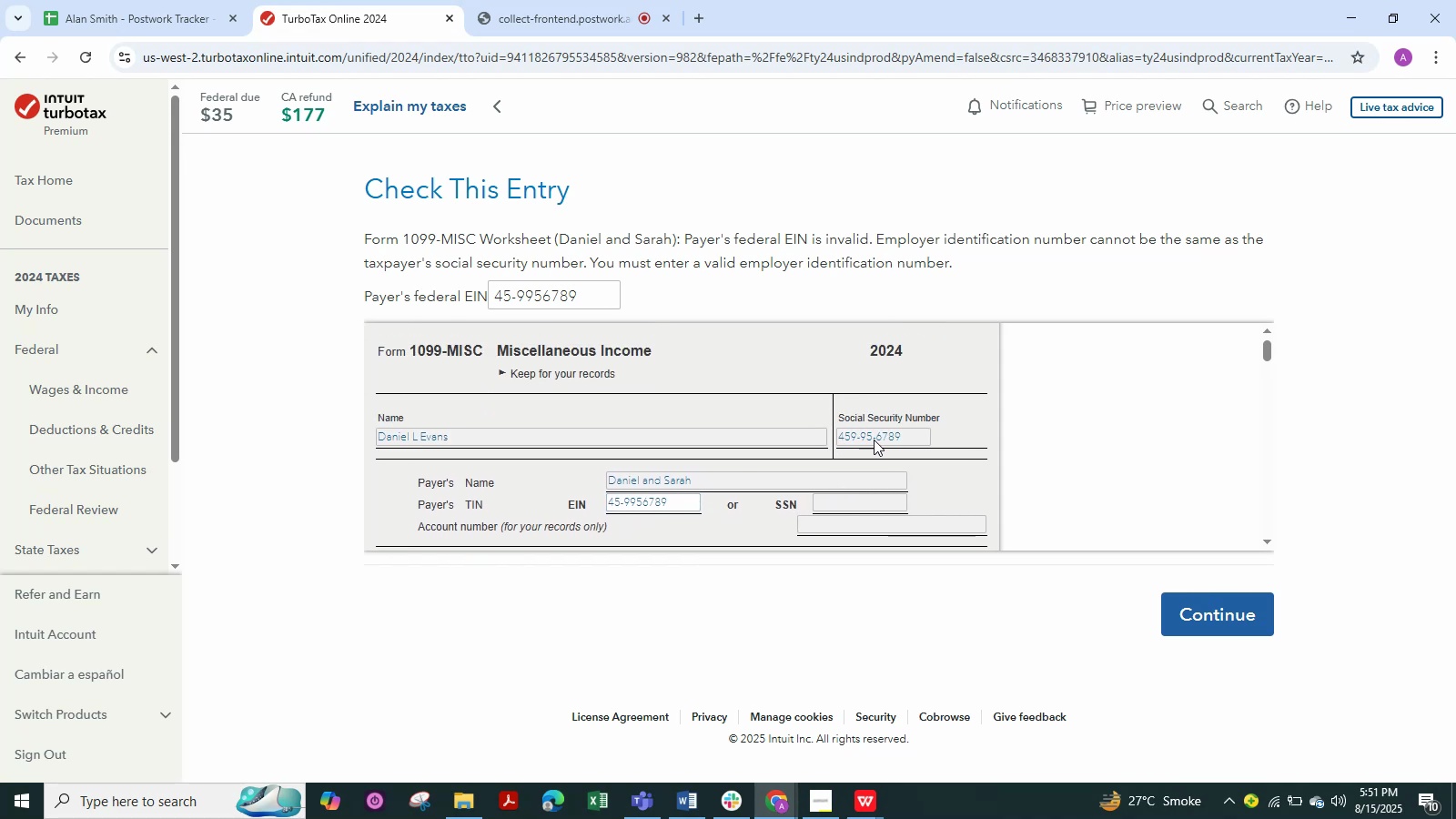 
left_click([877, 440])
 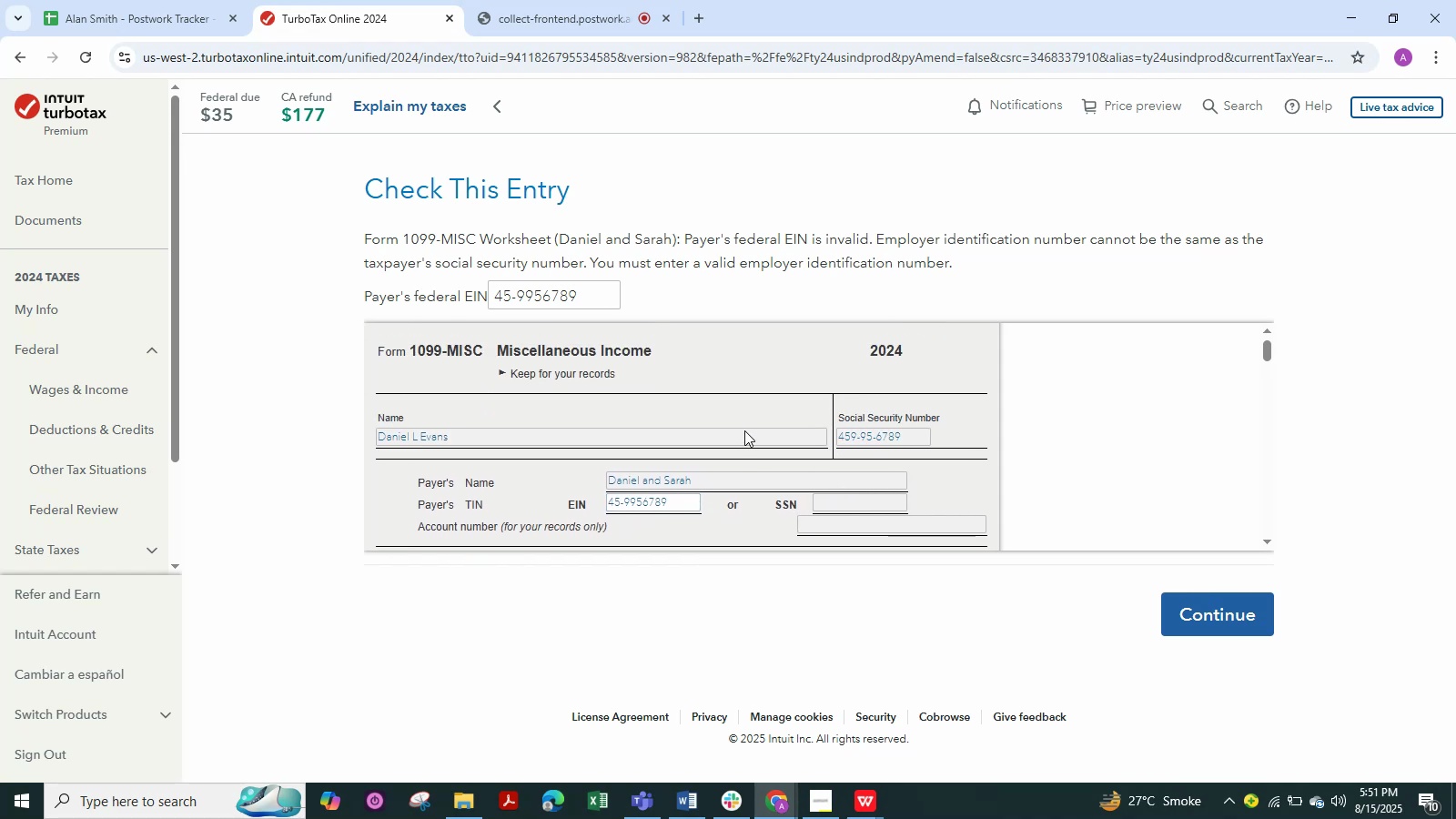 
double_click([745, 430])
 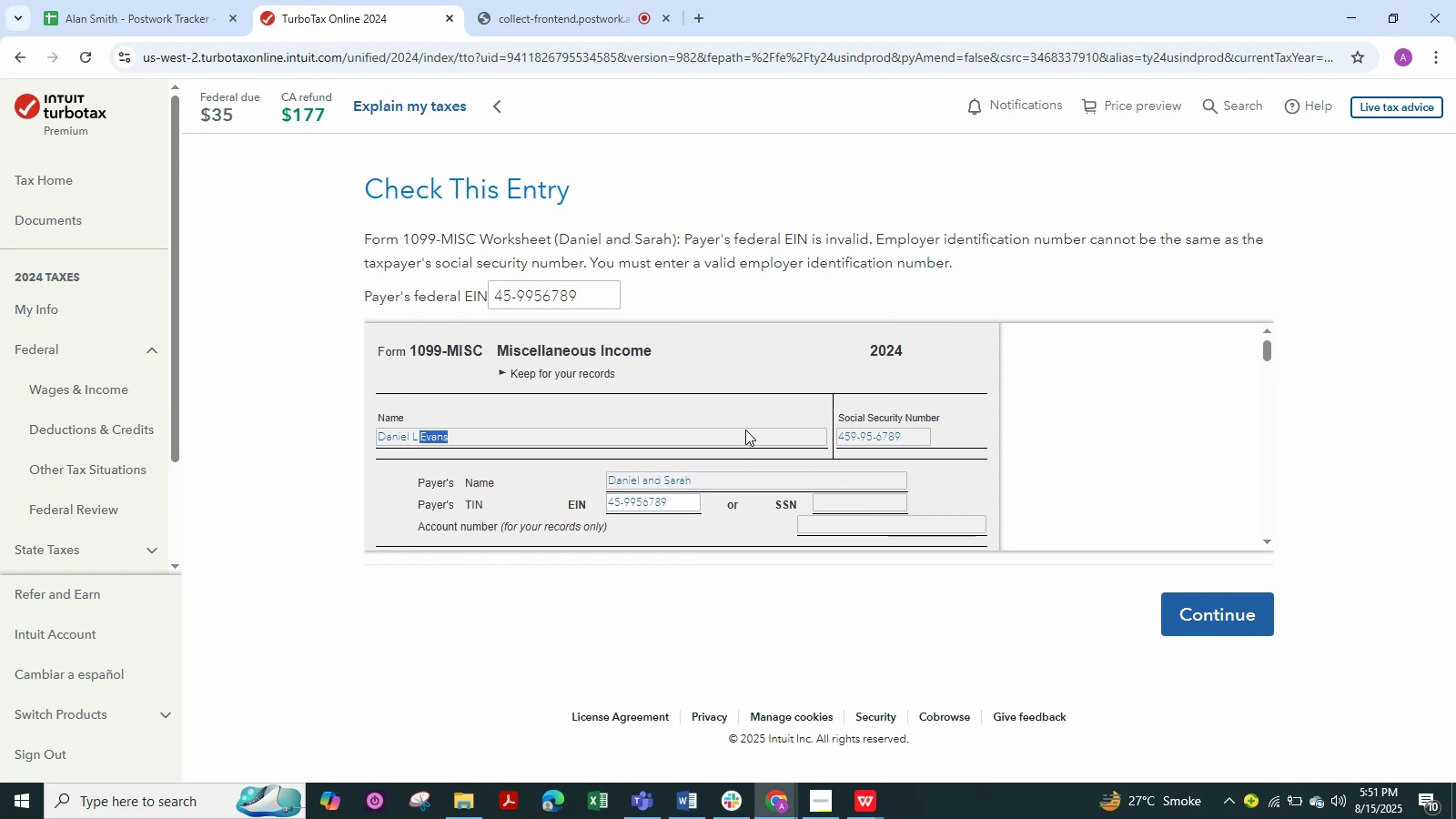 
triple_click([745, 430])
 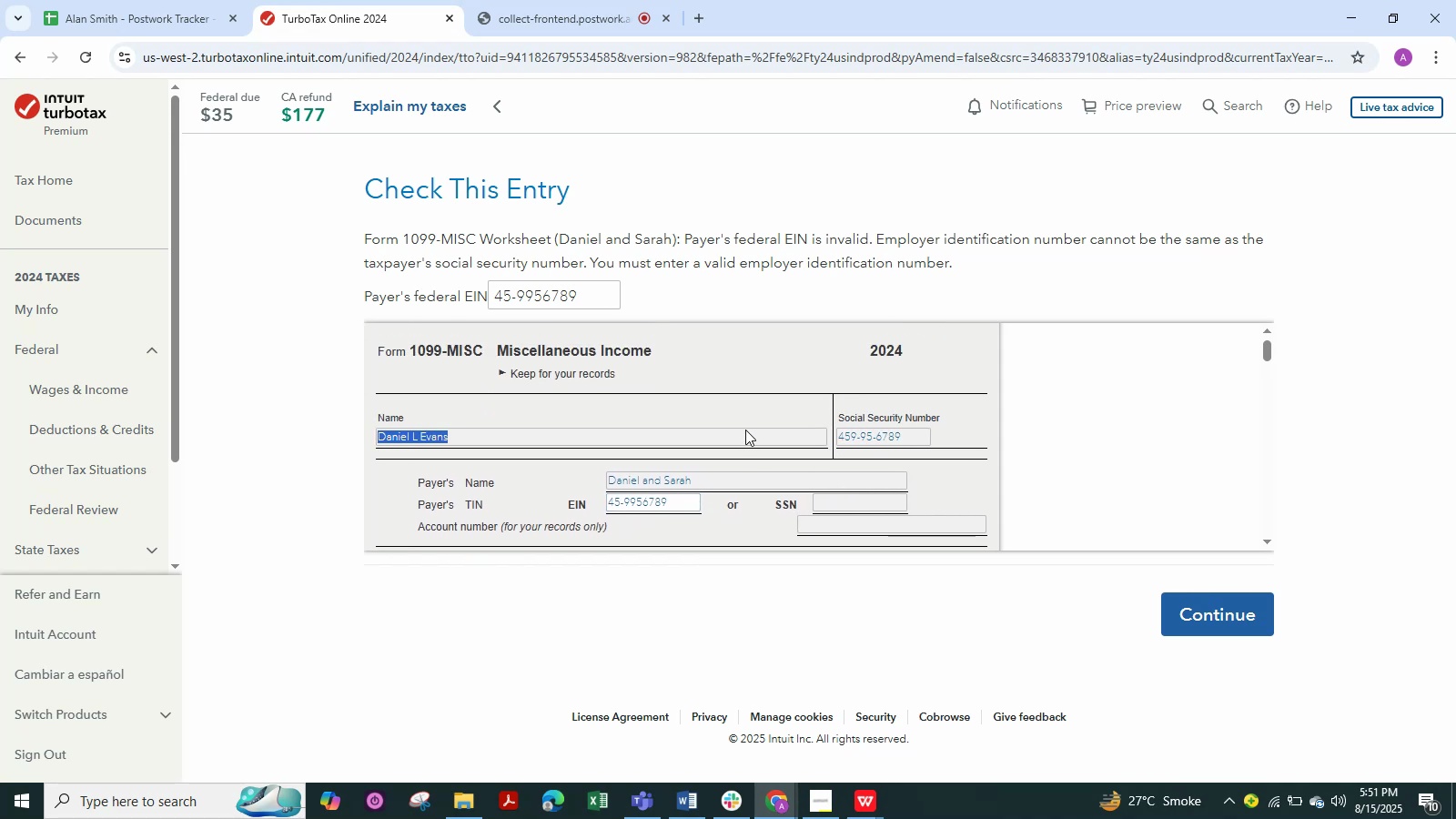 
left_click([745, 430])
 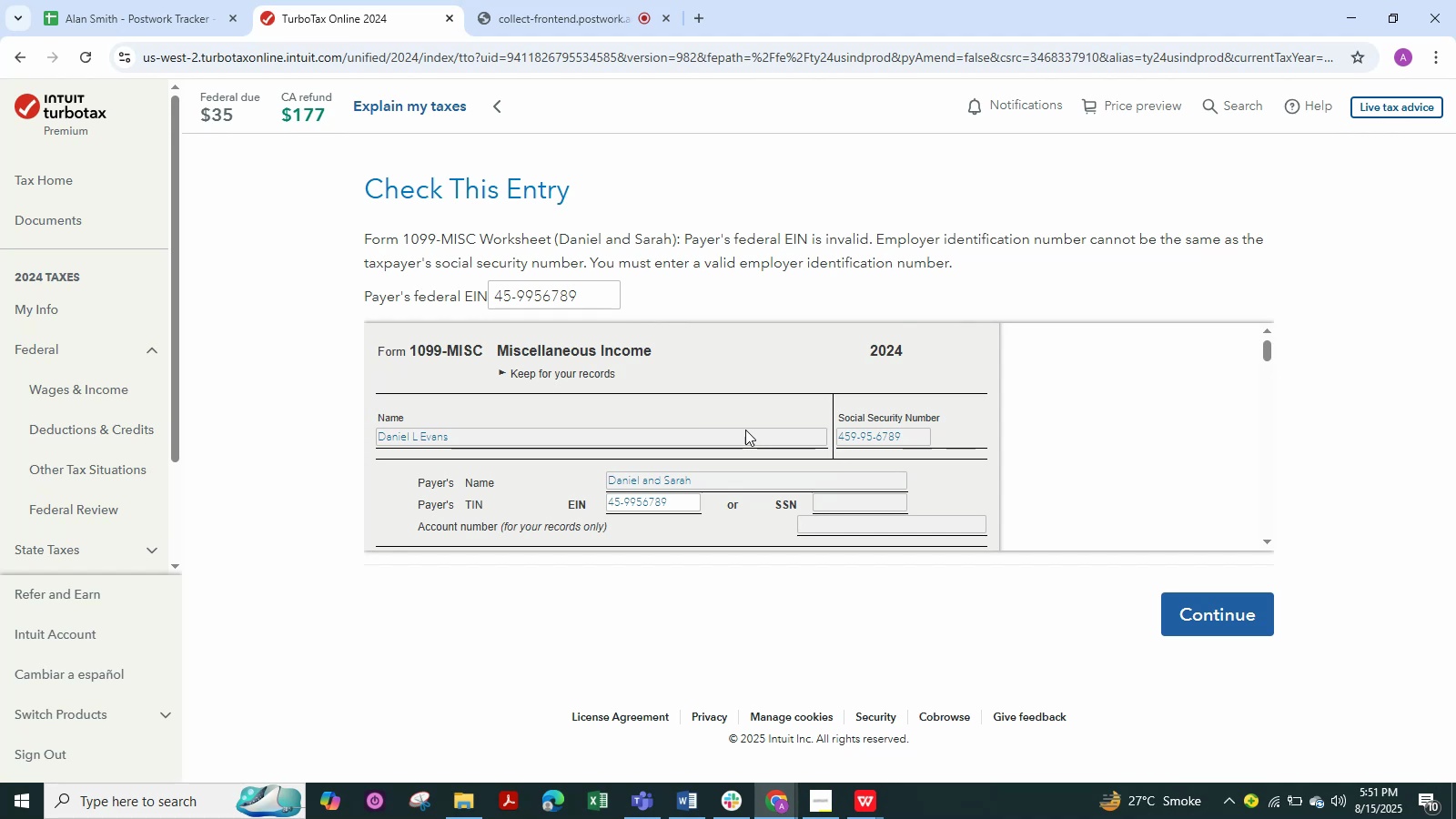 
scroll: coordinate [745, 430], scroll_direction: up, amount: 2.0
 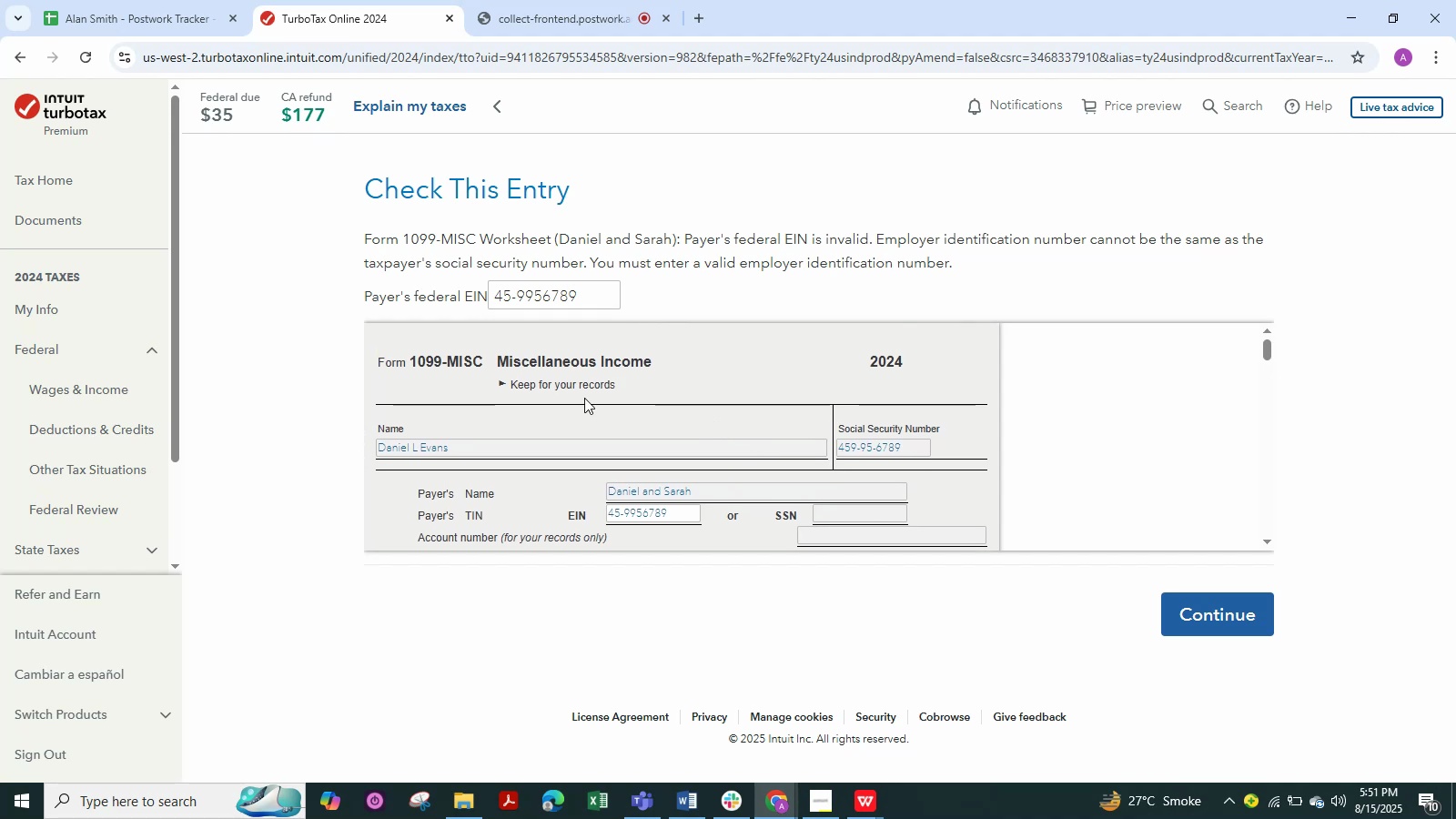 
left_click([564, 381])
 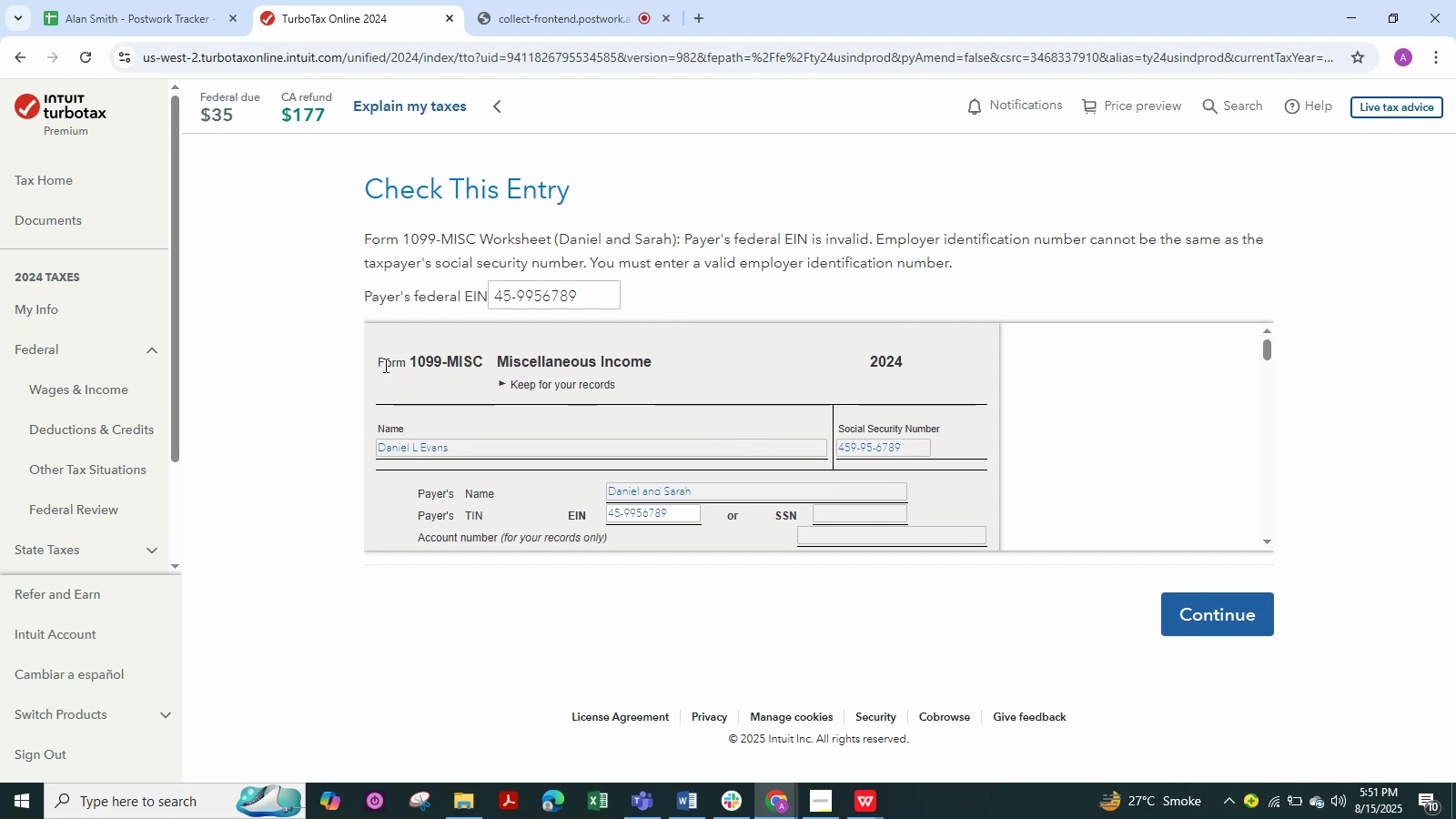 
left_click_drag(start_coordinate=[377, 361], to_coordinate=[487, 360])
 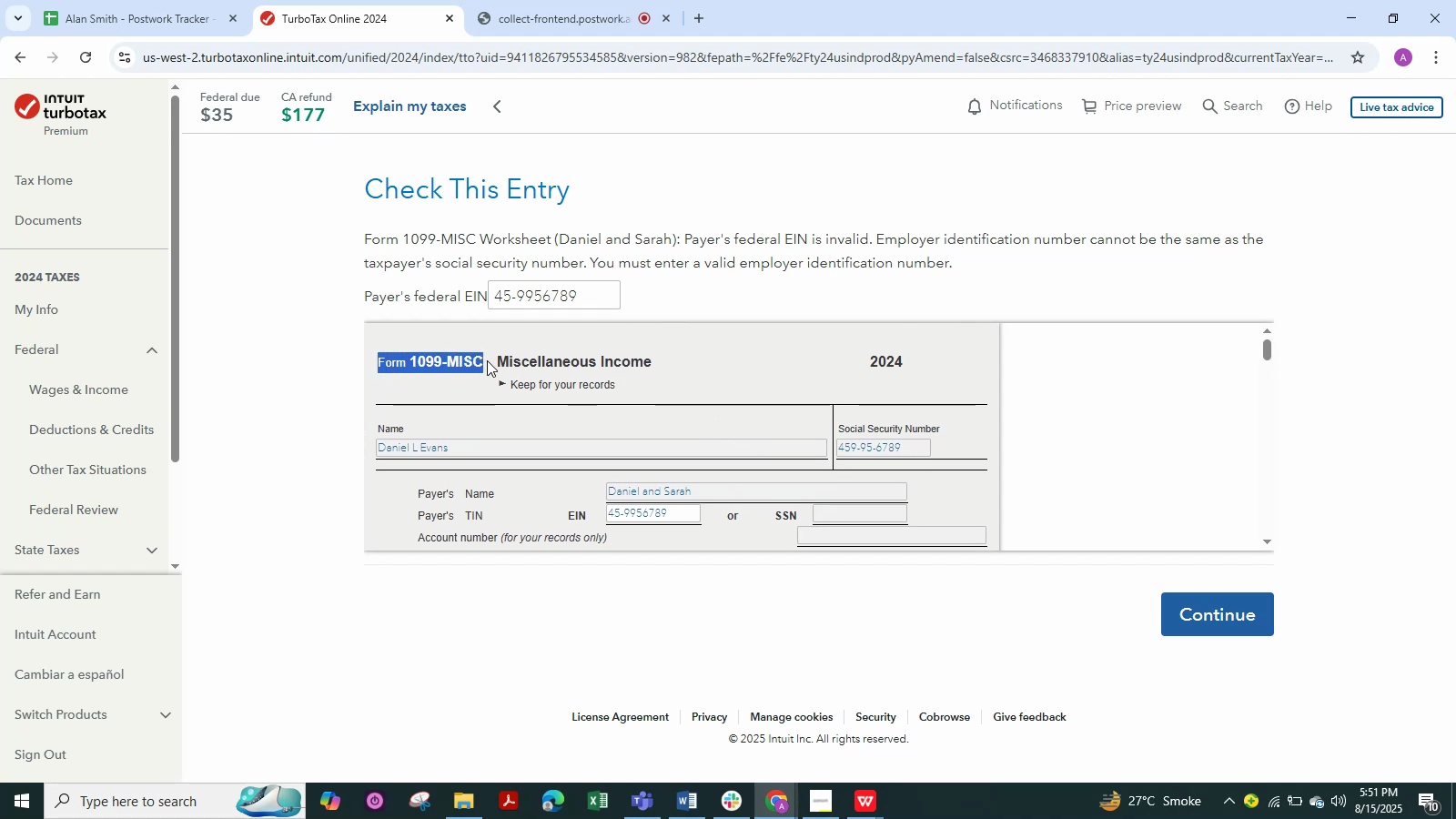 
scroll: coordinate [487, 360], scroll_direction: down, amount: 5.0
 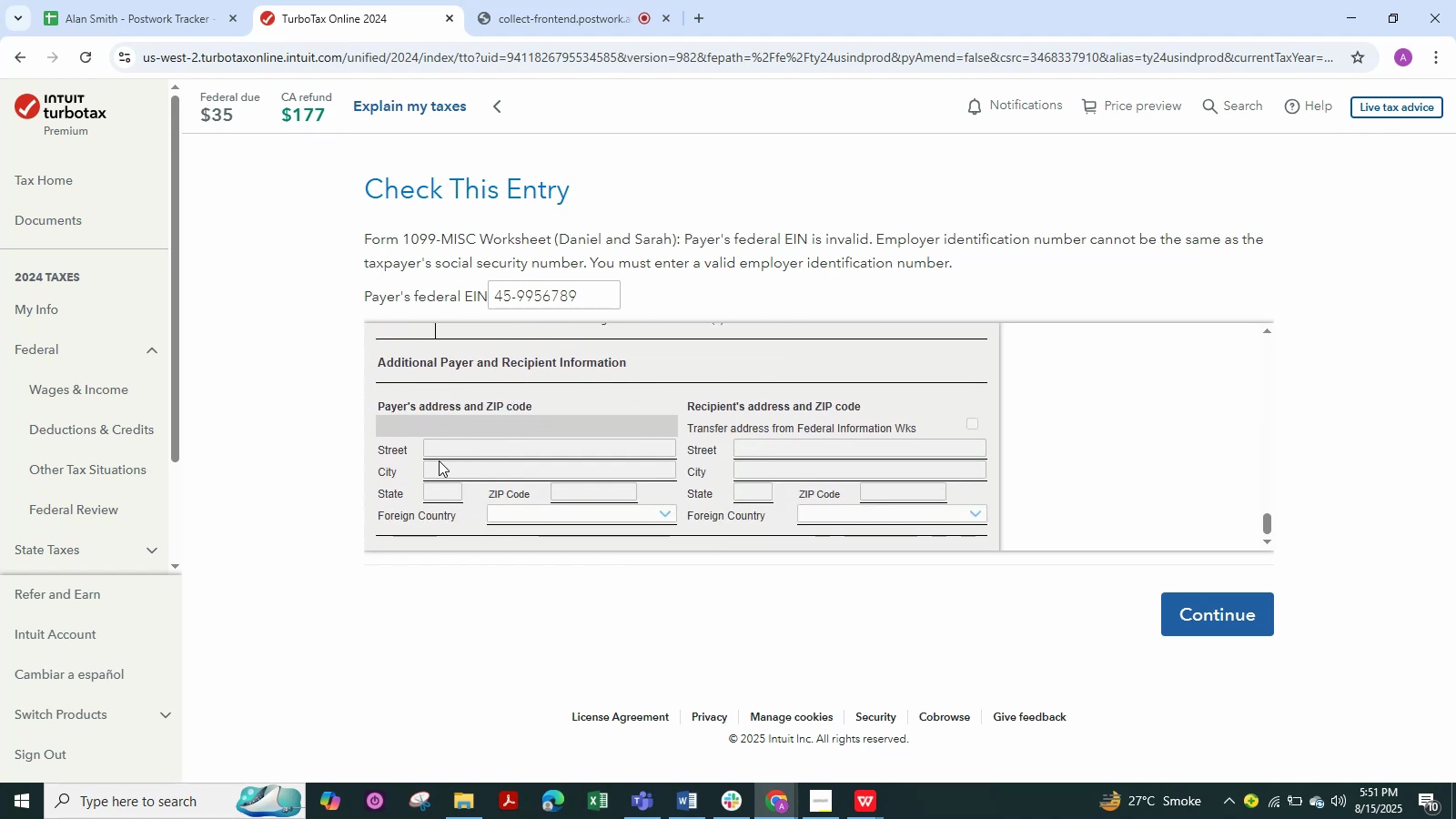 
double_click([436, 496])
 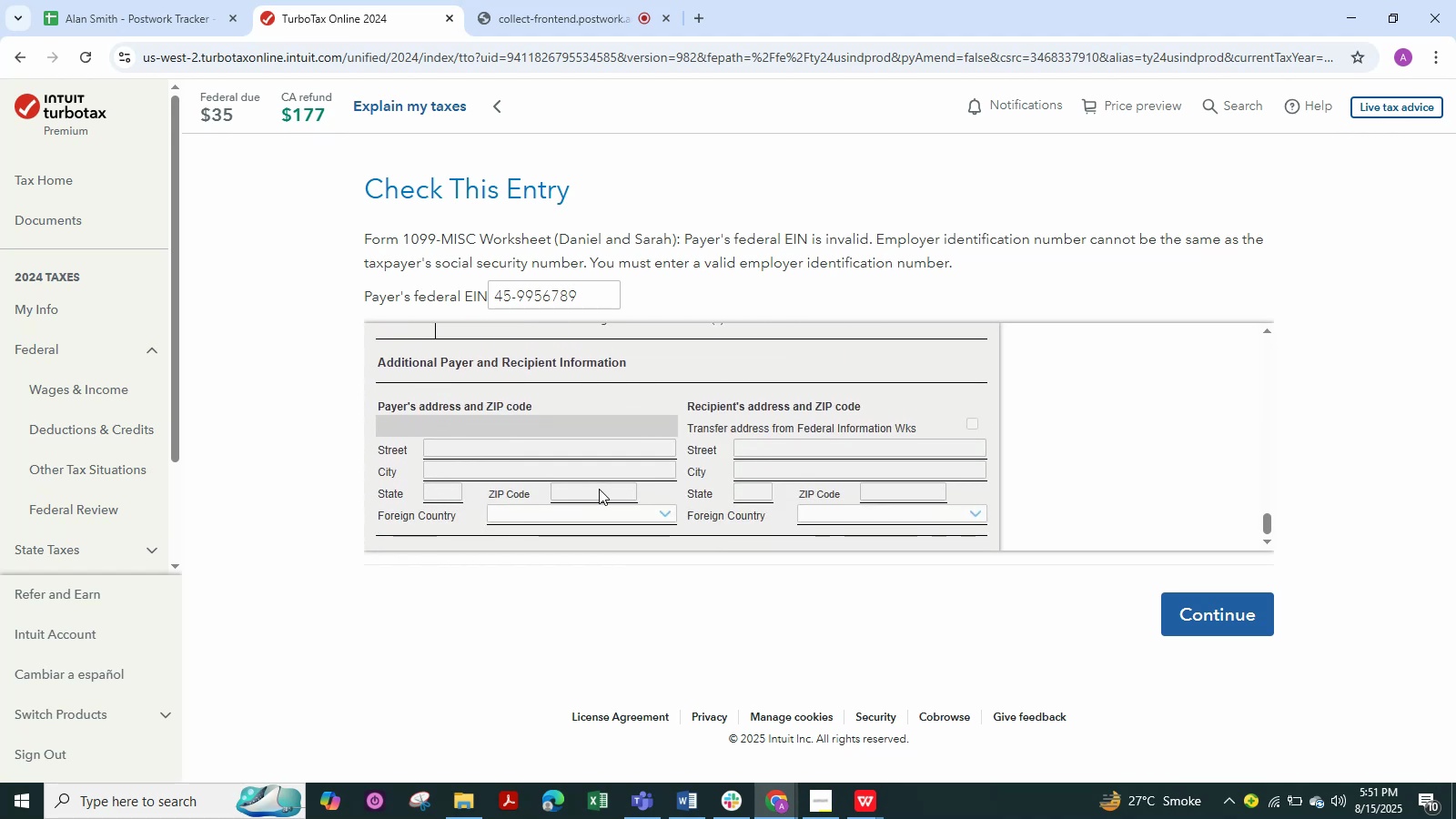 
left_click([599, 489])
 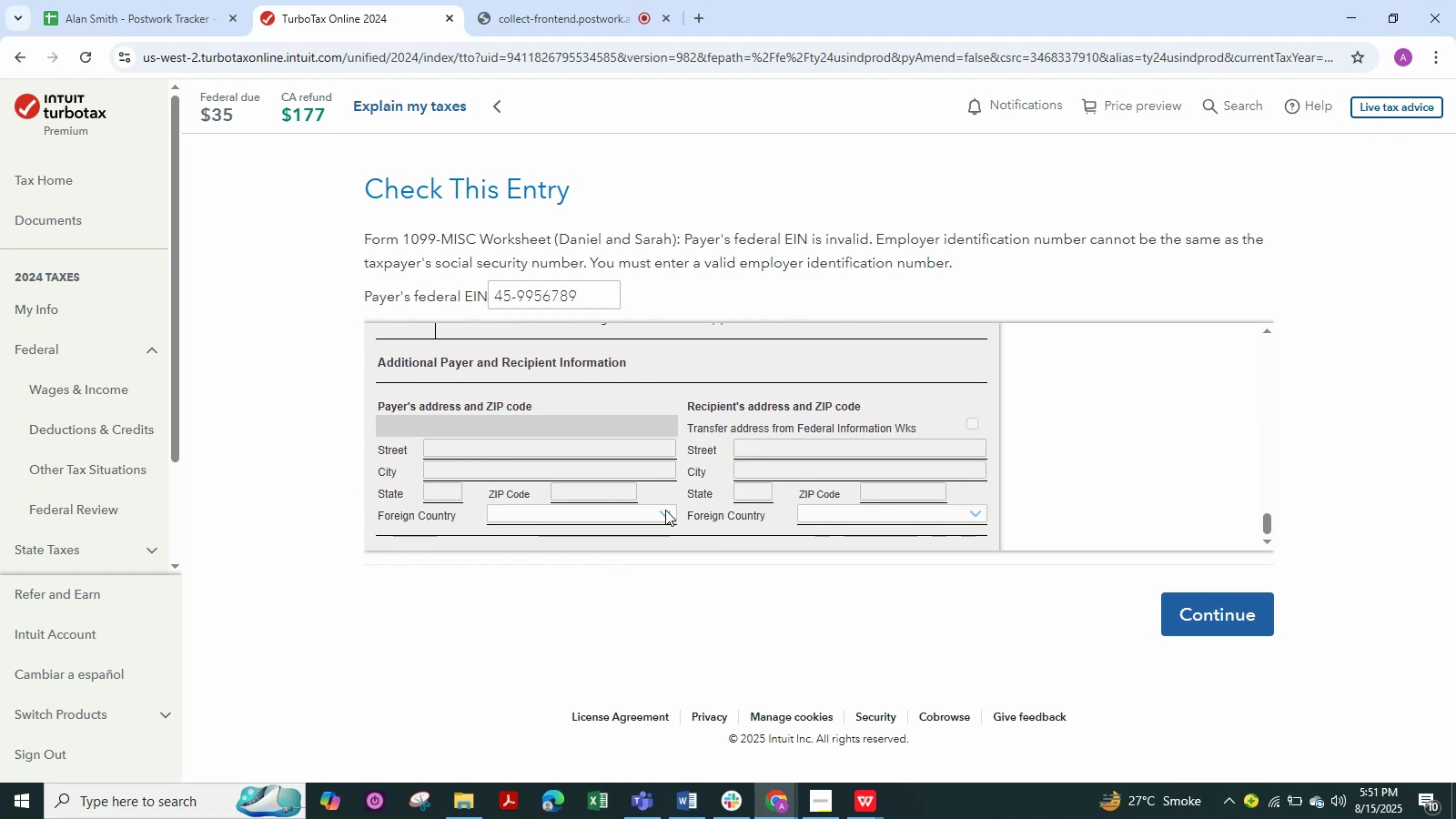 
left_click([665, 511])
 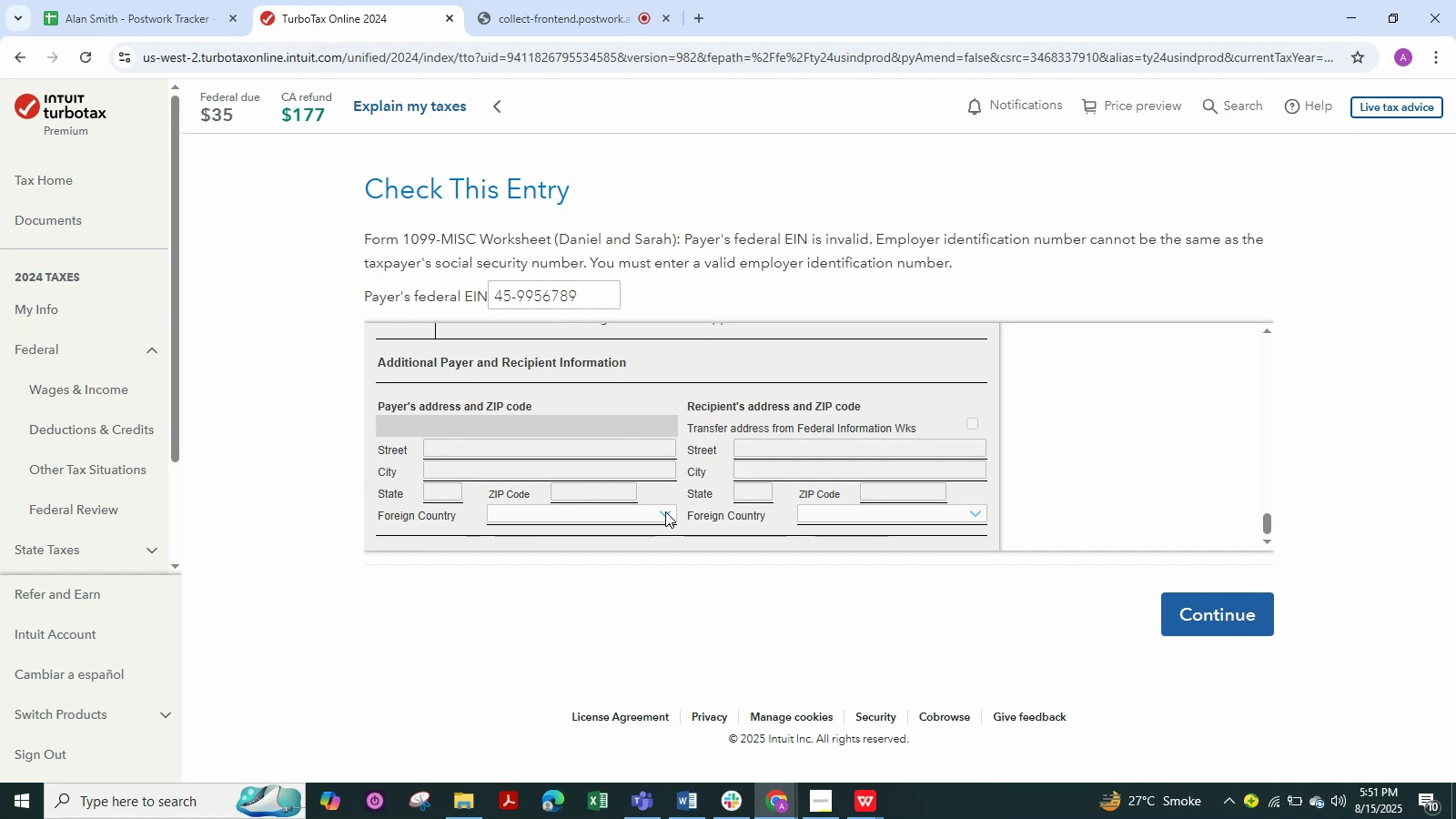 
scroll: coordinate [588, 460], scroll_direction: down, amount: 7.0
 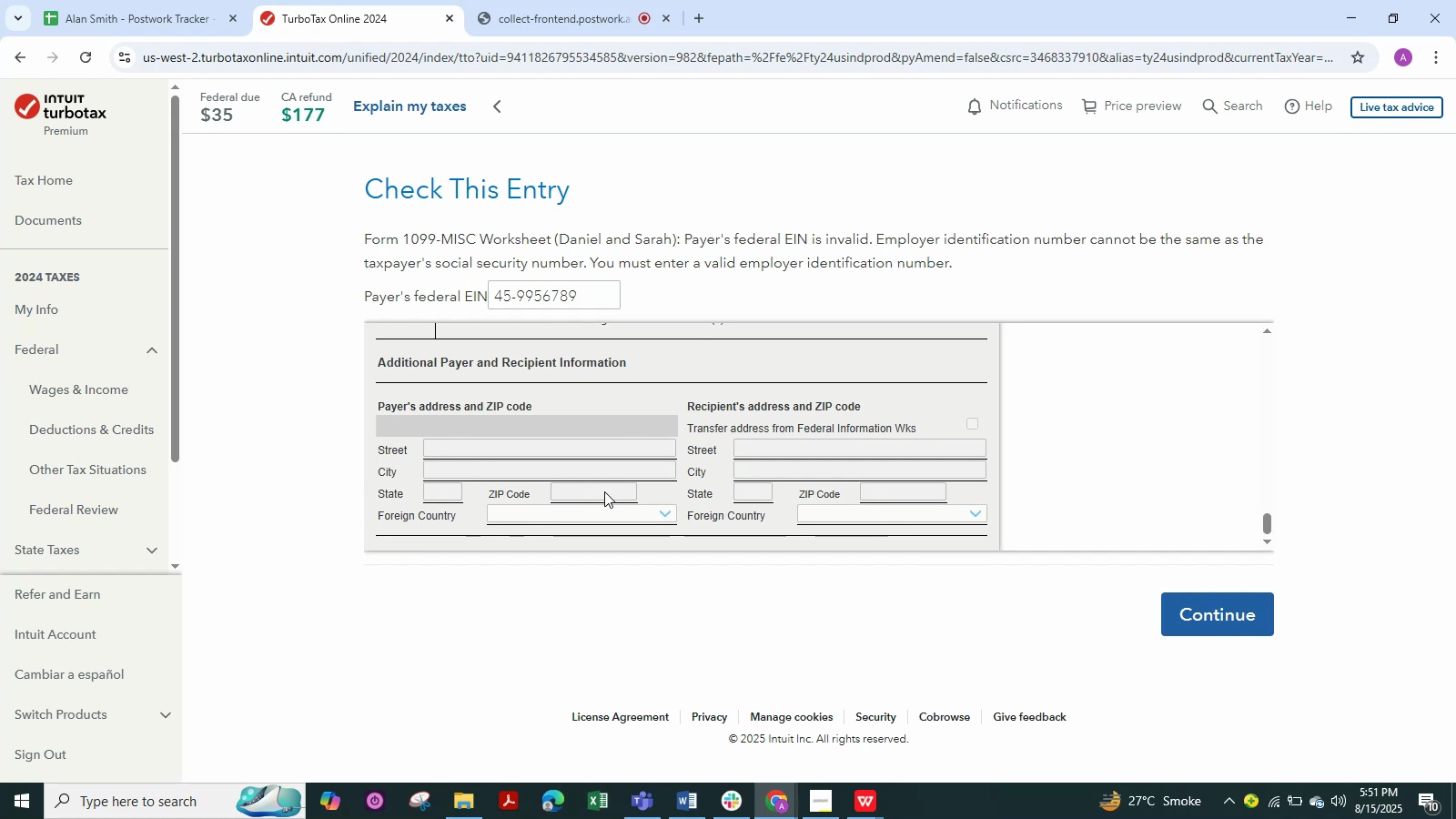 
left_click([604, 490])
 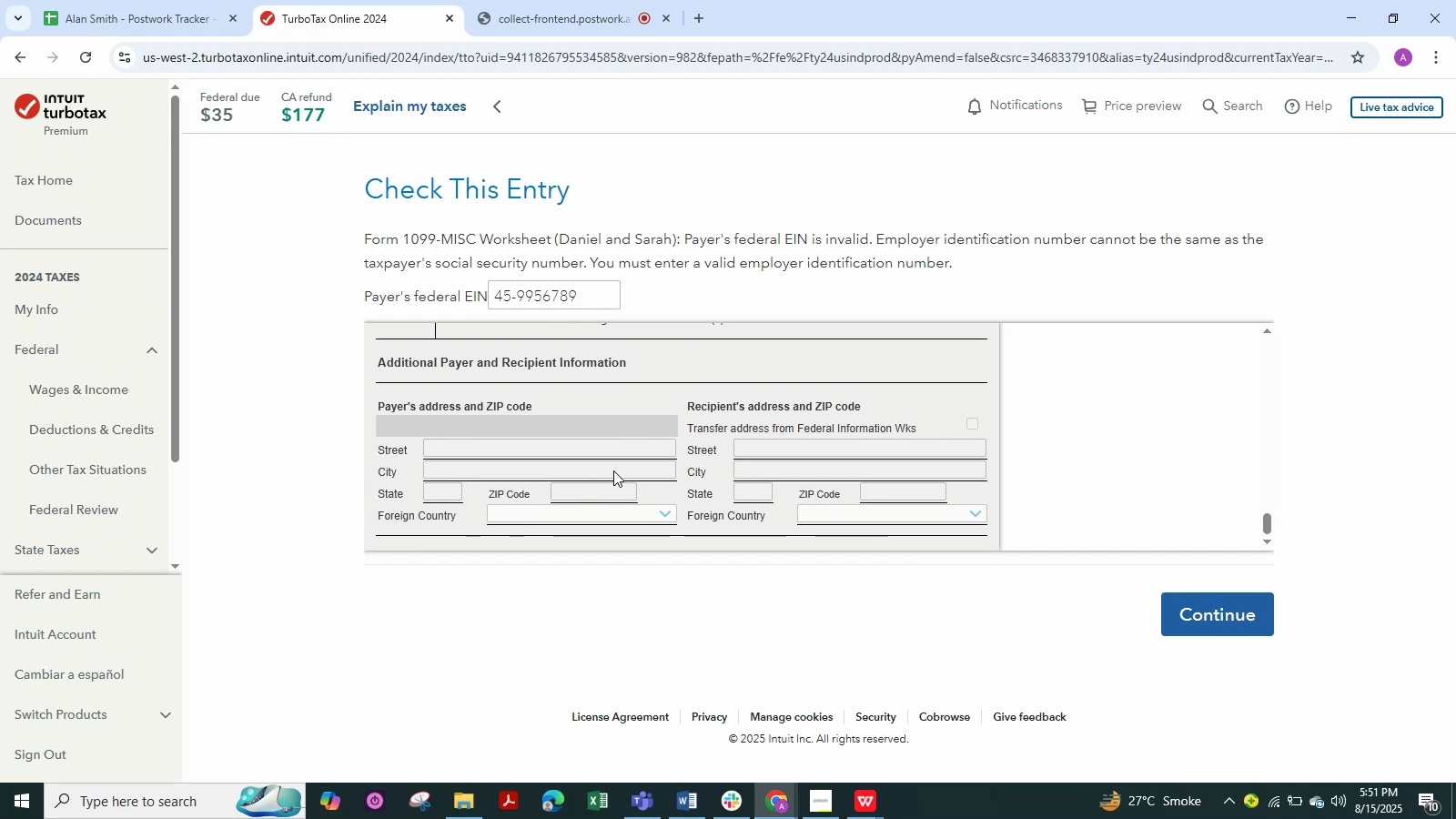 
left_click([613, 470])
 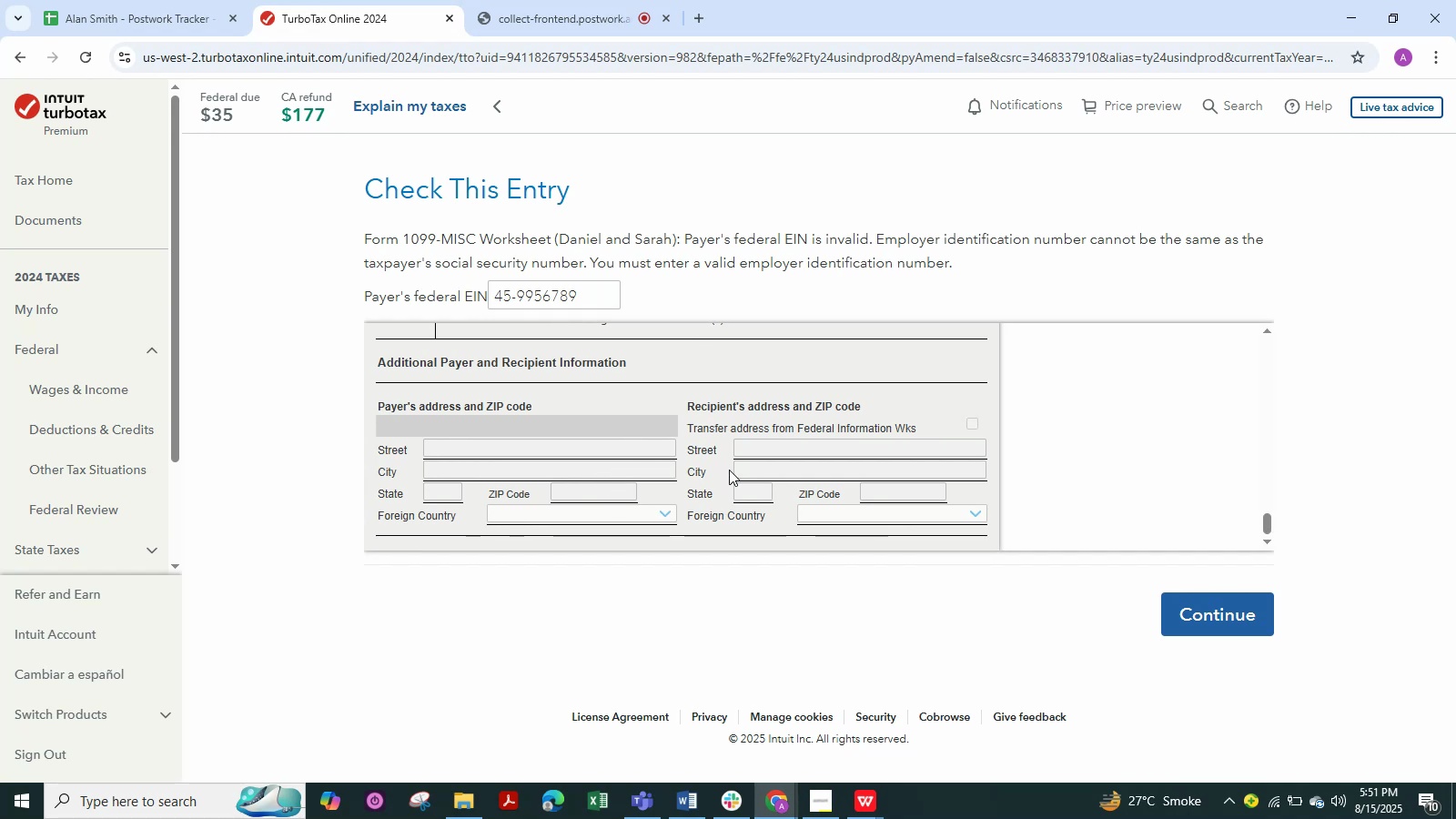 
left_click([731, 470])
 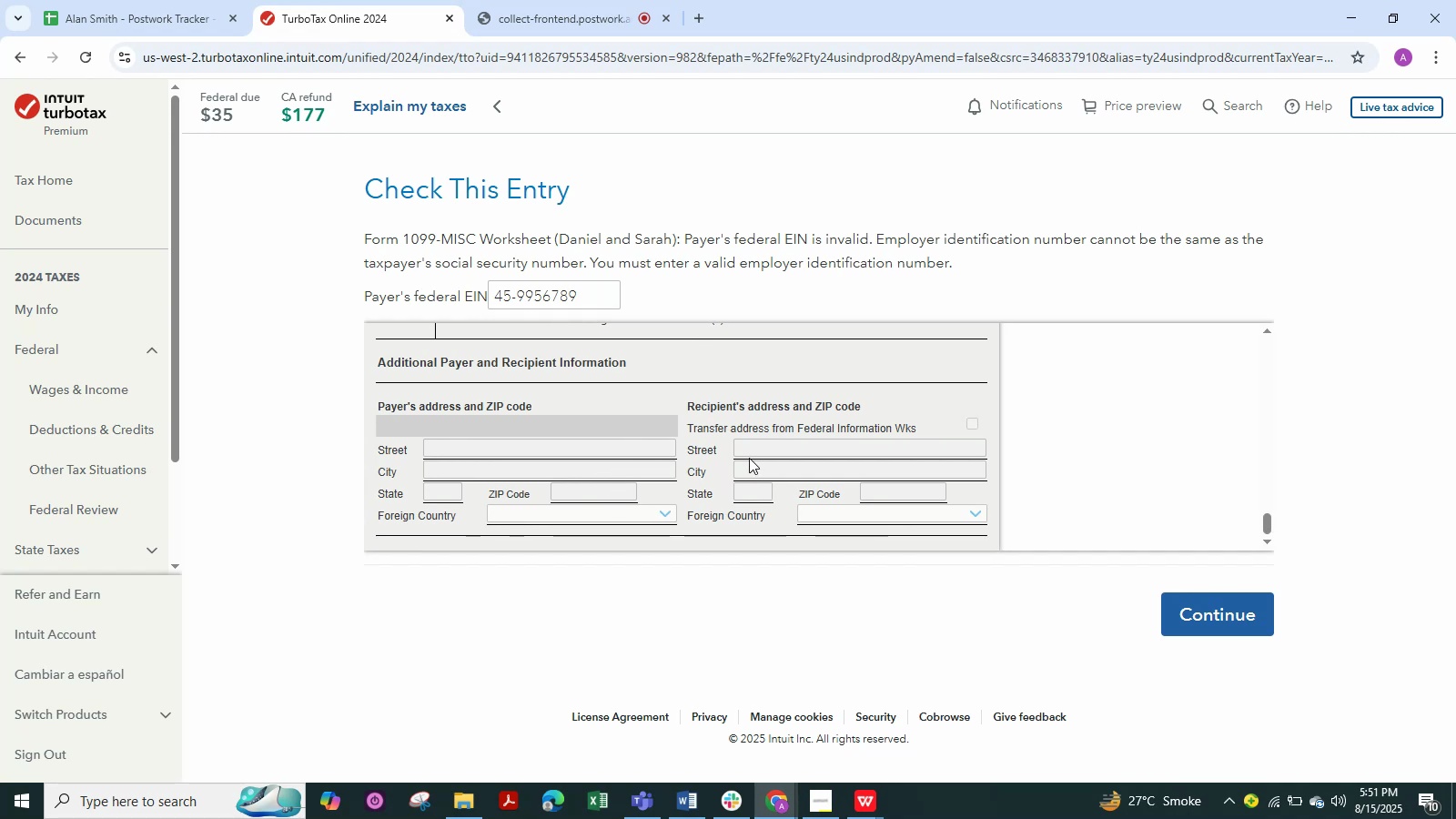 
left_click([749, 456])
 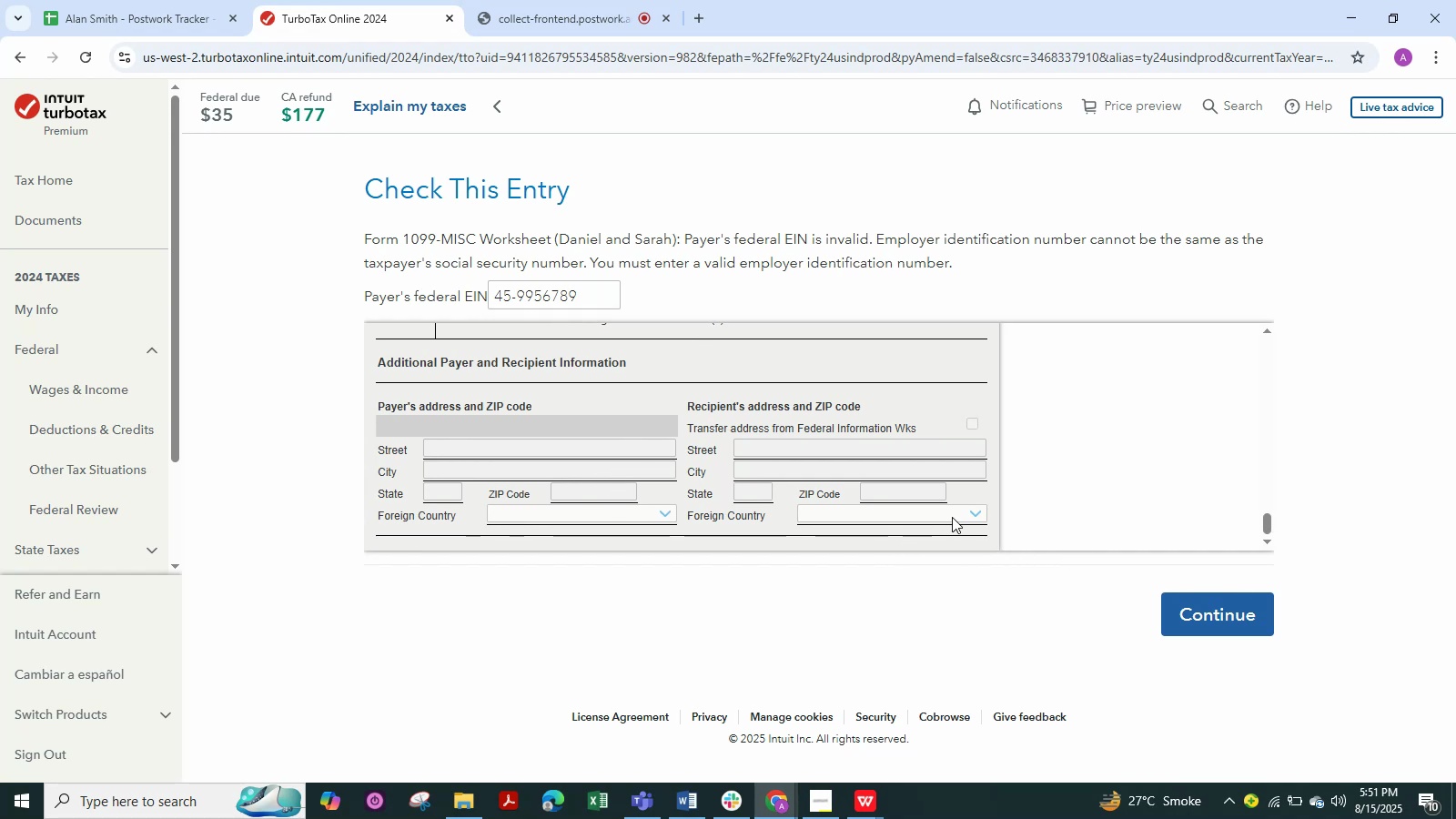 
left_click([981, 506])
 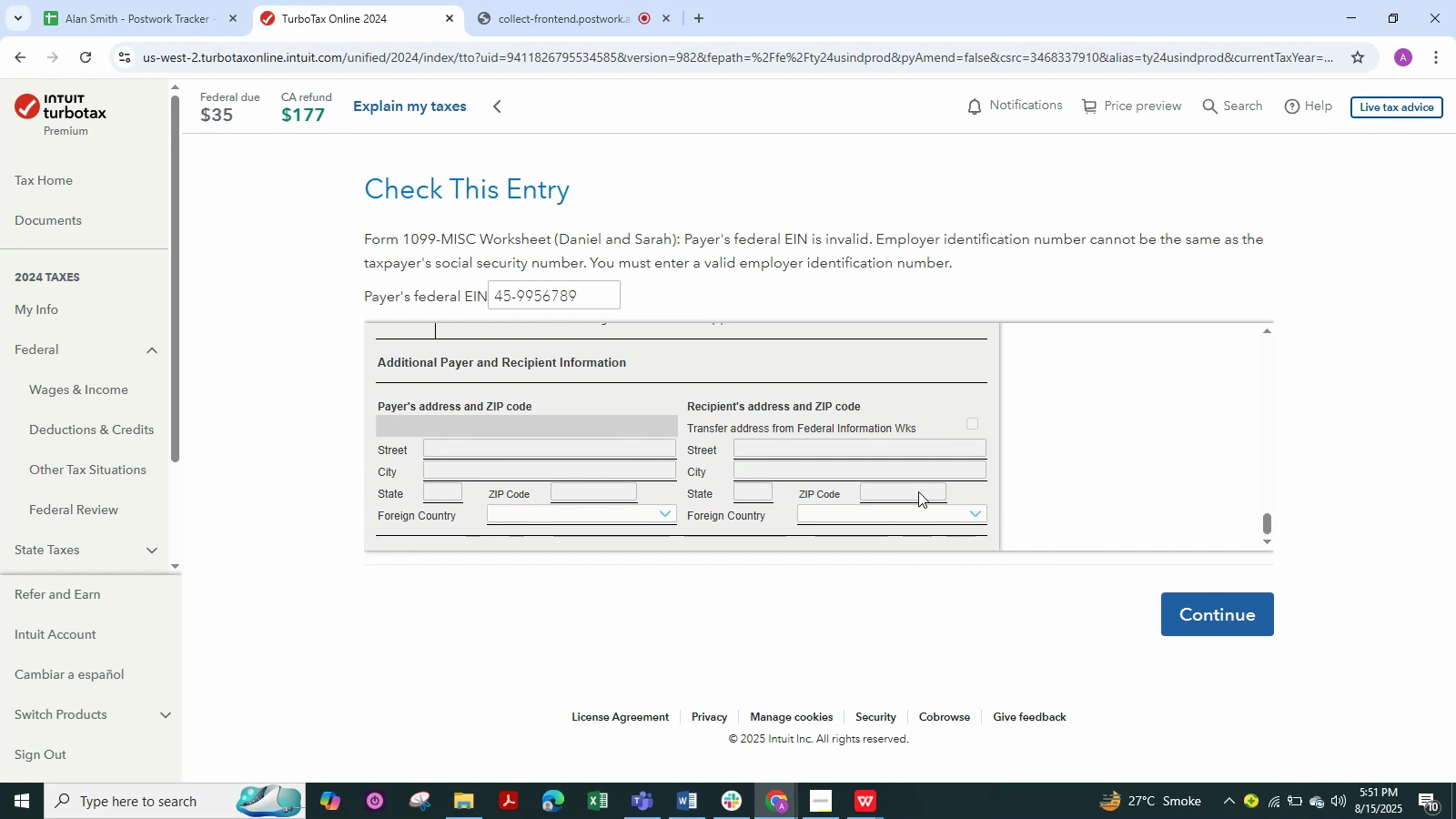 
left_click([917, 487])
 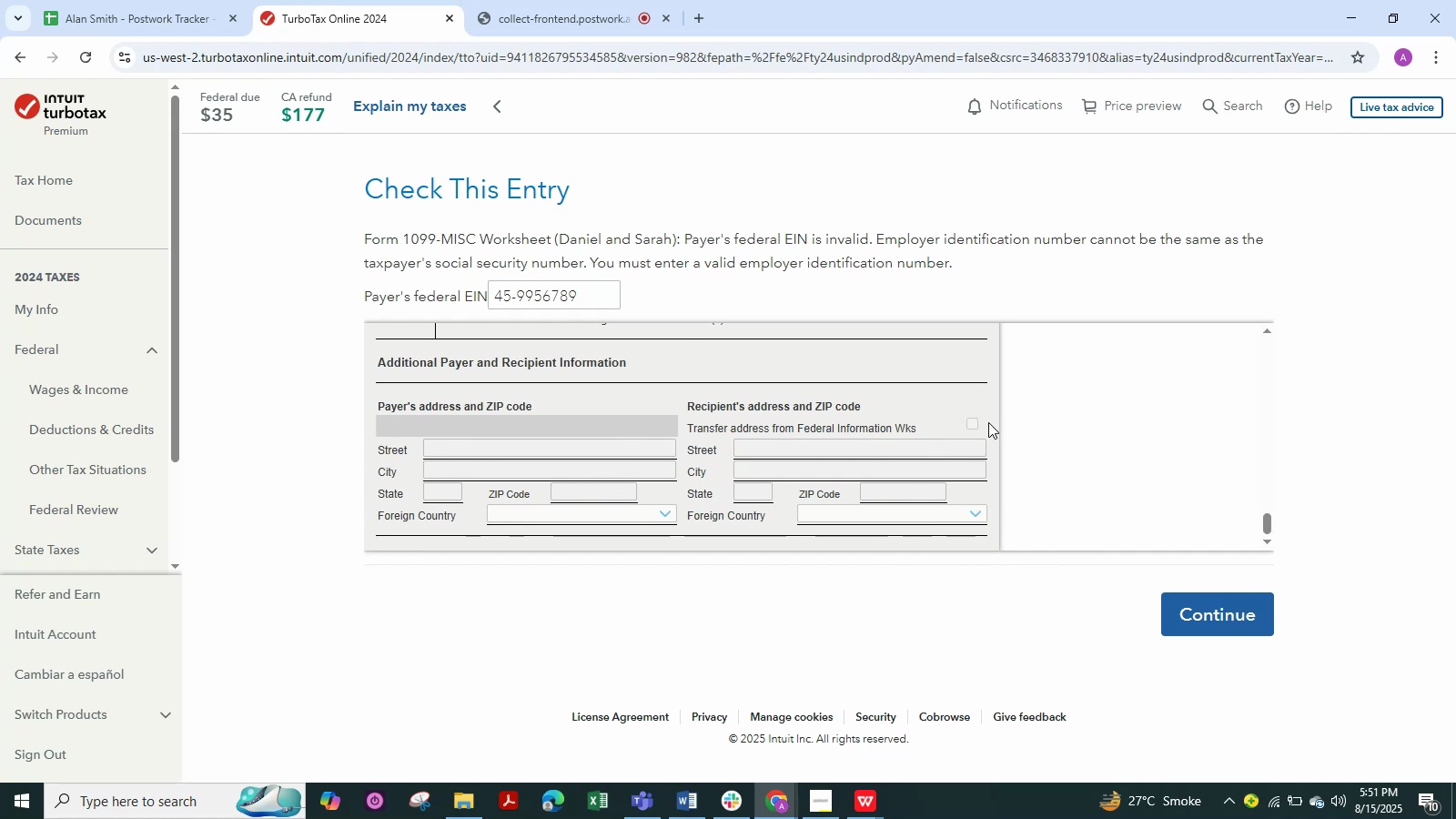 
left_click([971, 422])
 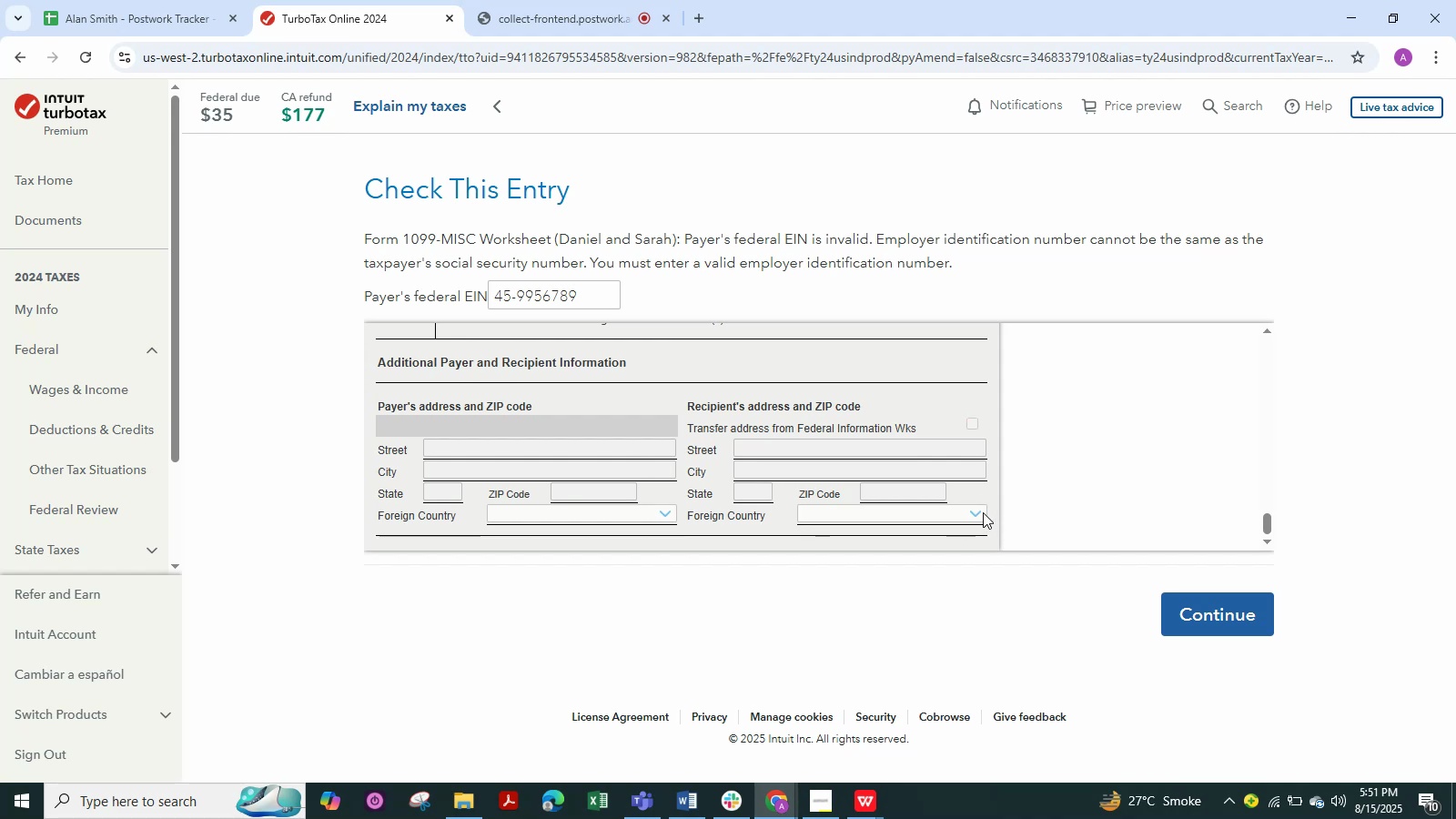 
left_click([976, 509])
 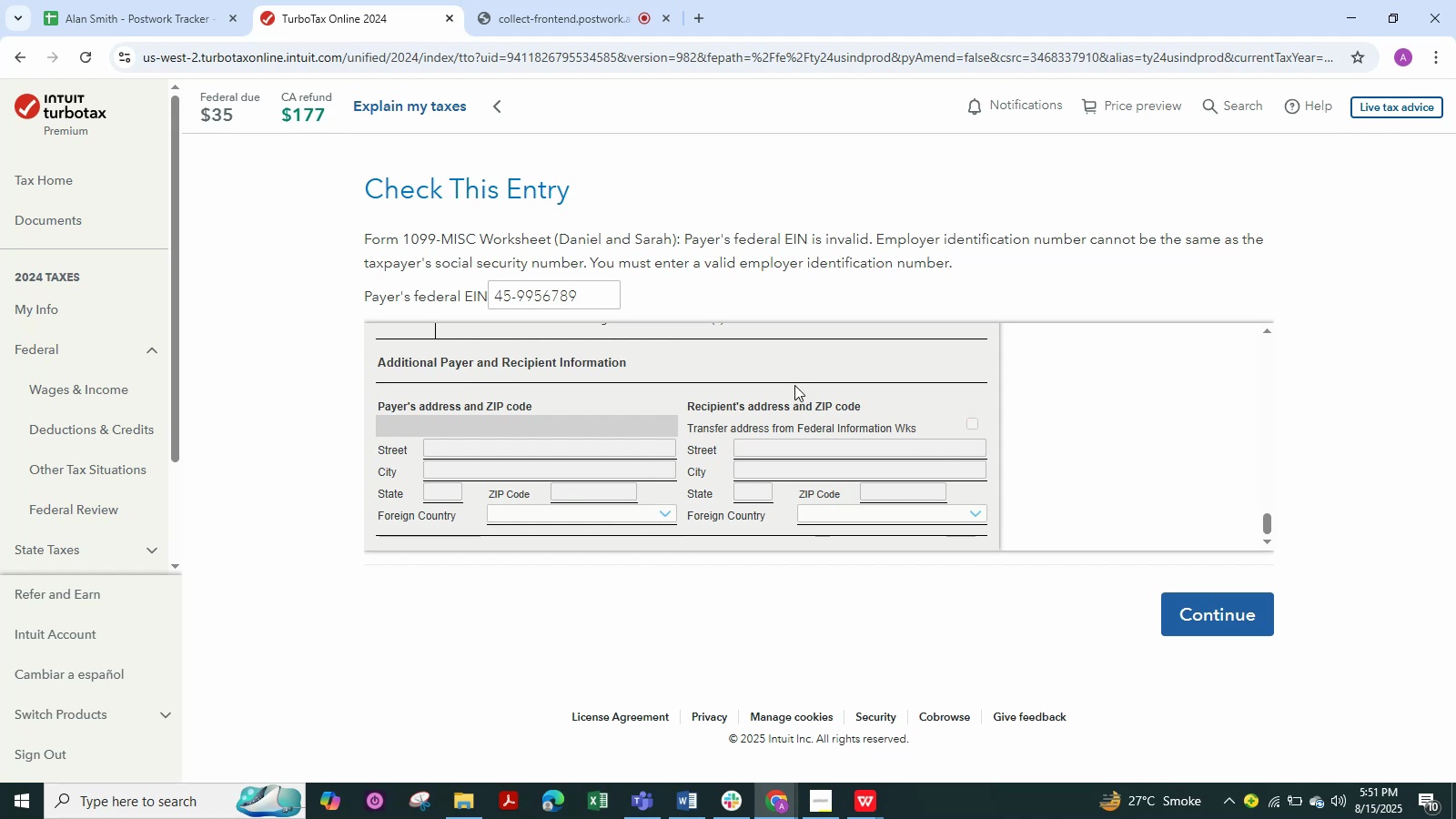 
scroll: coordinate [796, 375], scroll_direction: down, amount: 2.0
 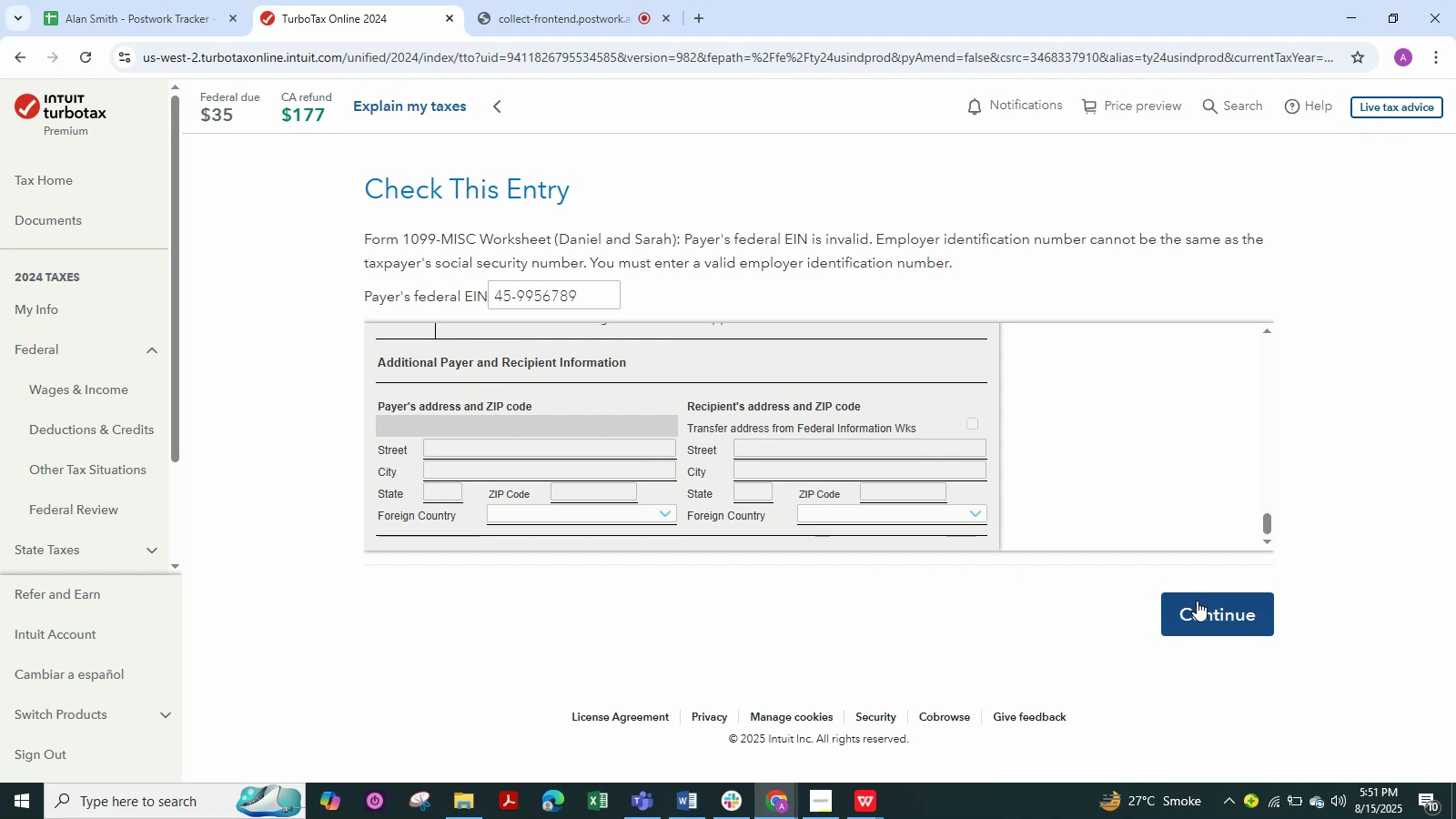 
left_click([1218, 604])
 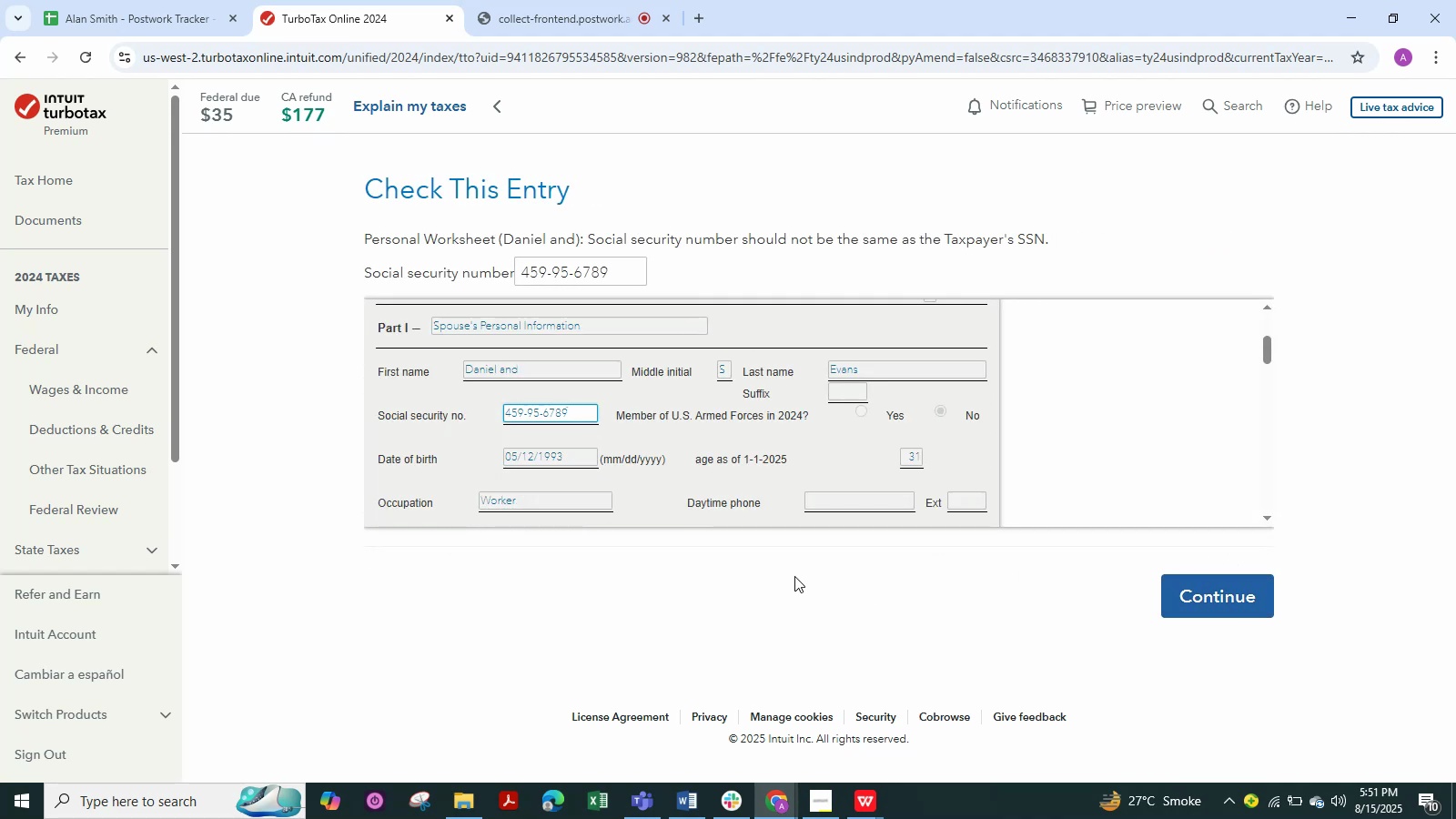 
wait(10.85)
 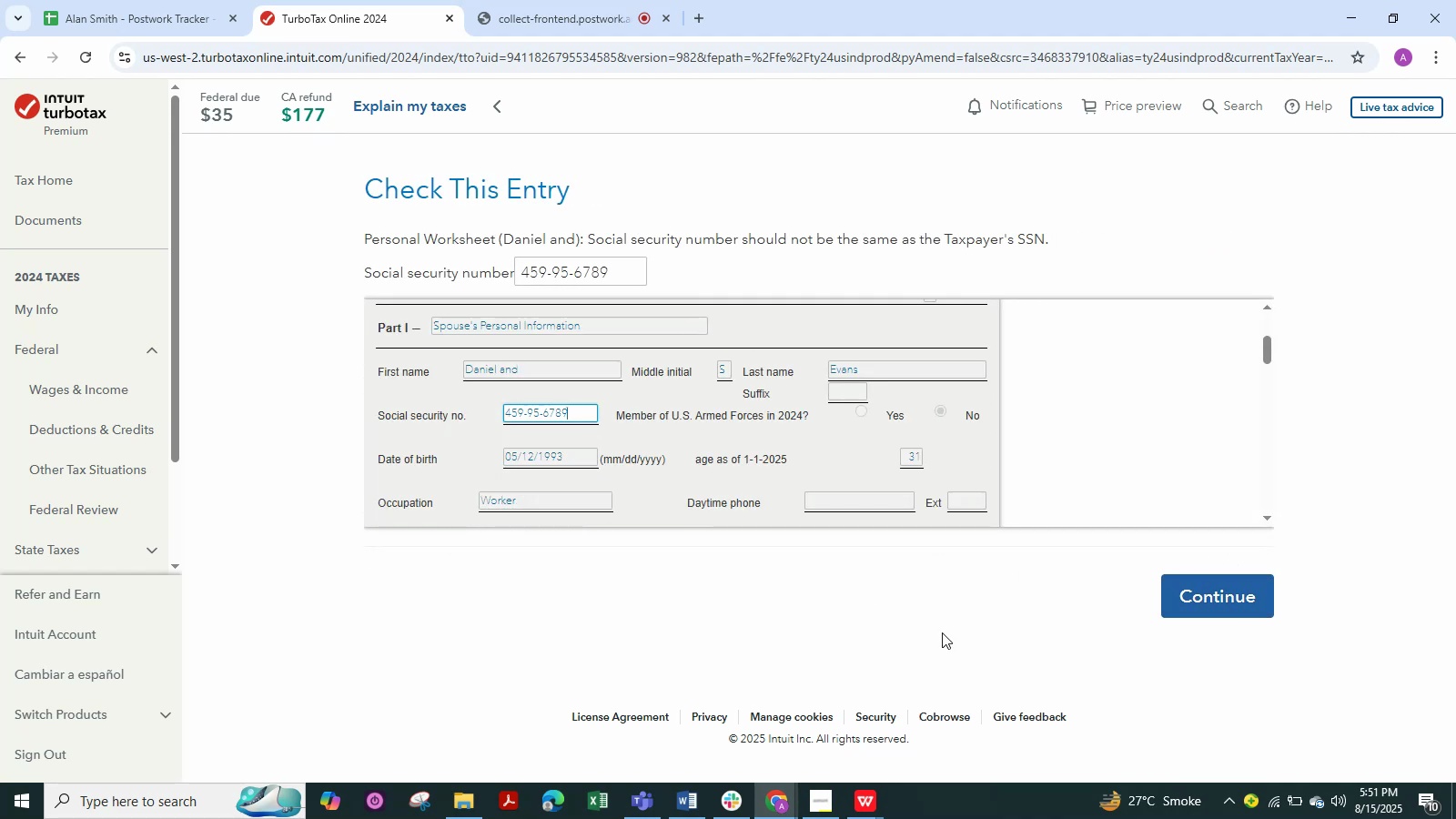 
key(Alt+Tab)
 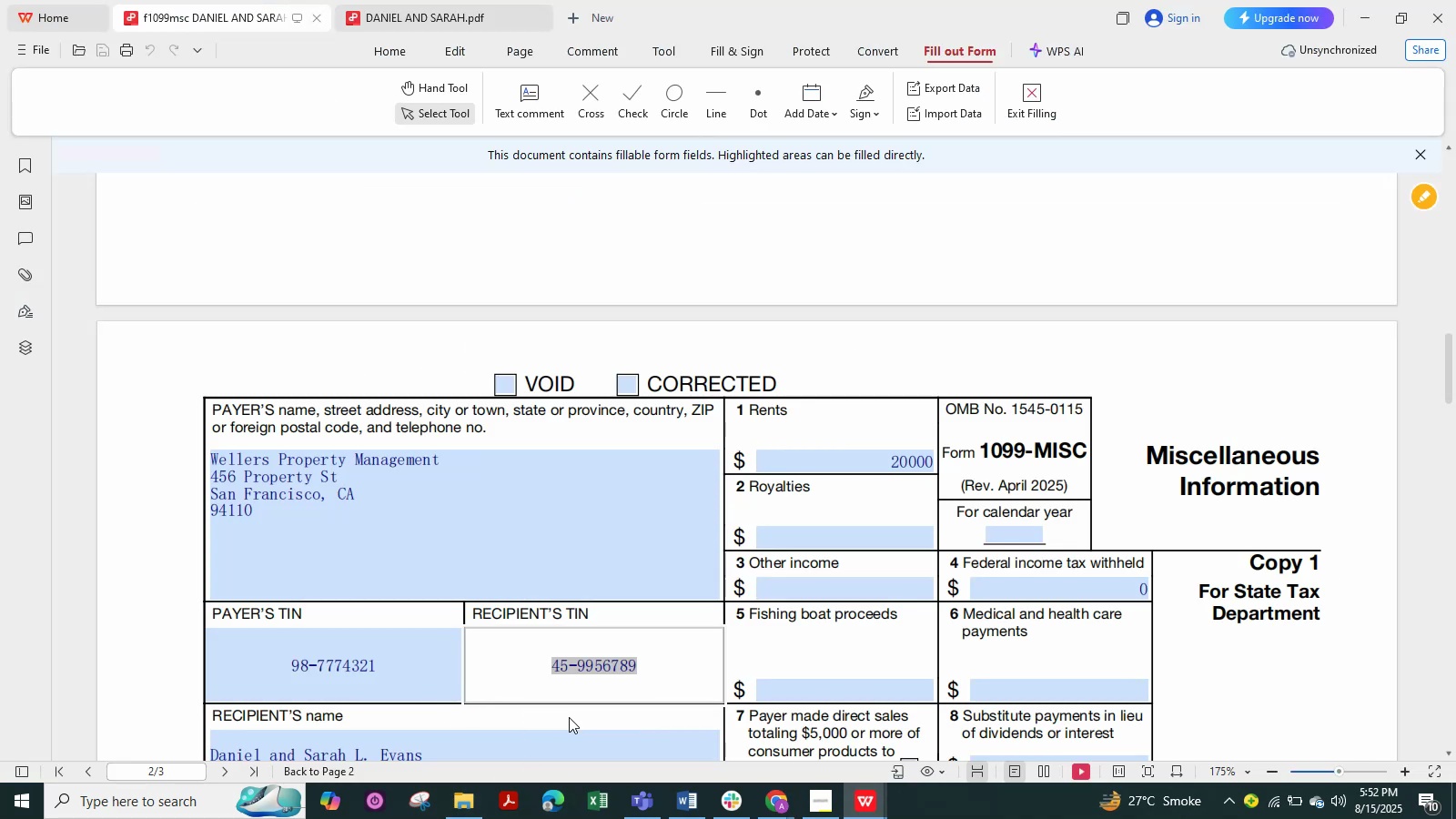 
left_click([398, 12])
 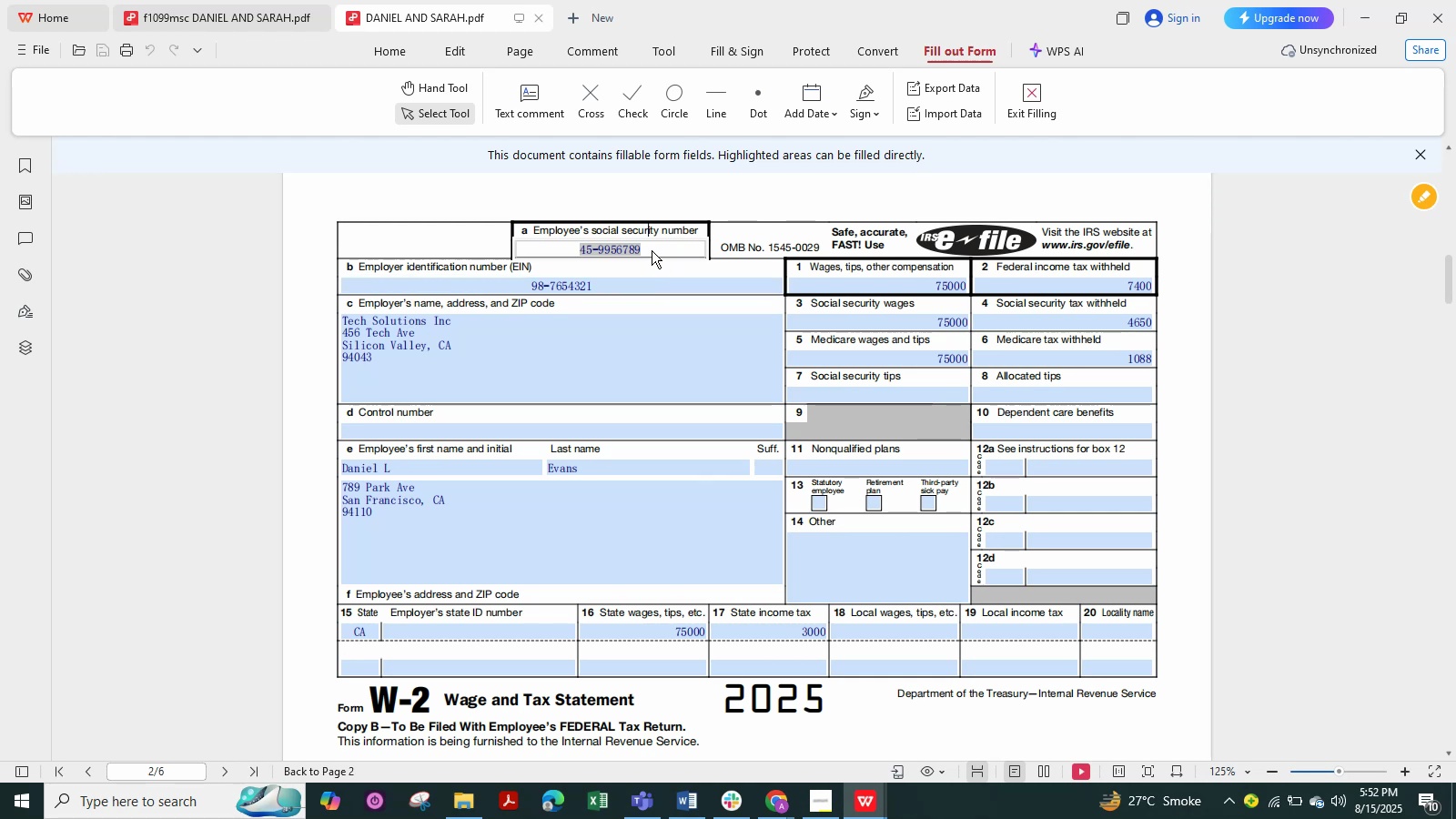 
left_click([652, 245])
 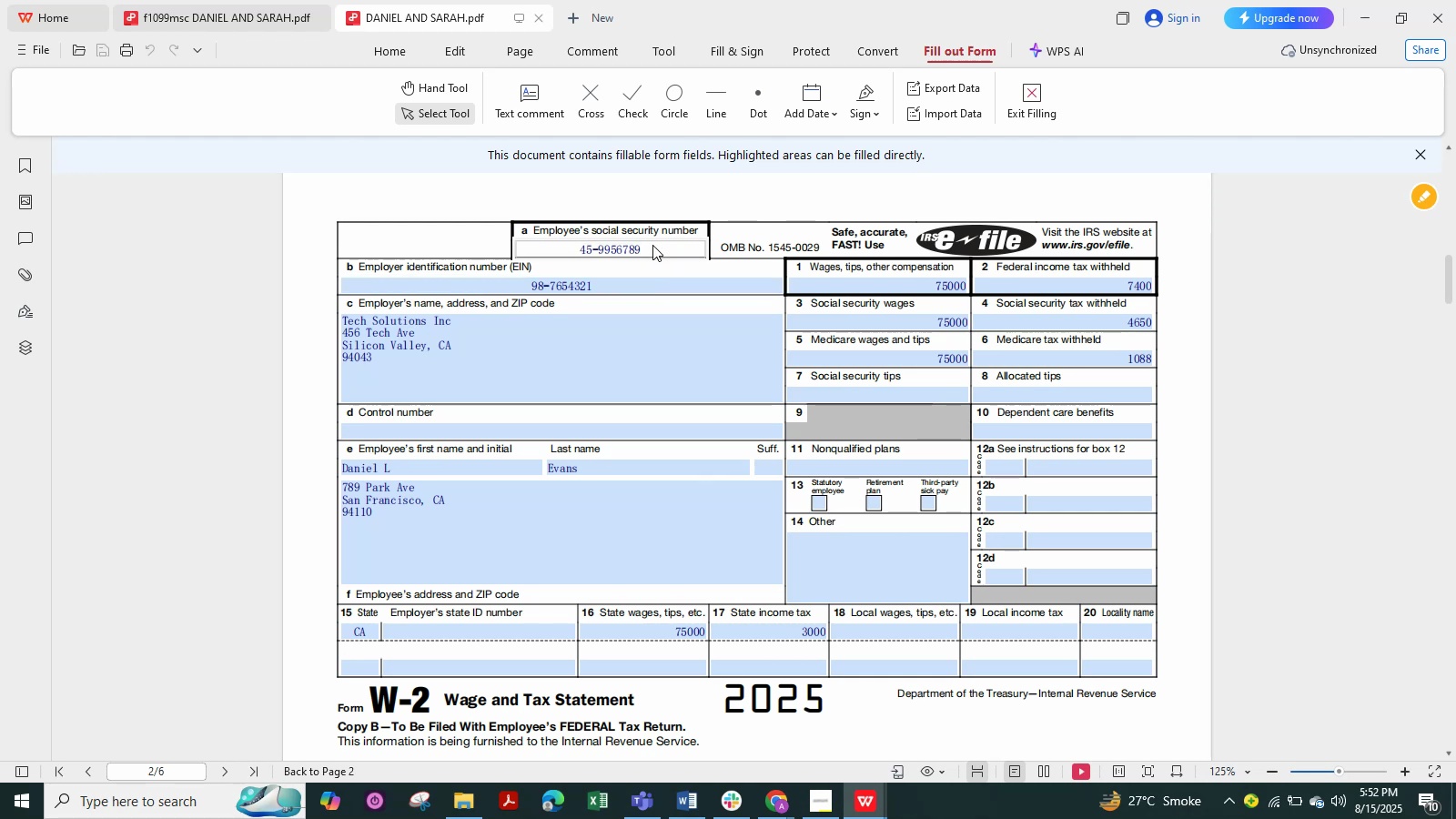 
left_click_drag(start_coordinate=[652, 245], to_coordinate=[528, 243])
 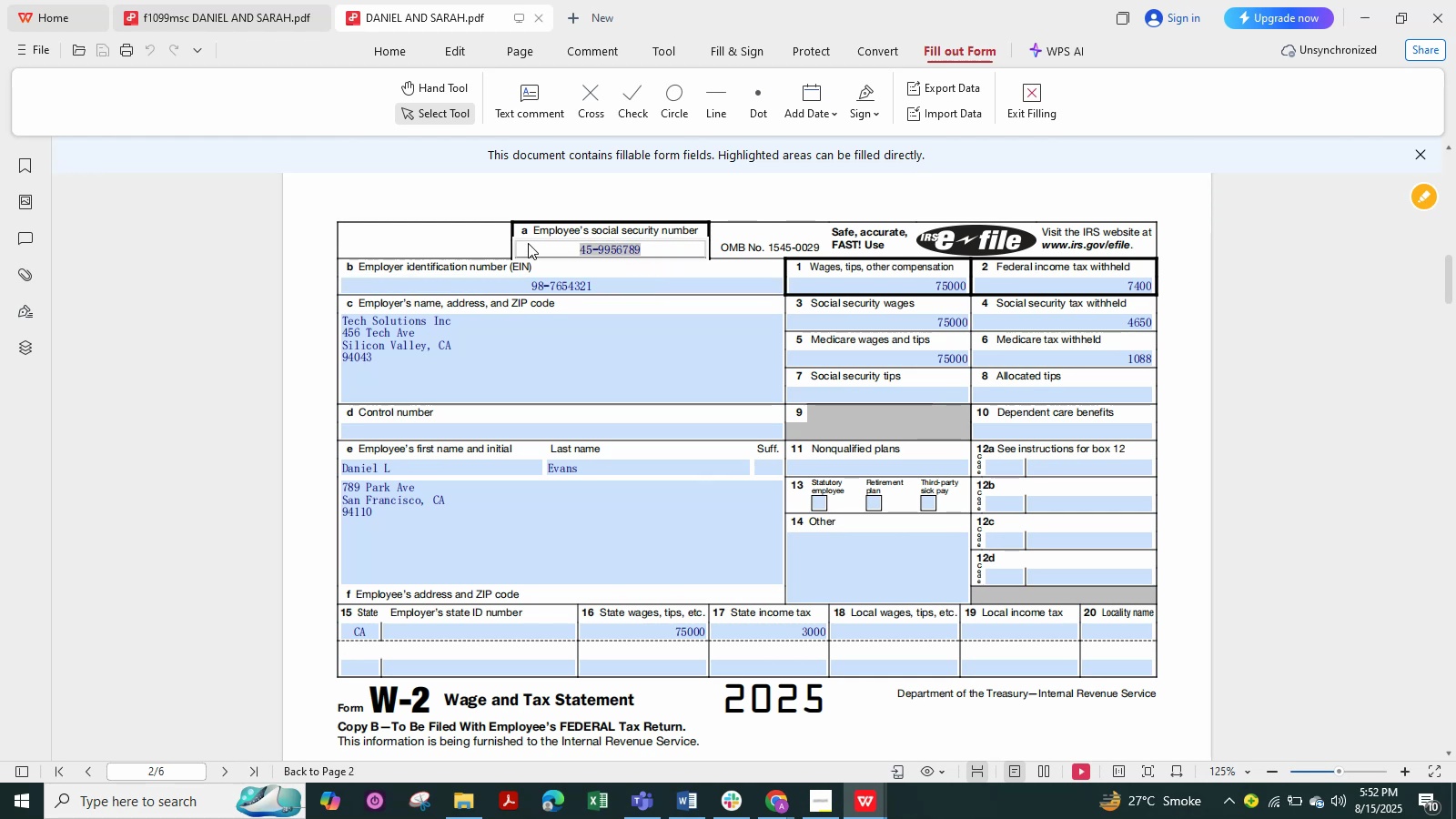 
key(Control+C)
 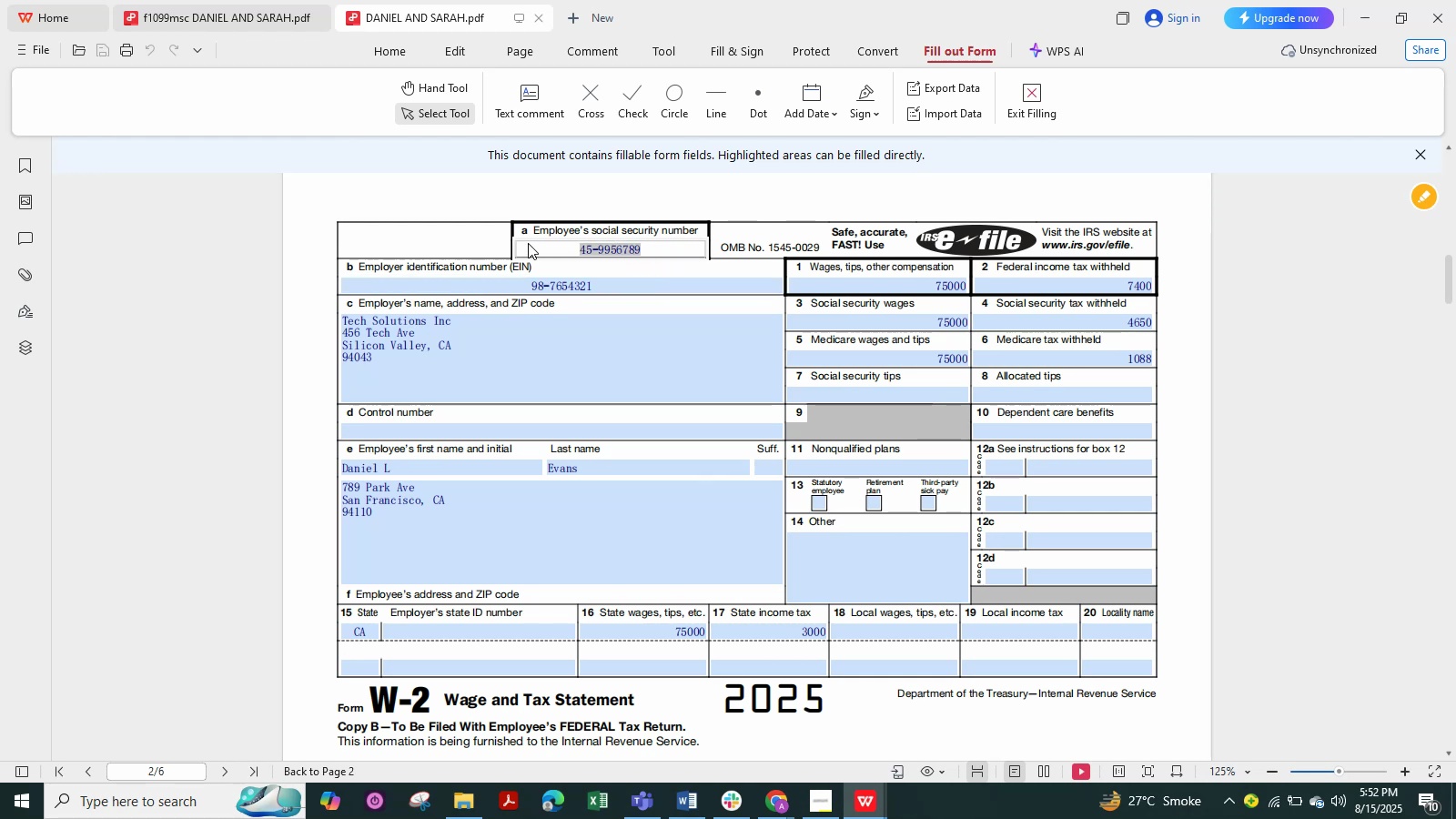 
key(Alt+Tab)
 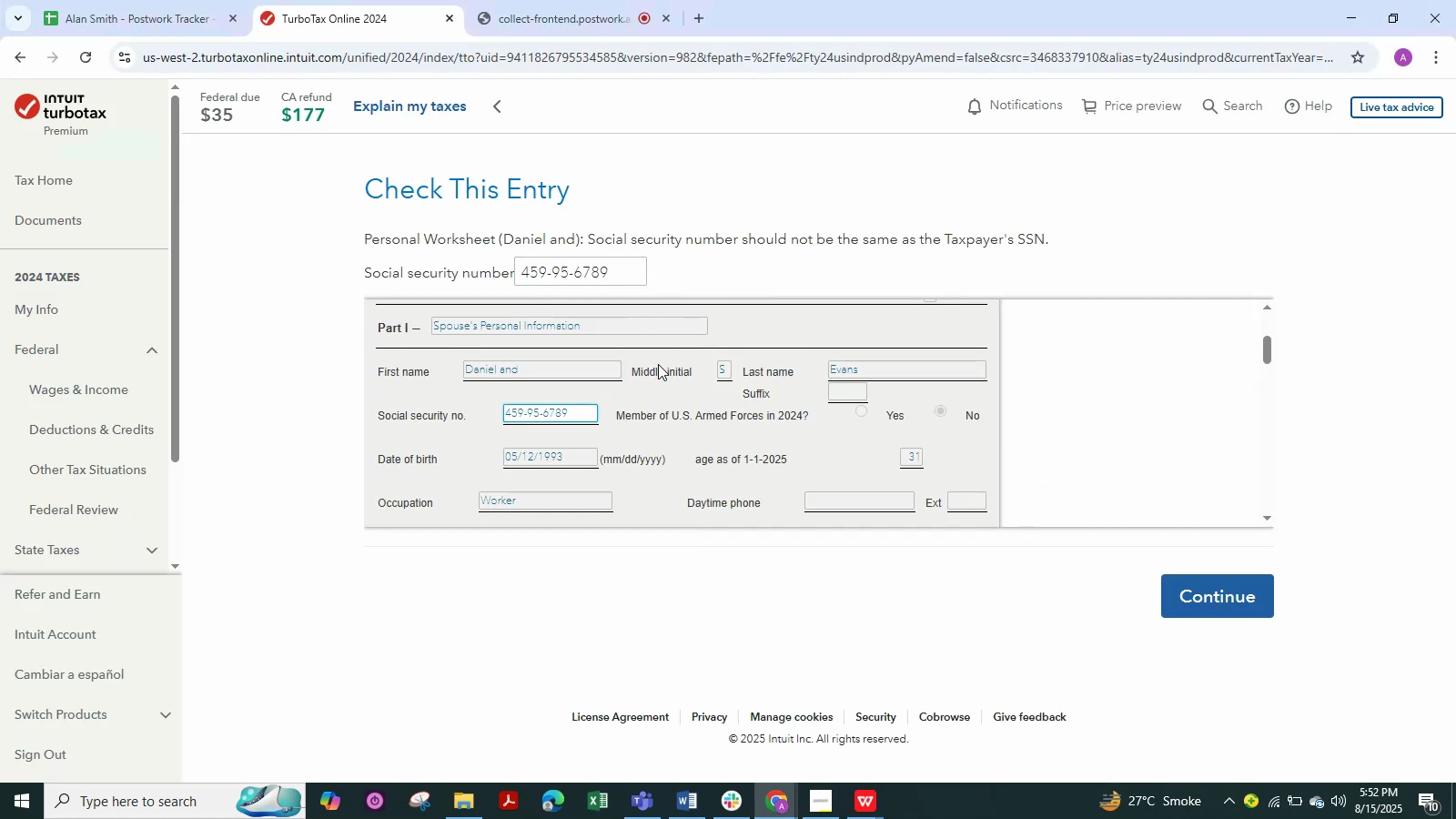 
mouse_move([587, 410])
 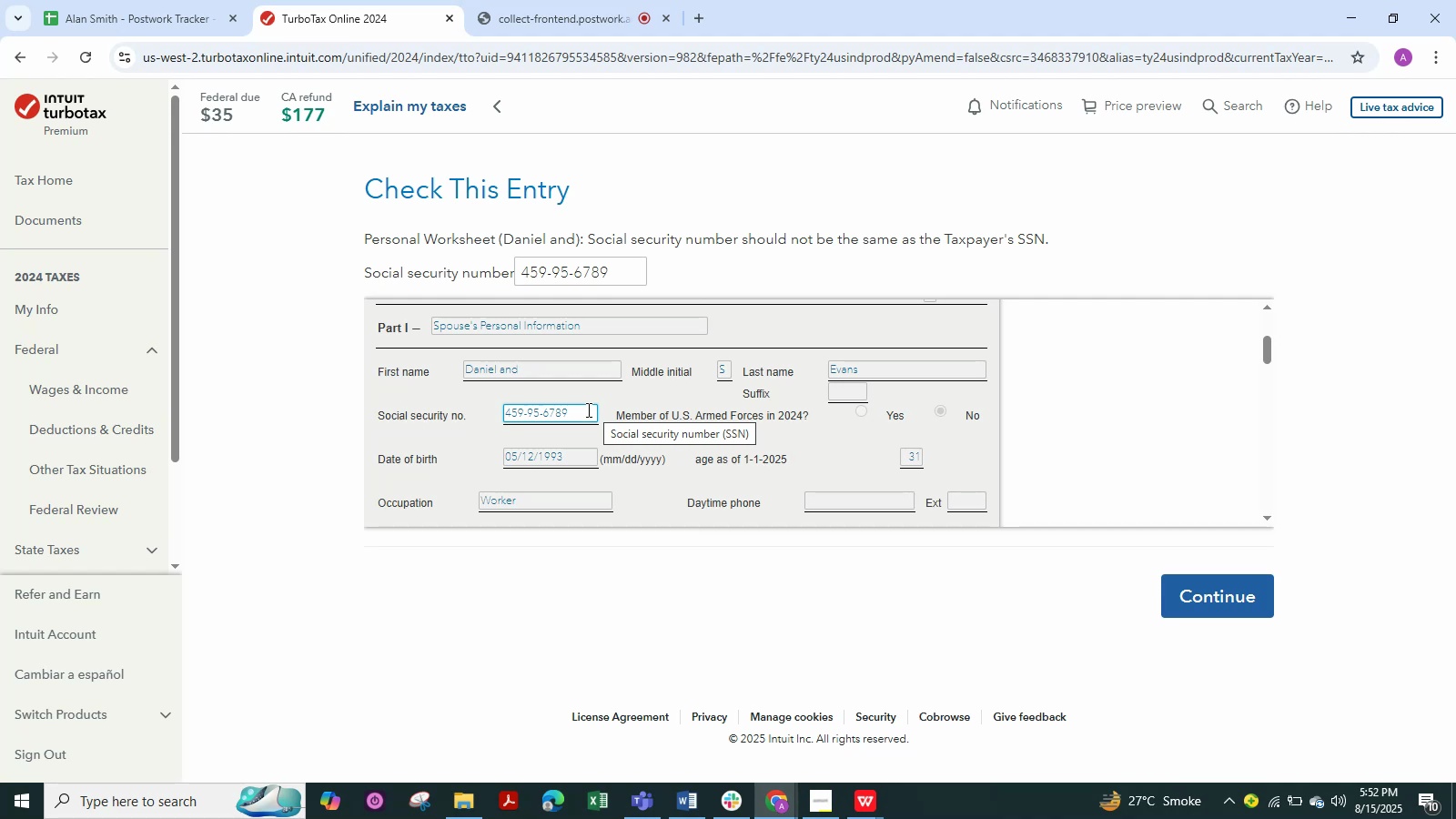 
wait(6.14)
 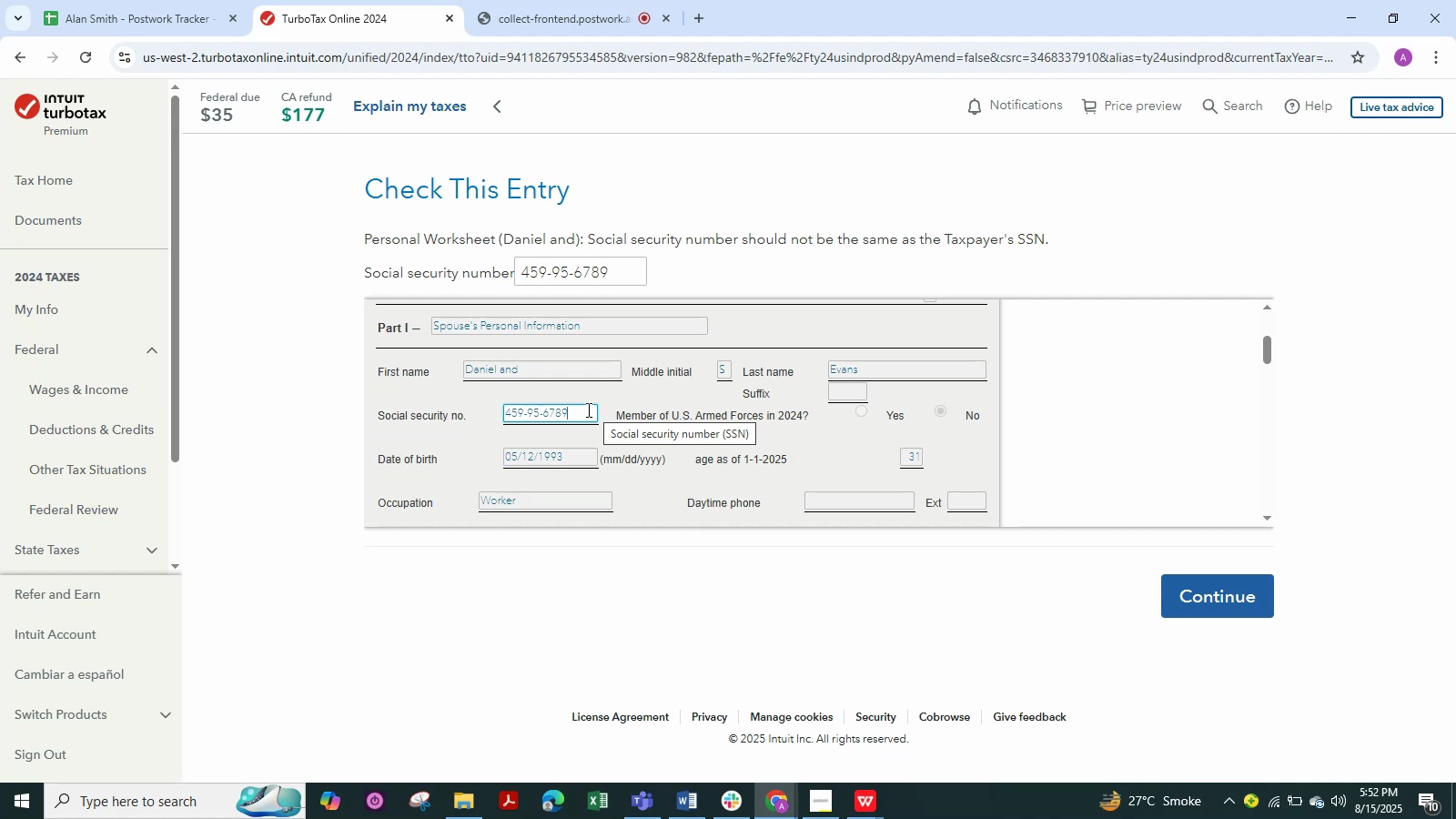 
hold_key(key=Backspace, duration=0.99)
 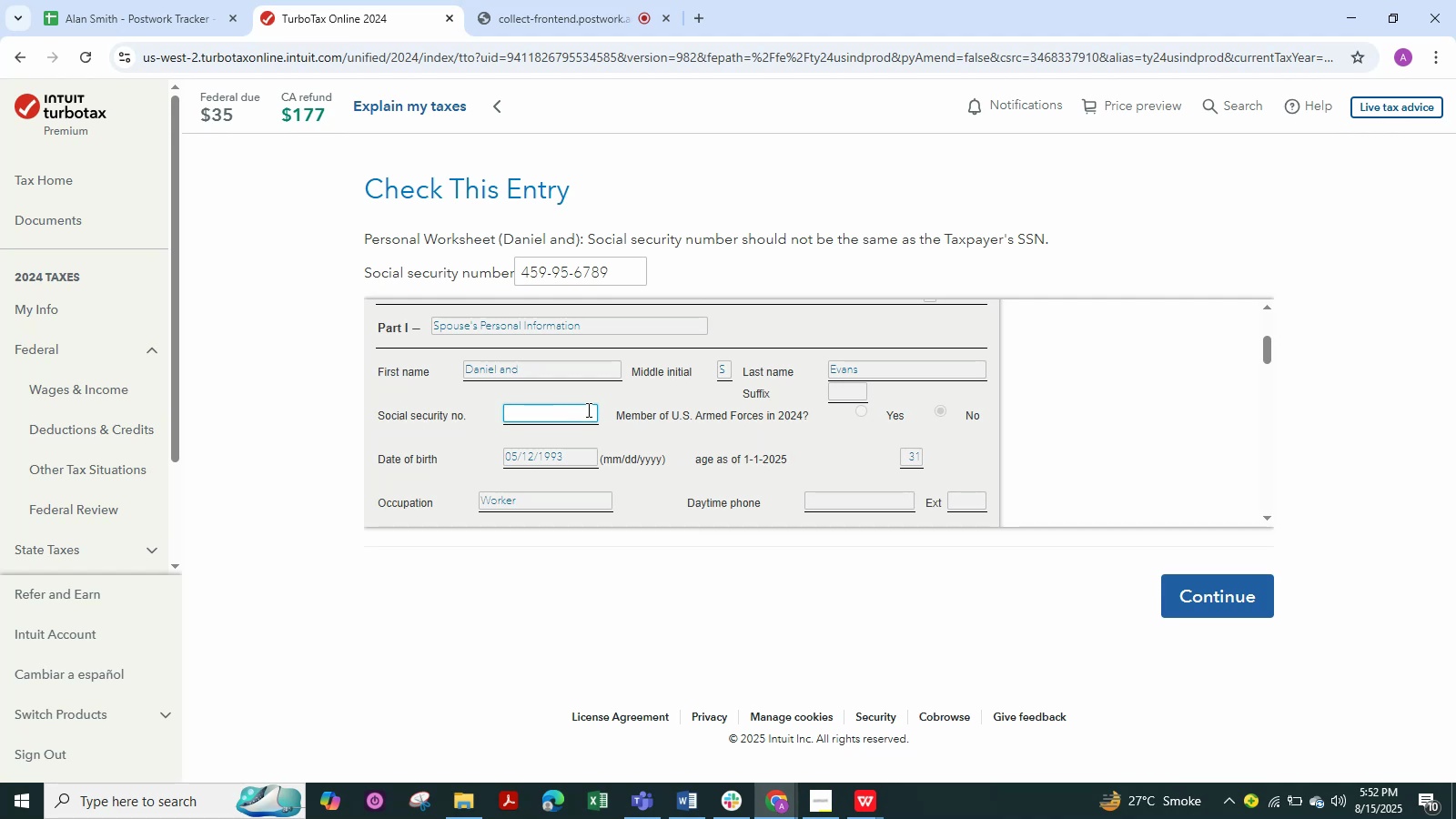 
key(Control+V)
 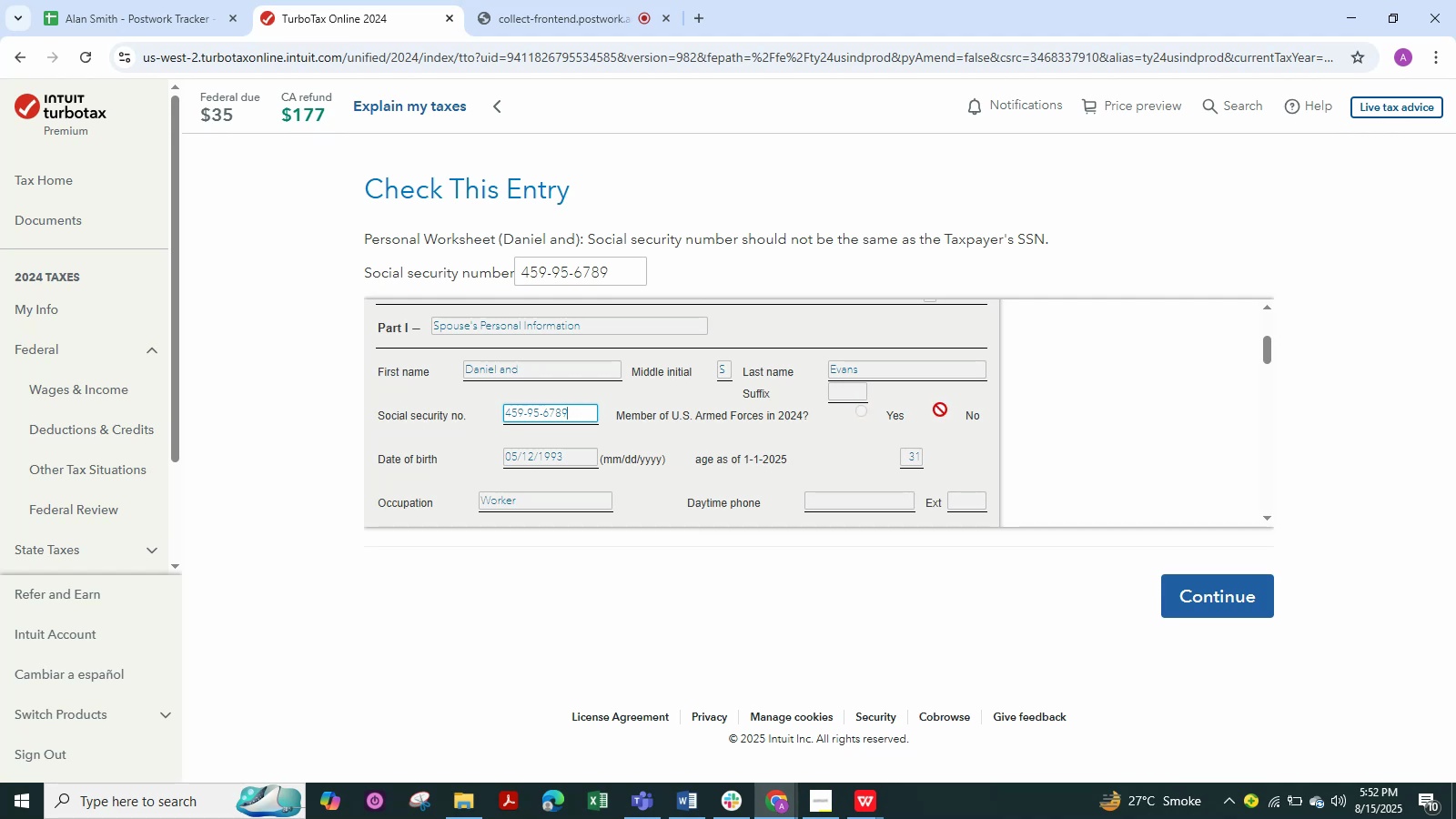 
wait(6.72)
 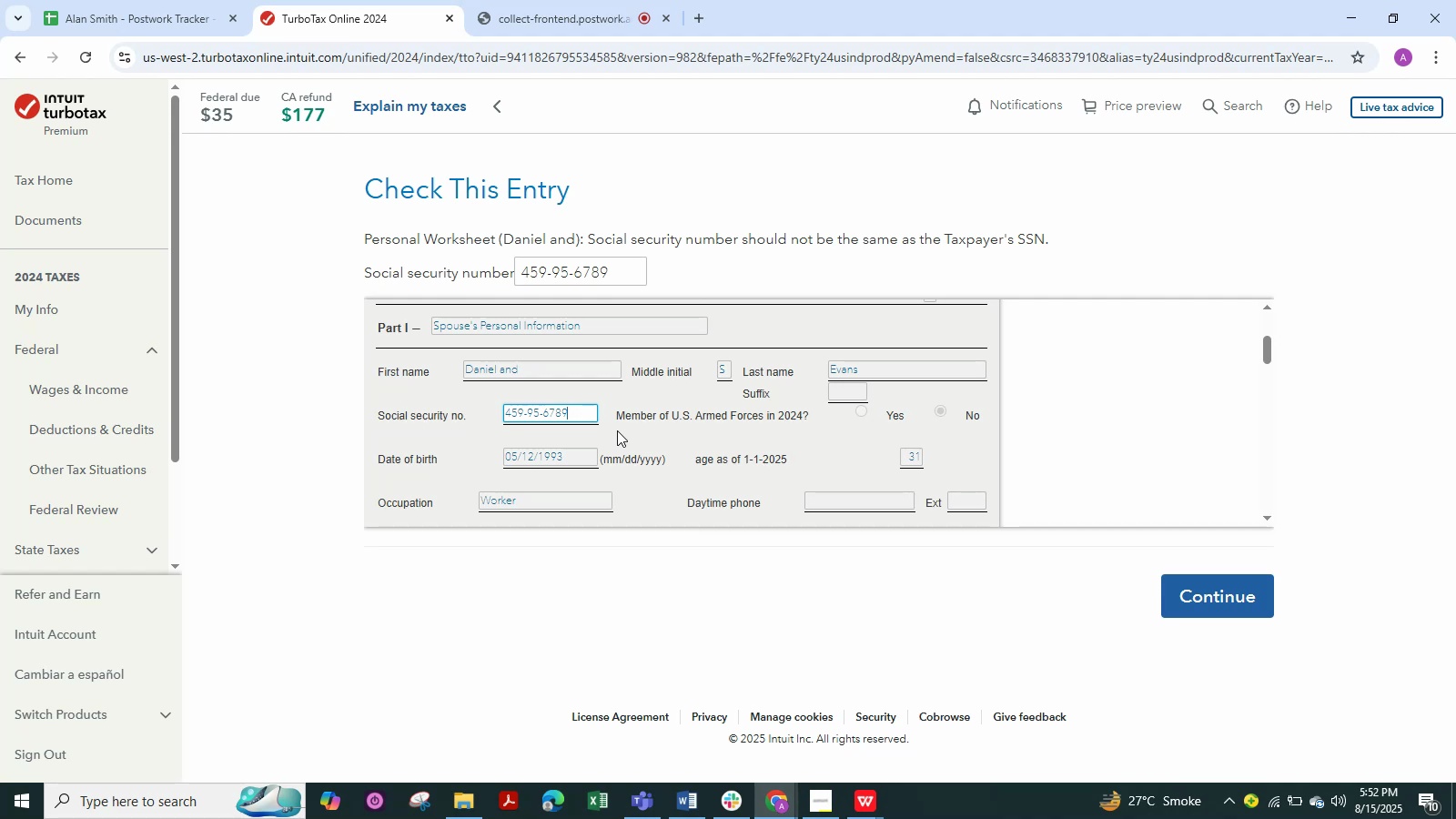 
left_click([885, 365])
 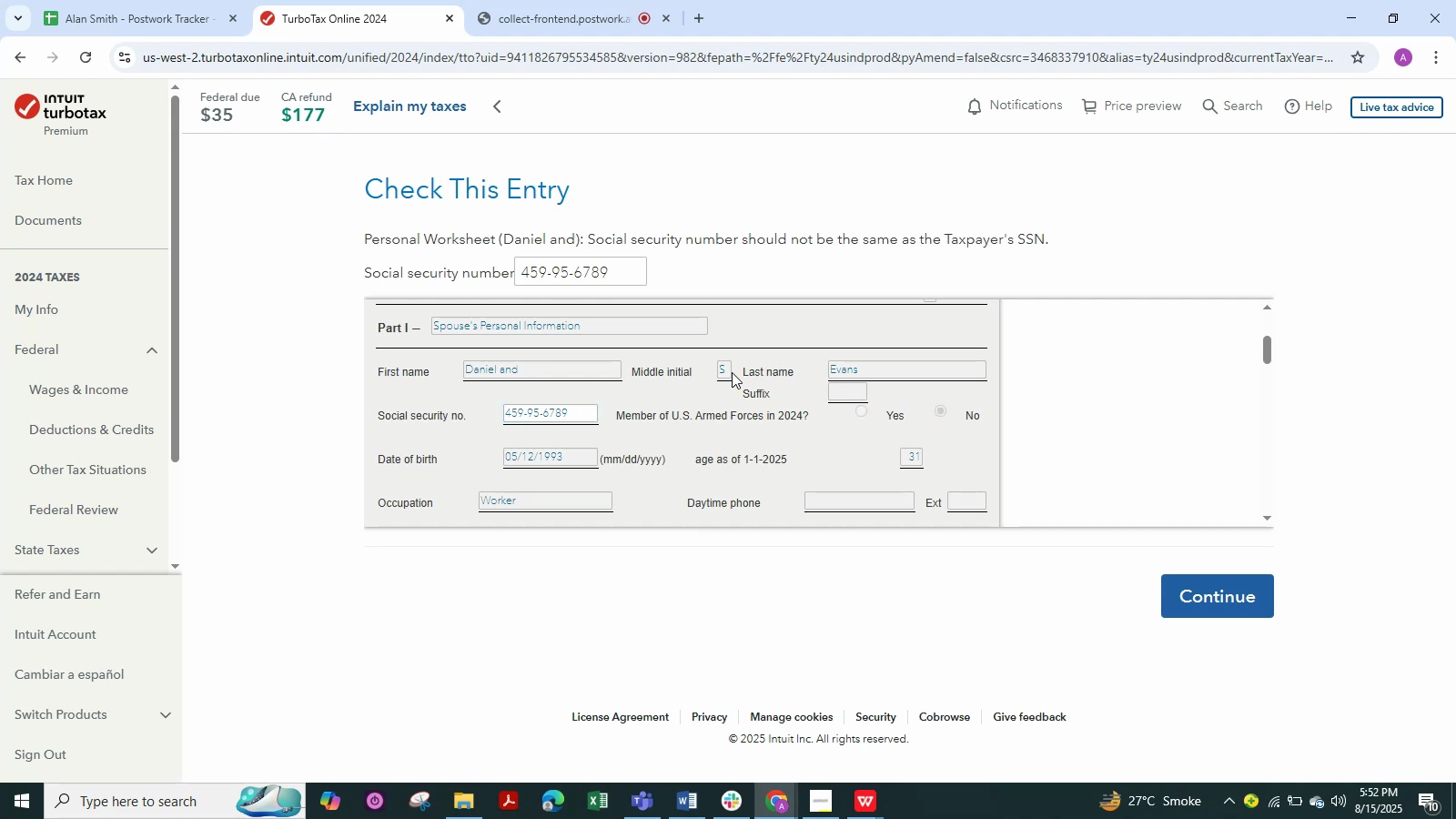 
left_click([723, 372])
 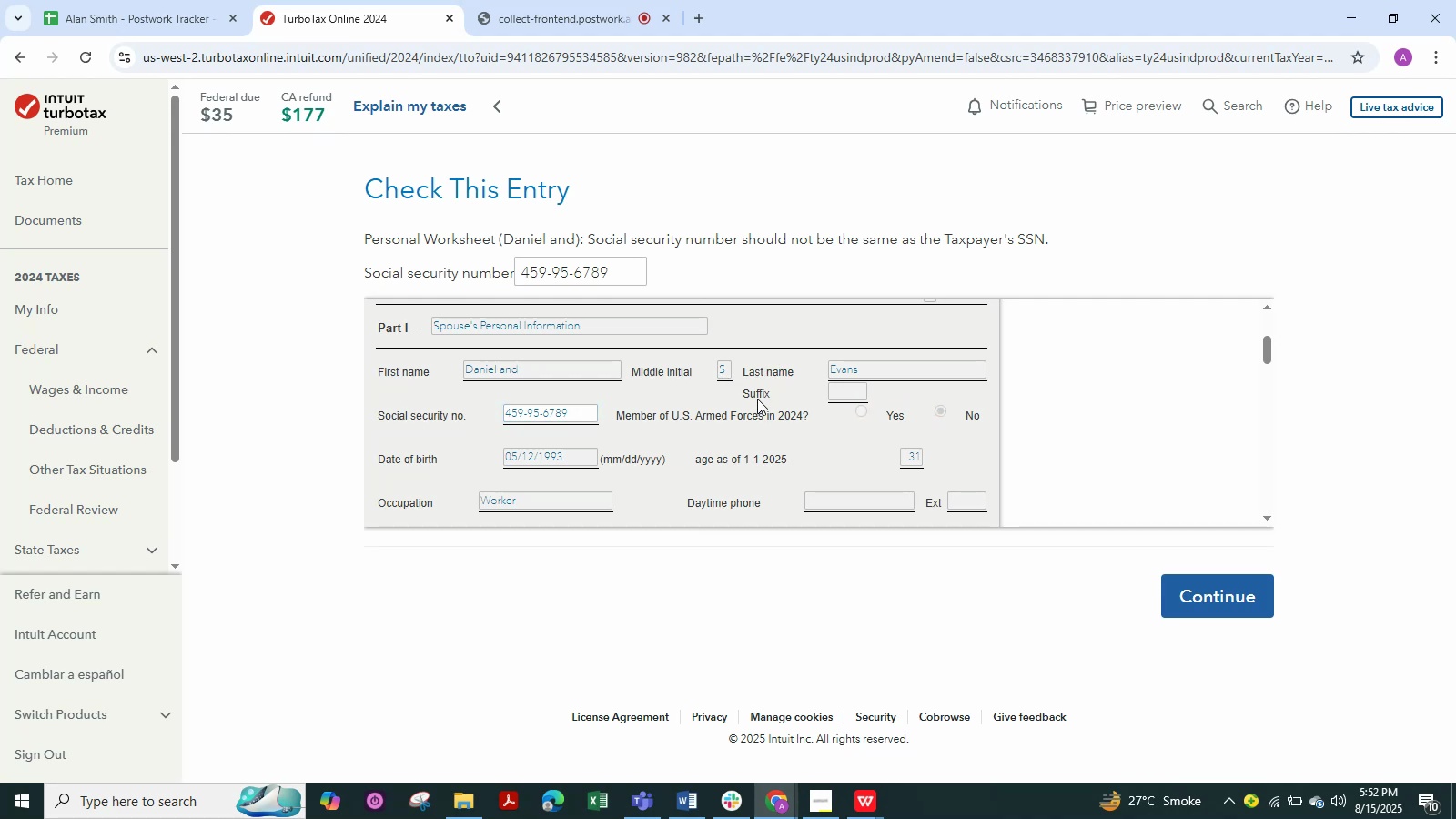 
left_click([754, 395])
 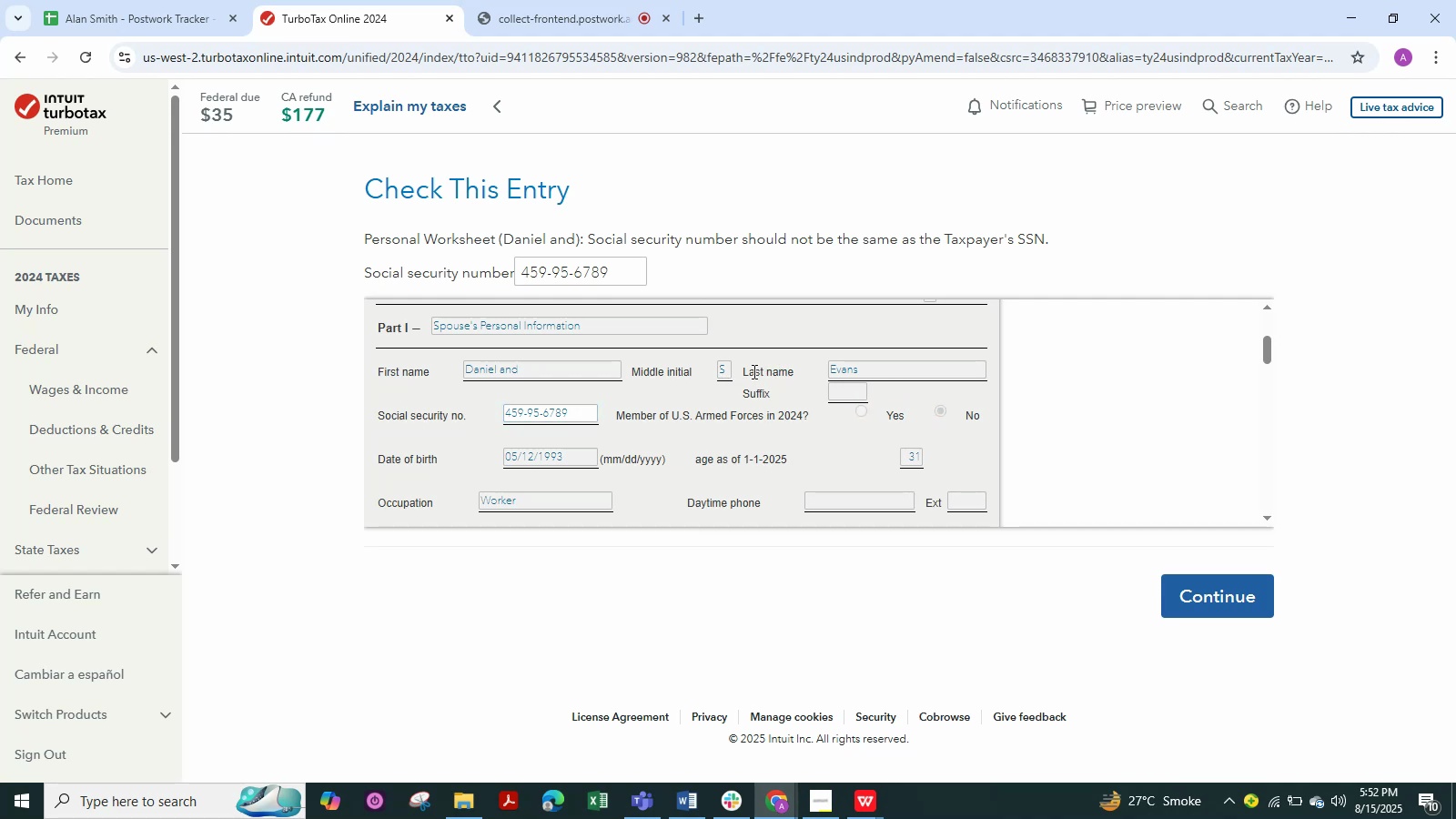 
left_click([753, 370])
 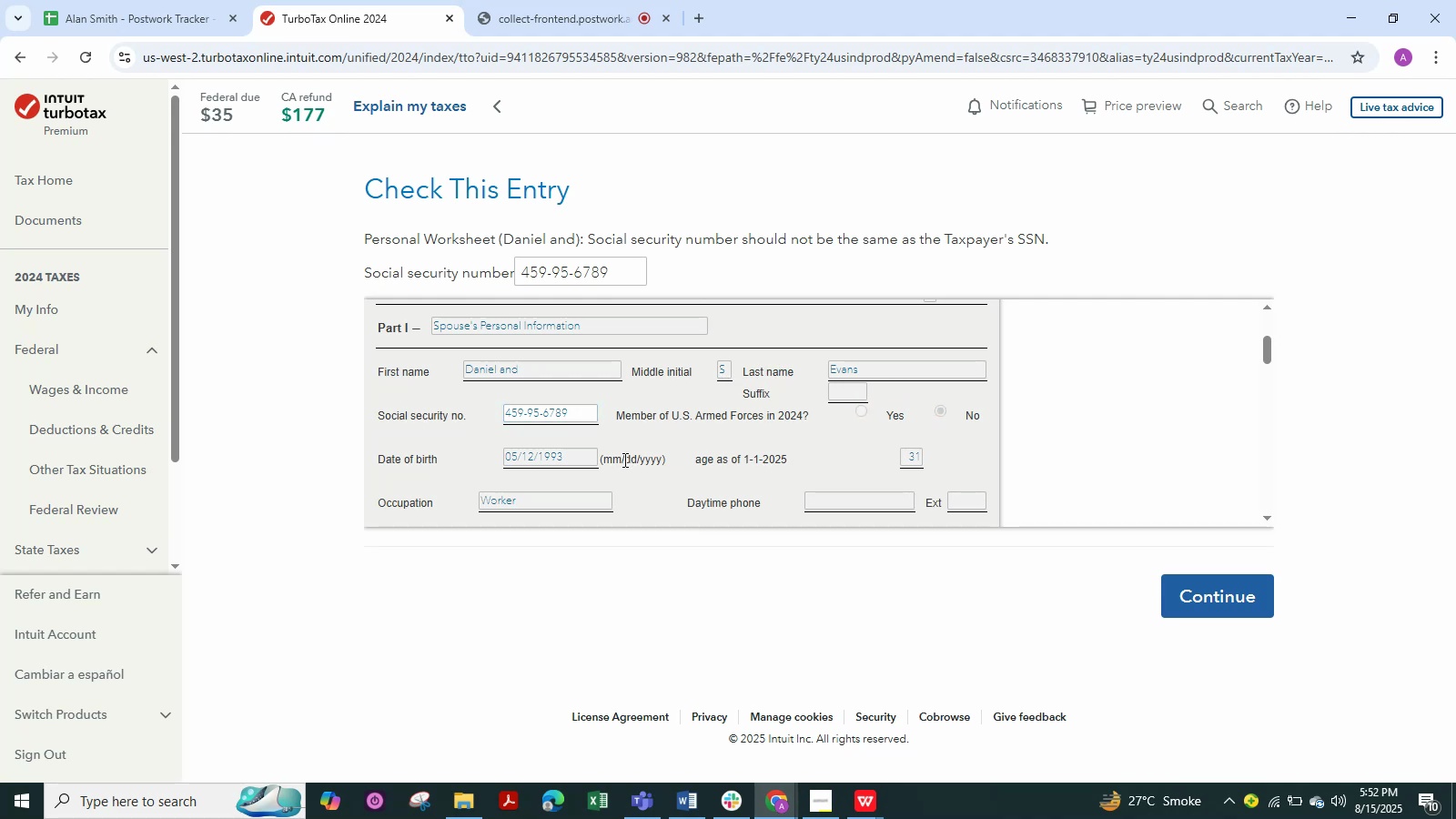 
left_click([627, 460])
 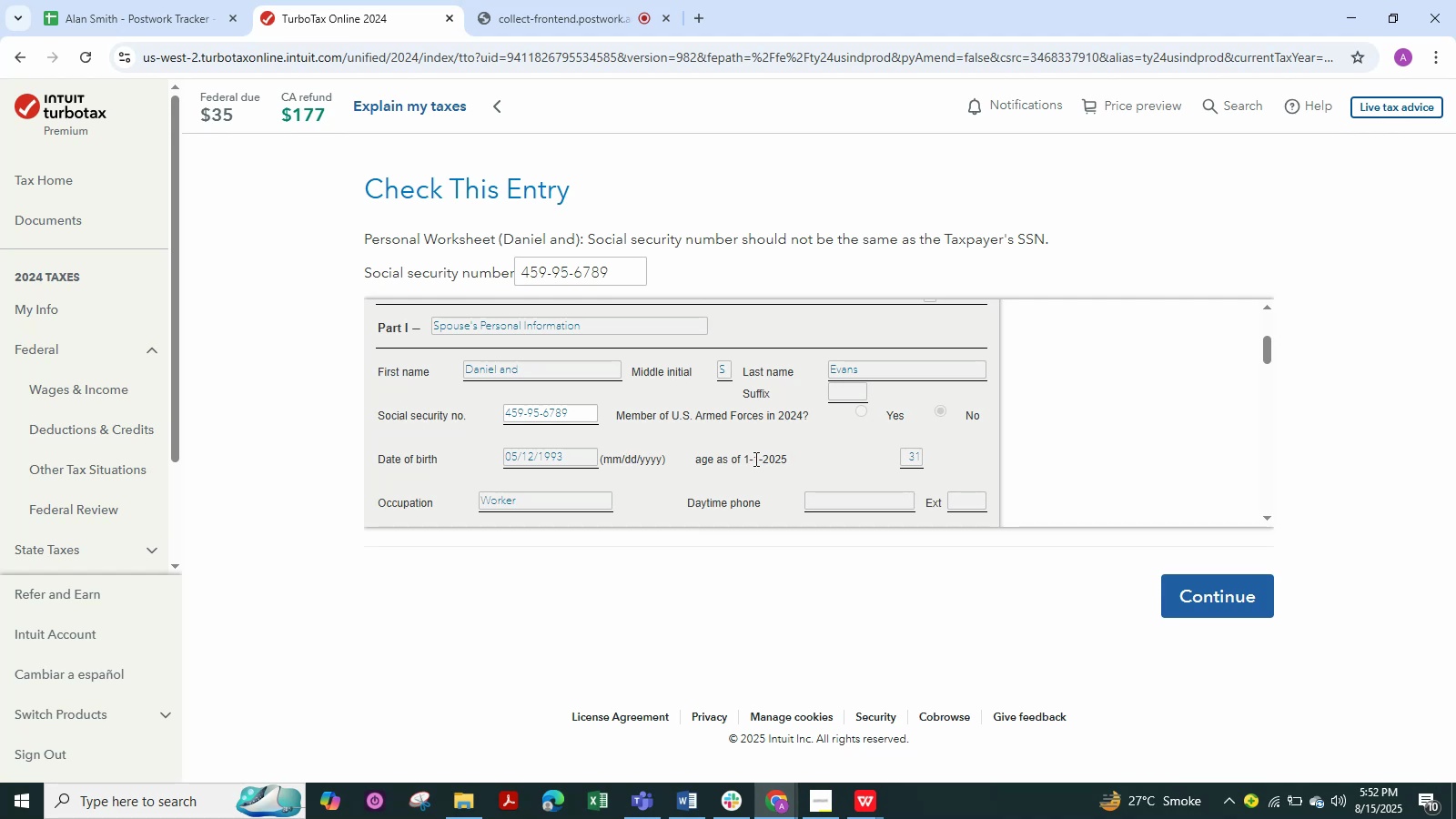 
left_click([754, 459])
 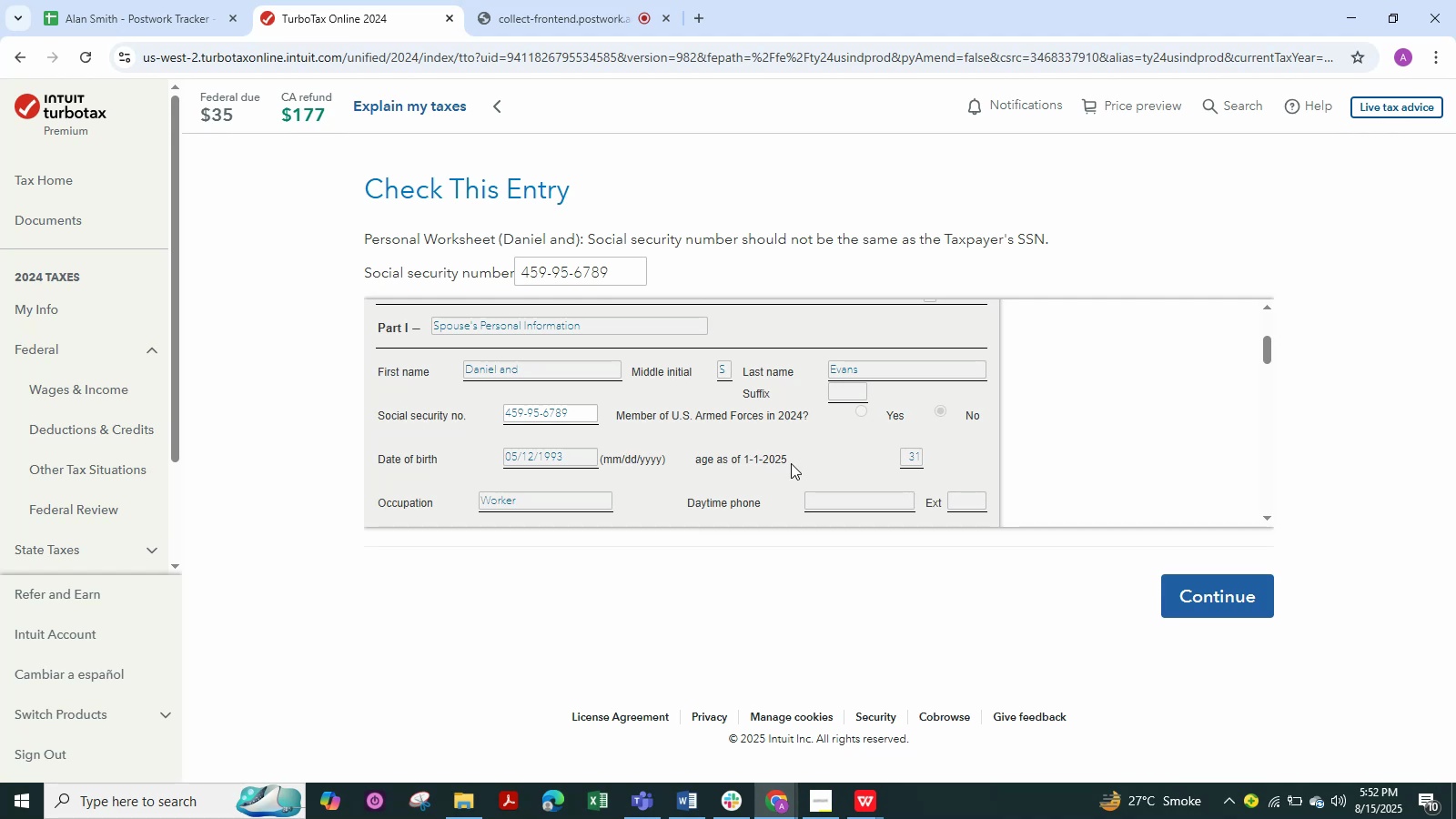 
mouse_move([880, 455])
 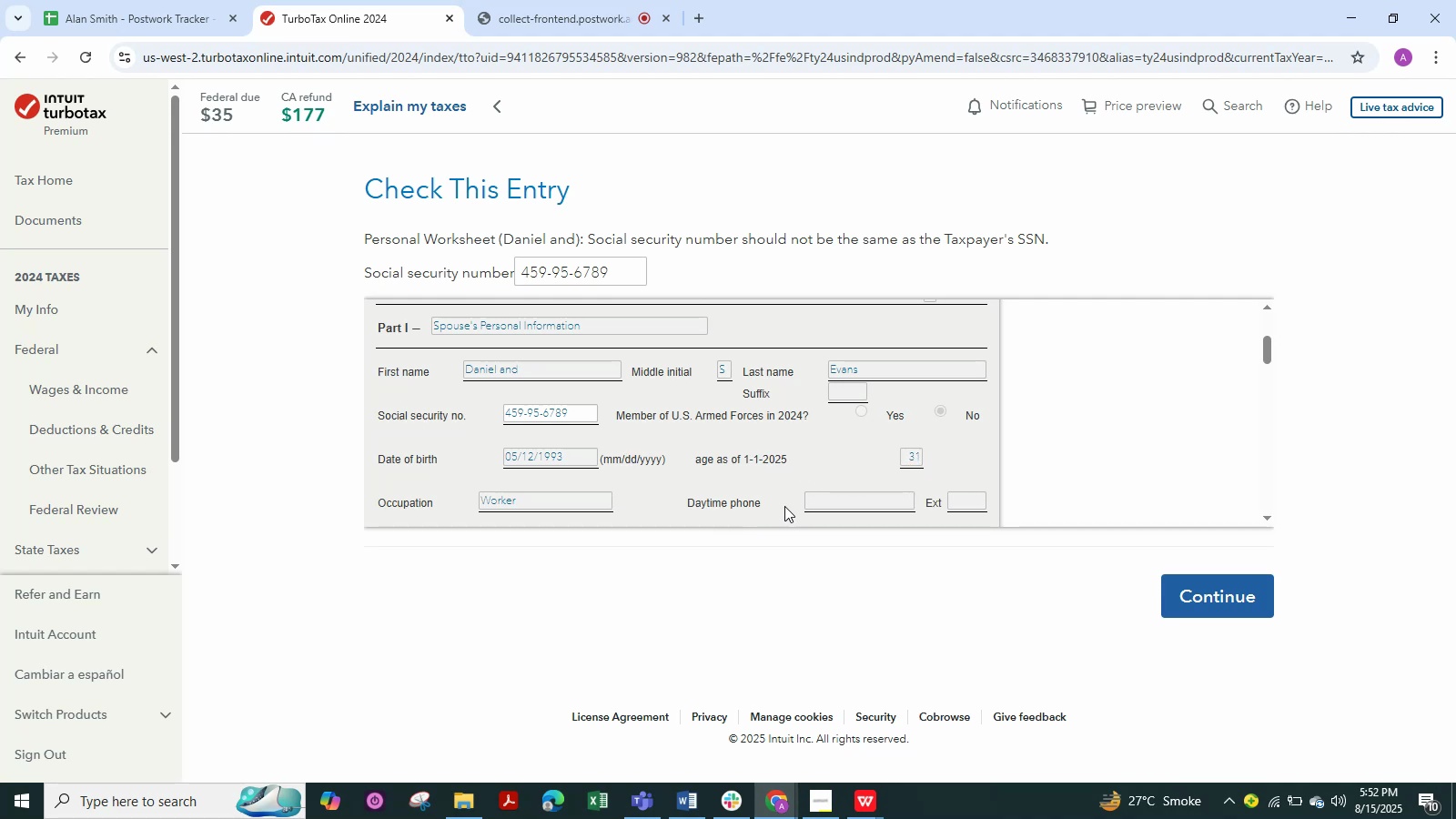 
left_click([829, 504])
 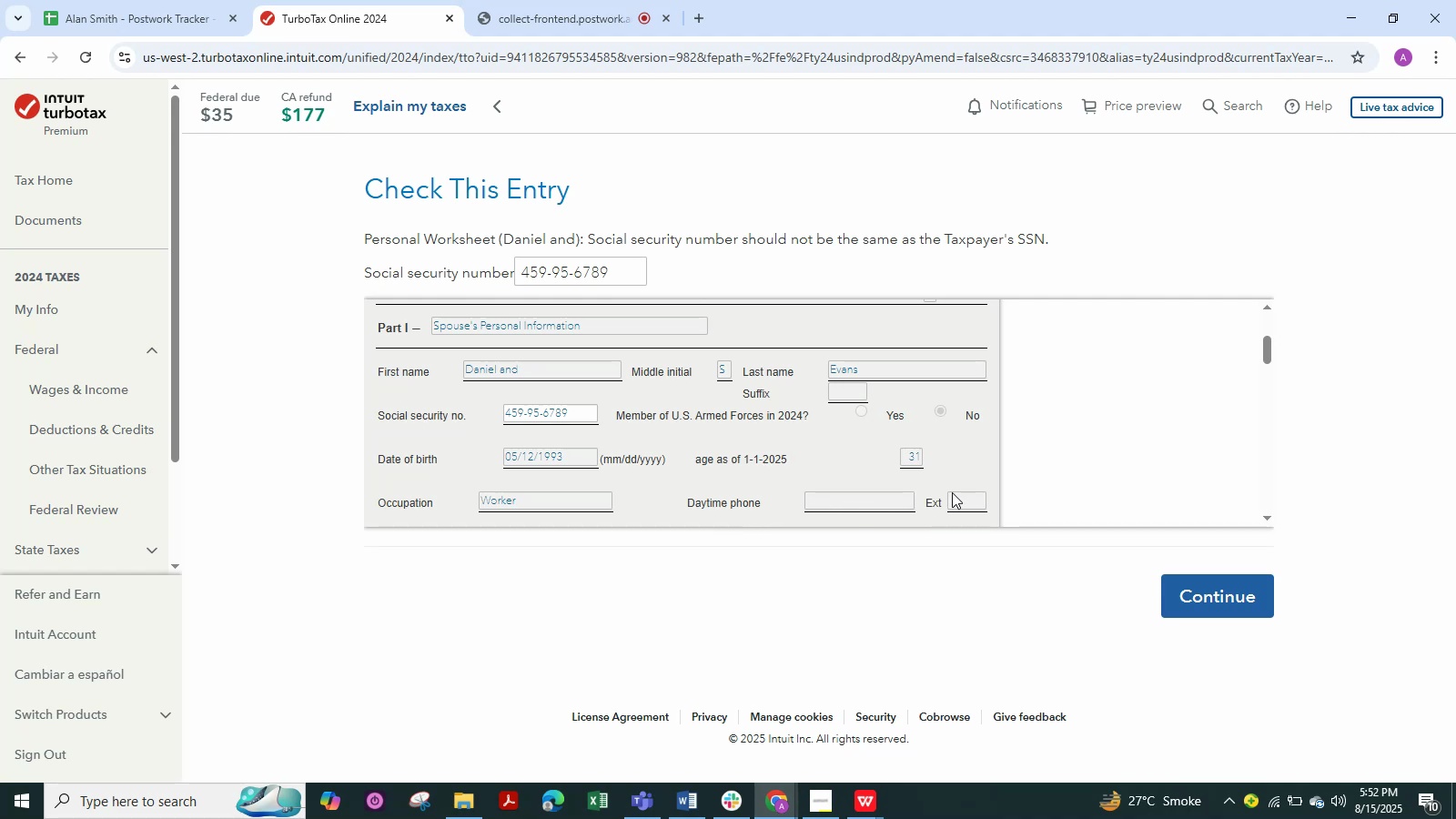 
left_click([958, 490])
 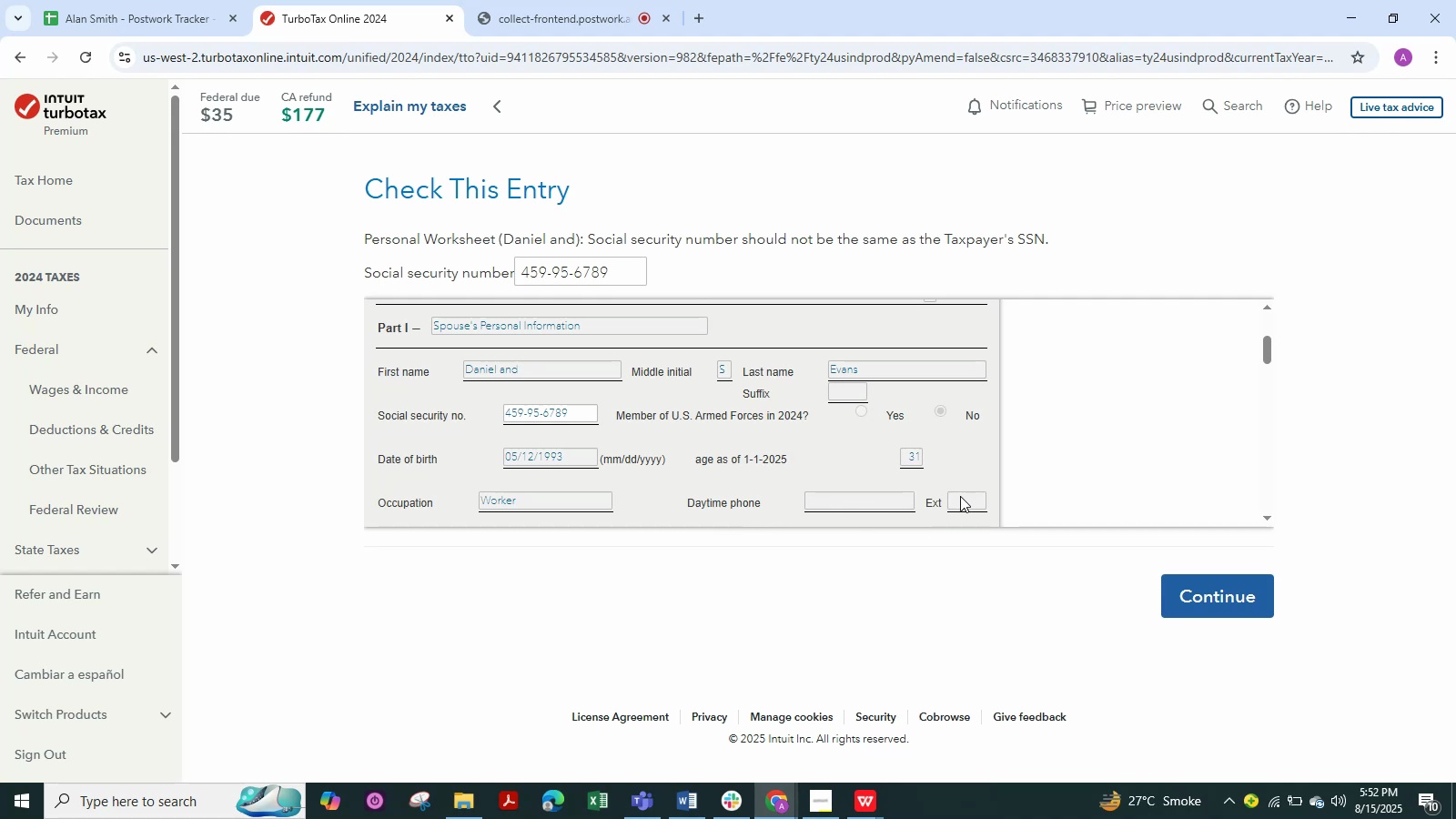 
left_click([960, 498])
 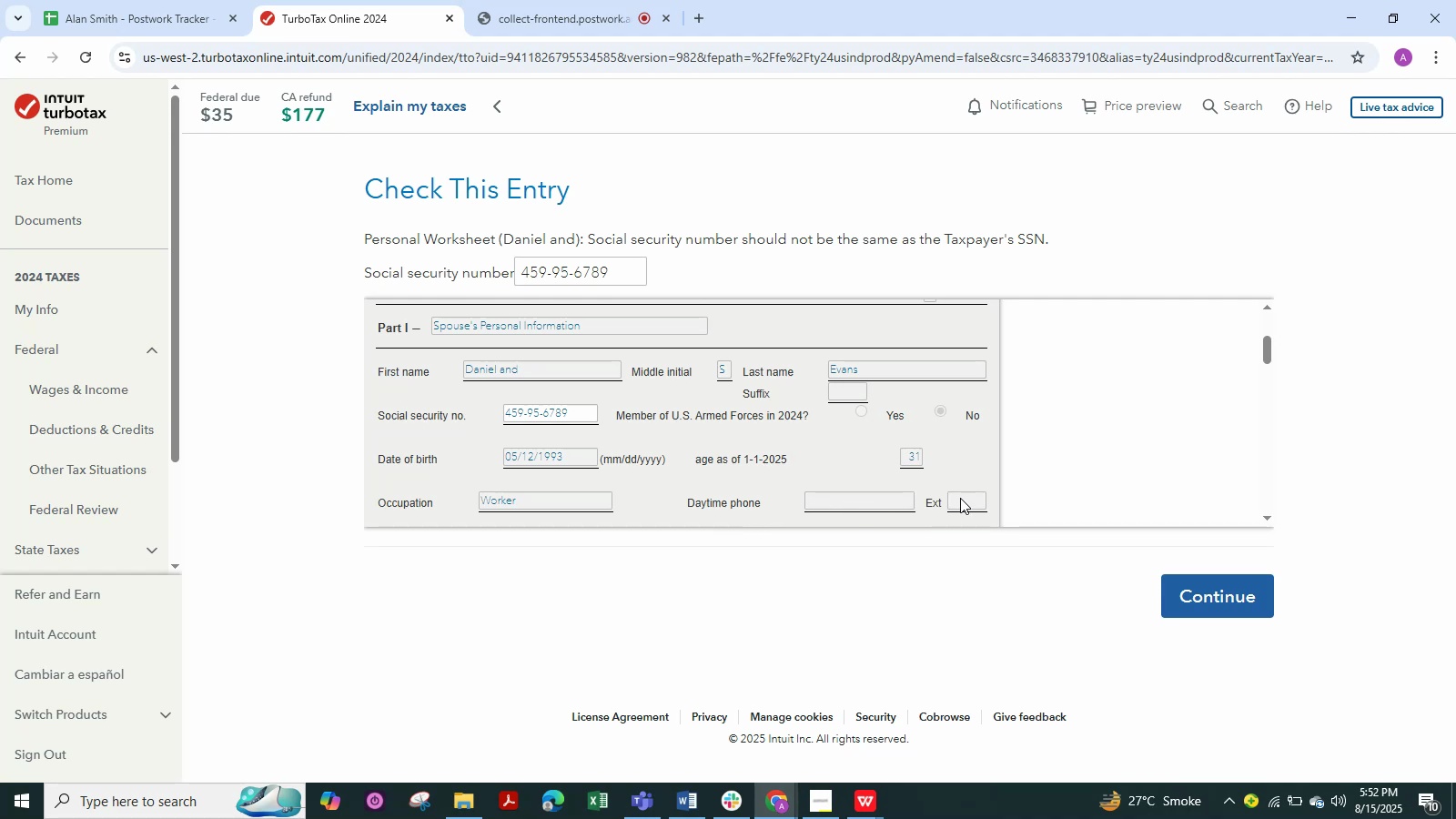 
scroll: coordinate [960, 498], scroll_direction: down, amount: 1.0
 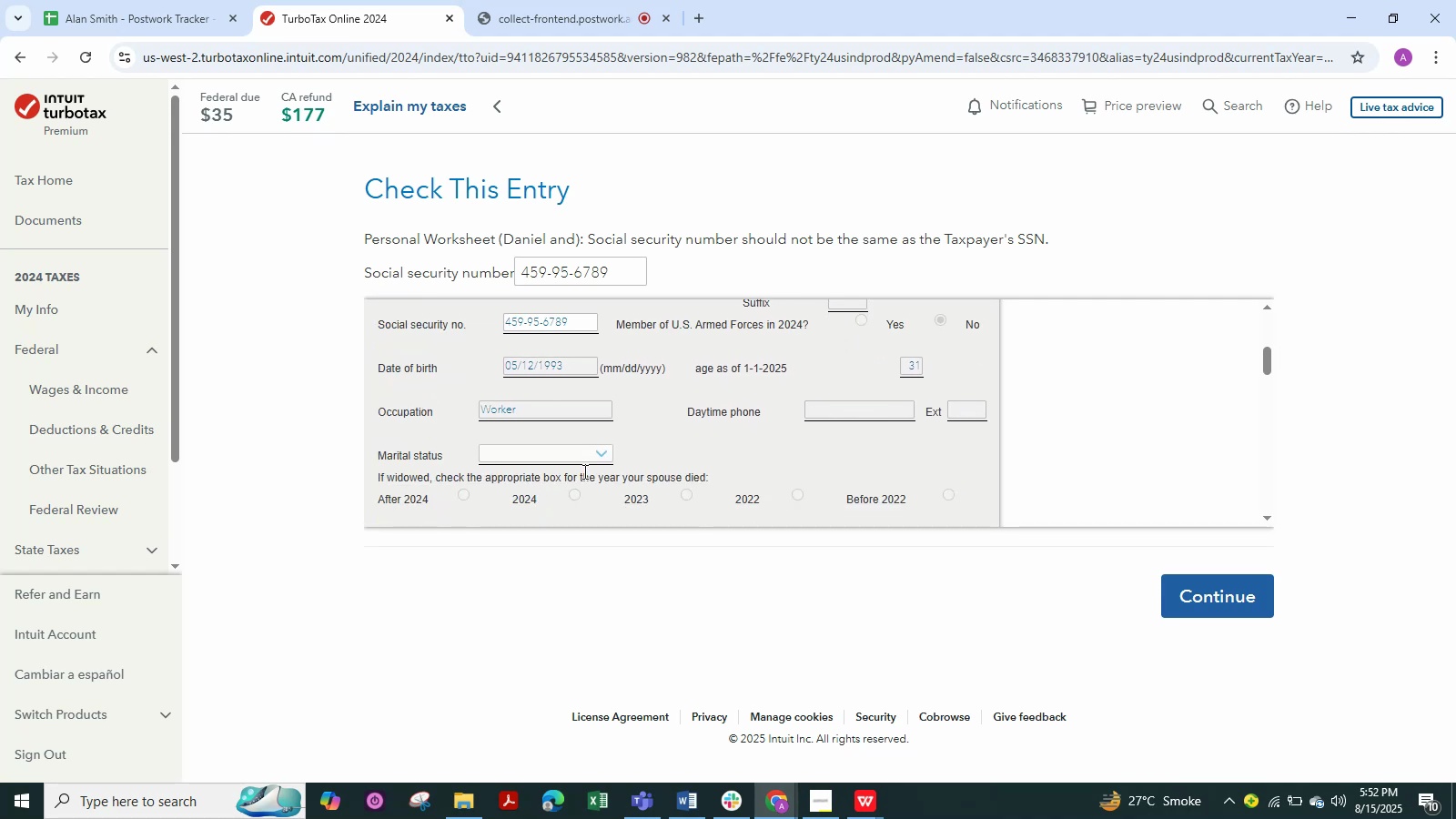 
left_click([606, 450])
 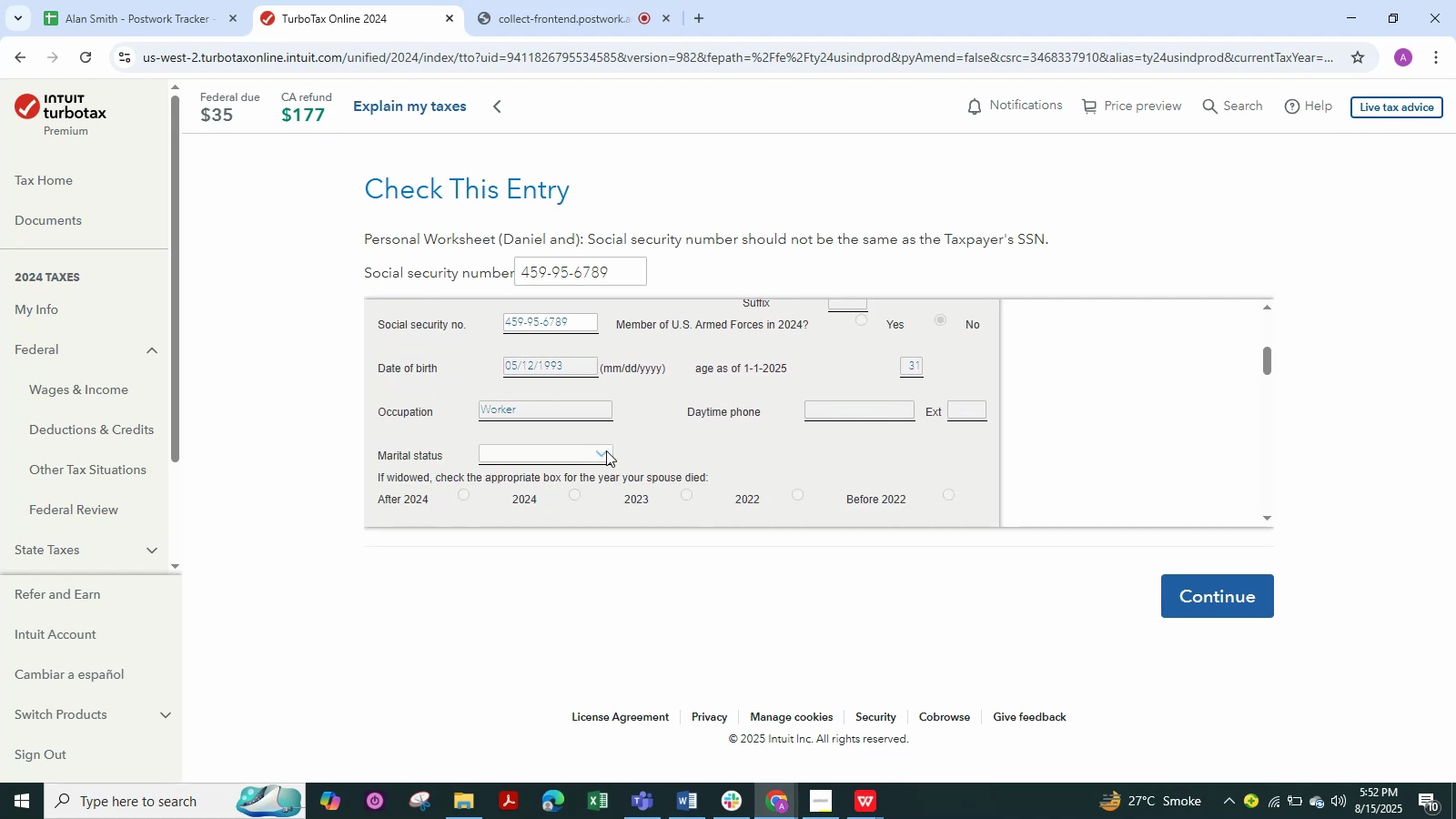 
double_click([606, 450])
 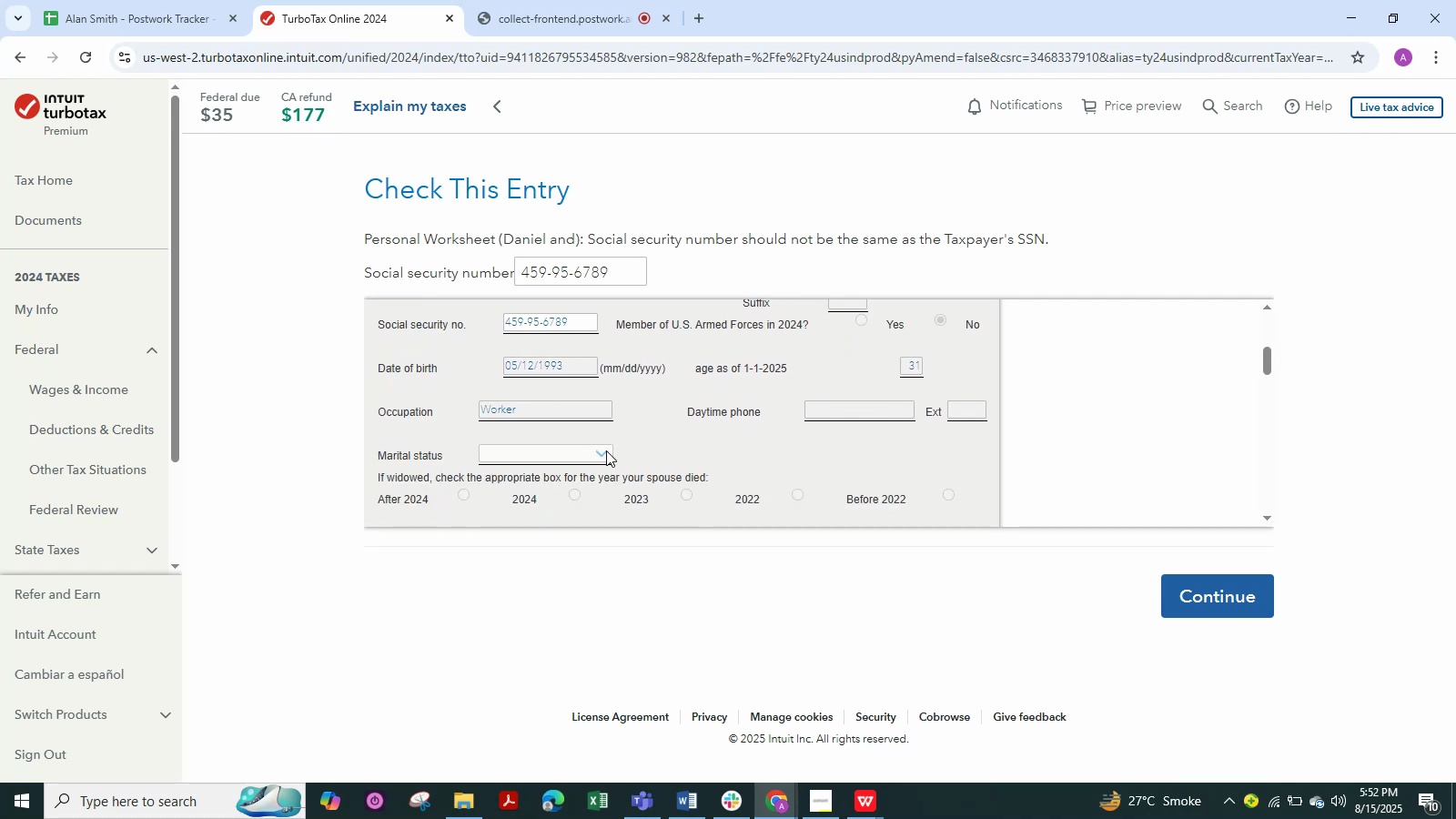 
triple_click([606, 450])
 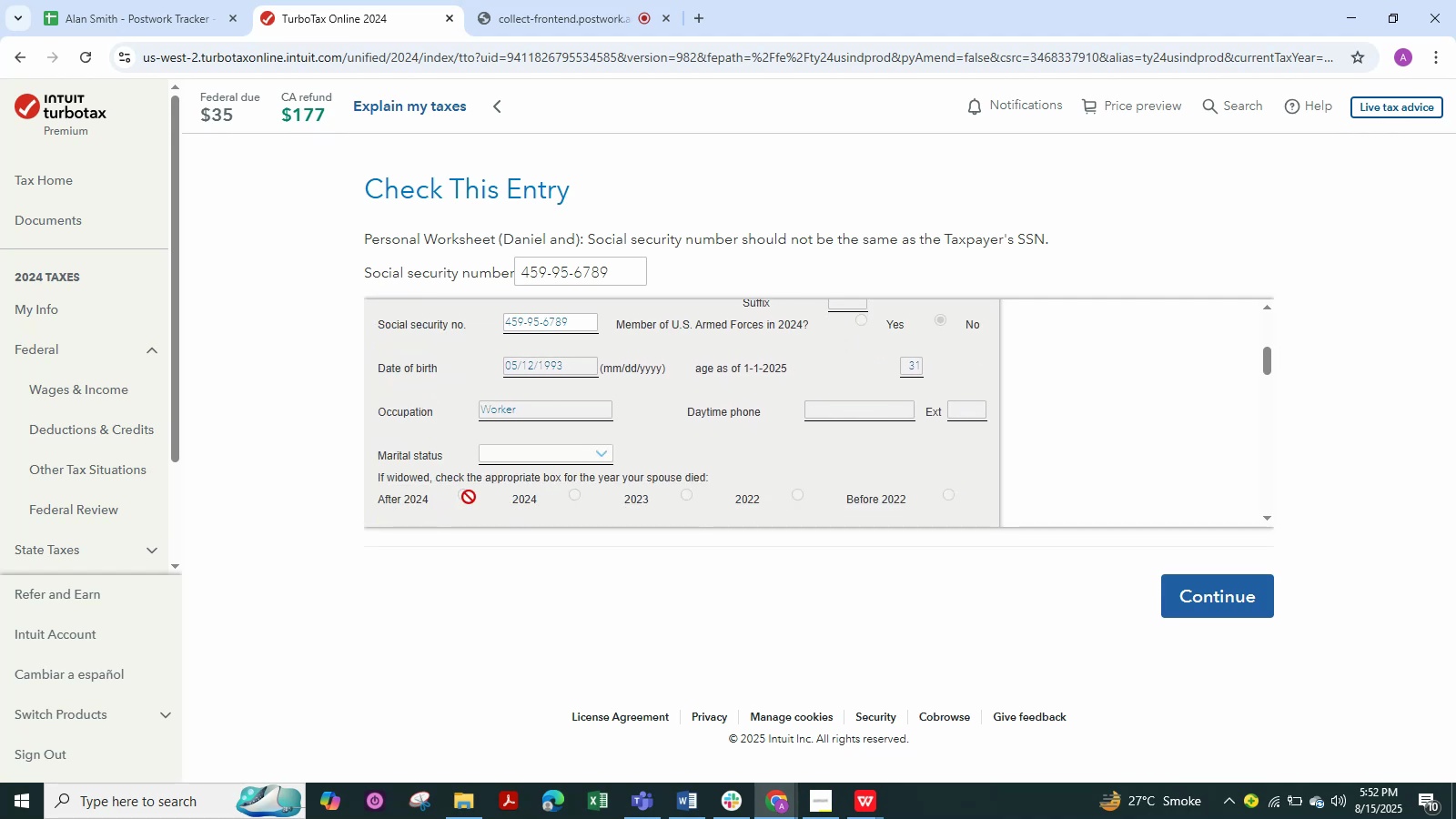 
left_click([466, 497])
 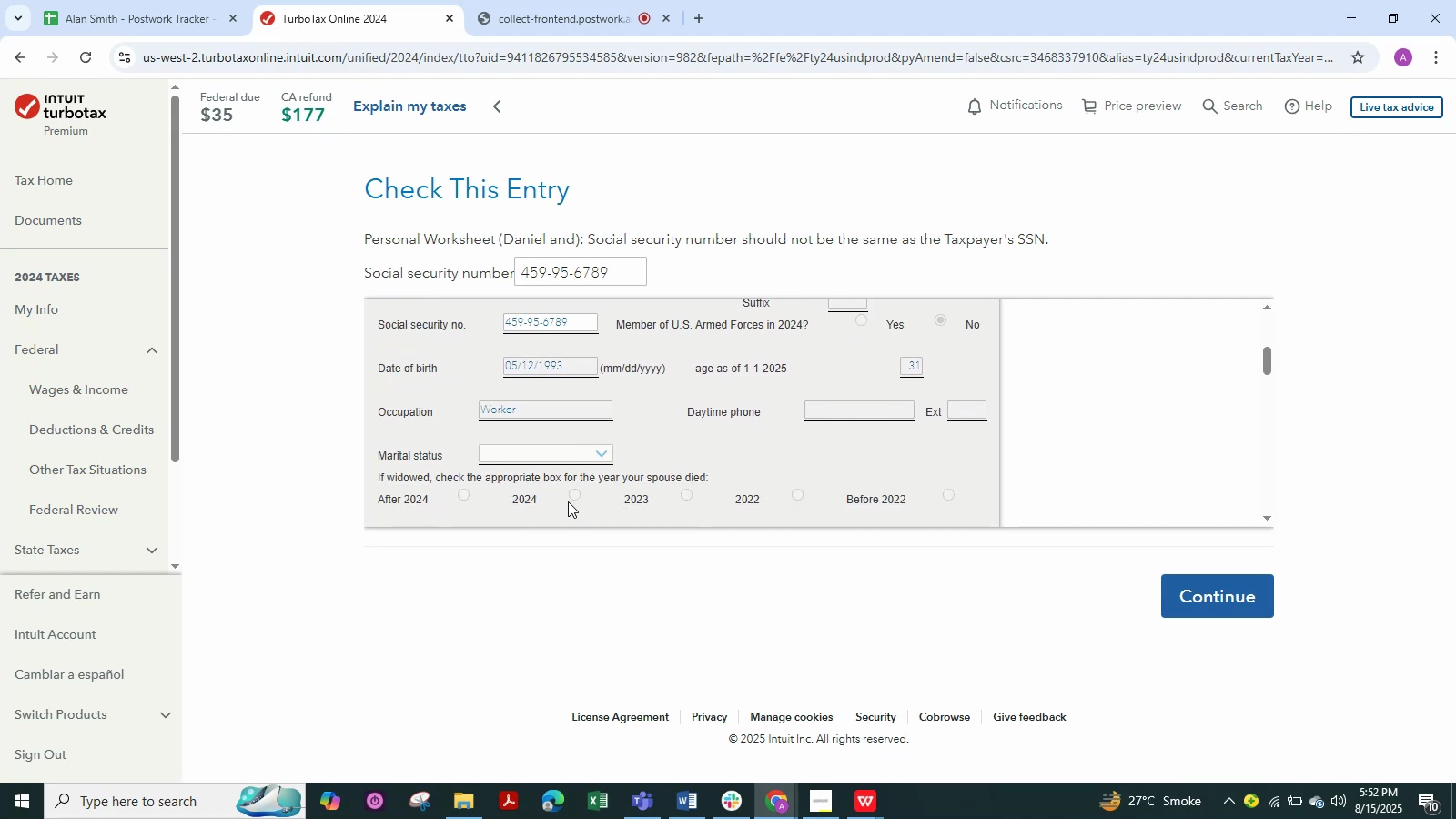 
left_click([568, 494])
 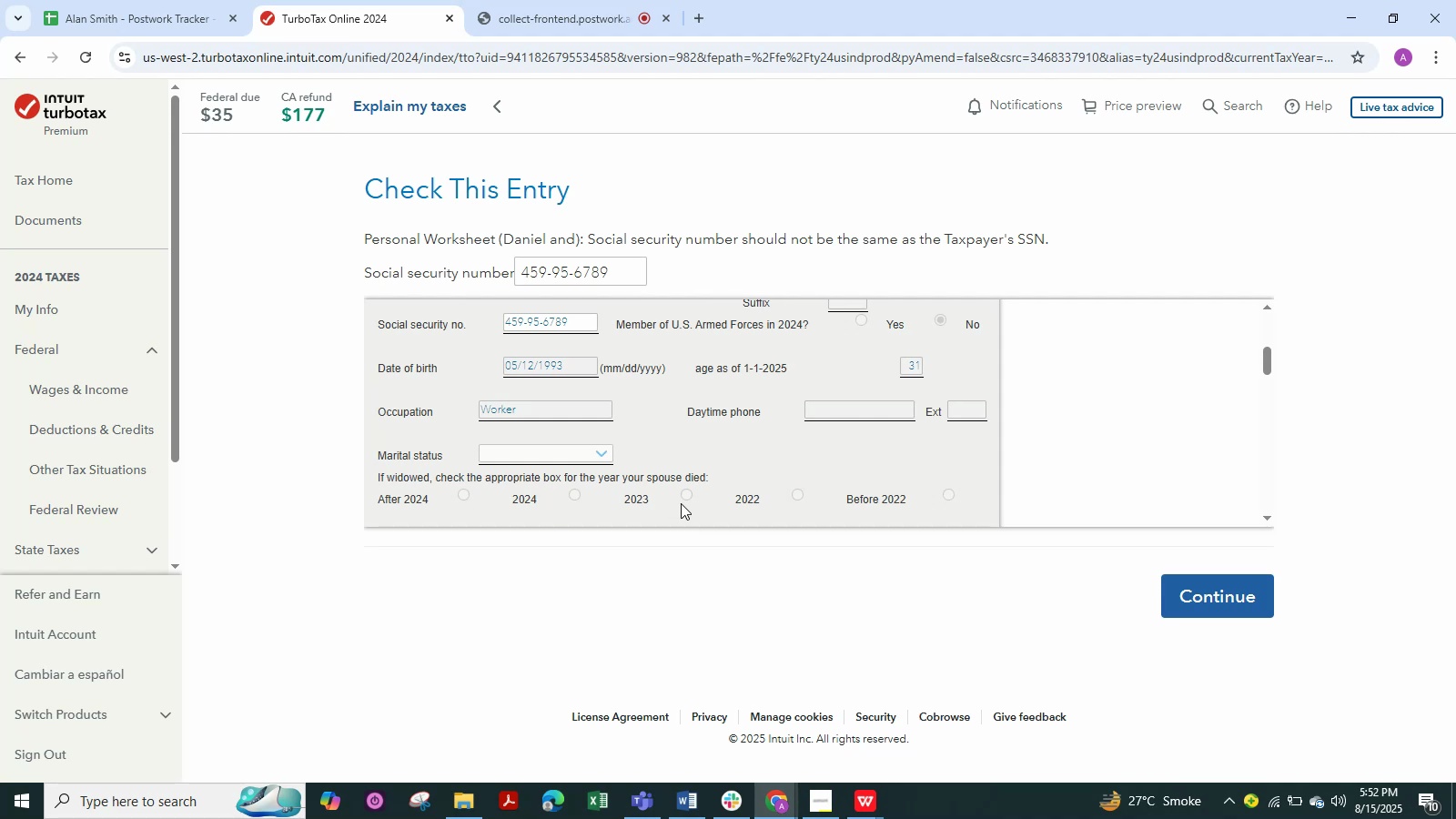 
left_click([687, 497])
 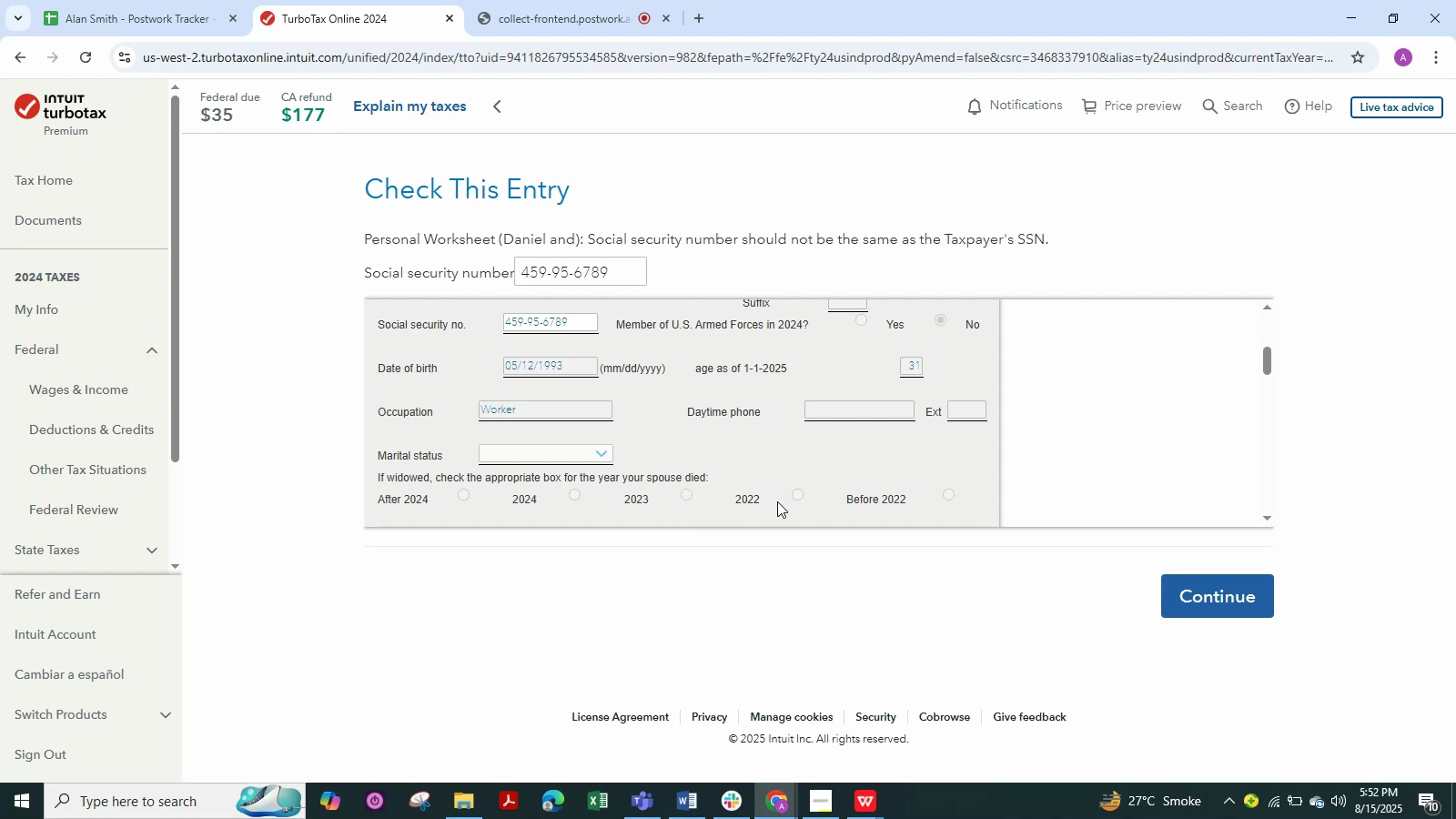 
scroll: coordinate [768, 486], scroll_direction: down, amount: 2.0
 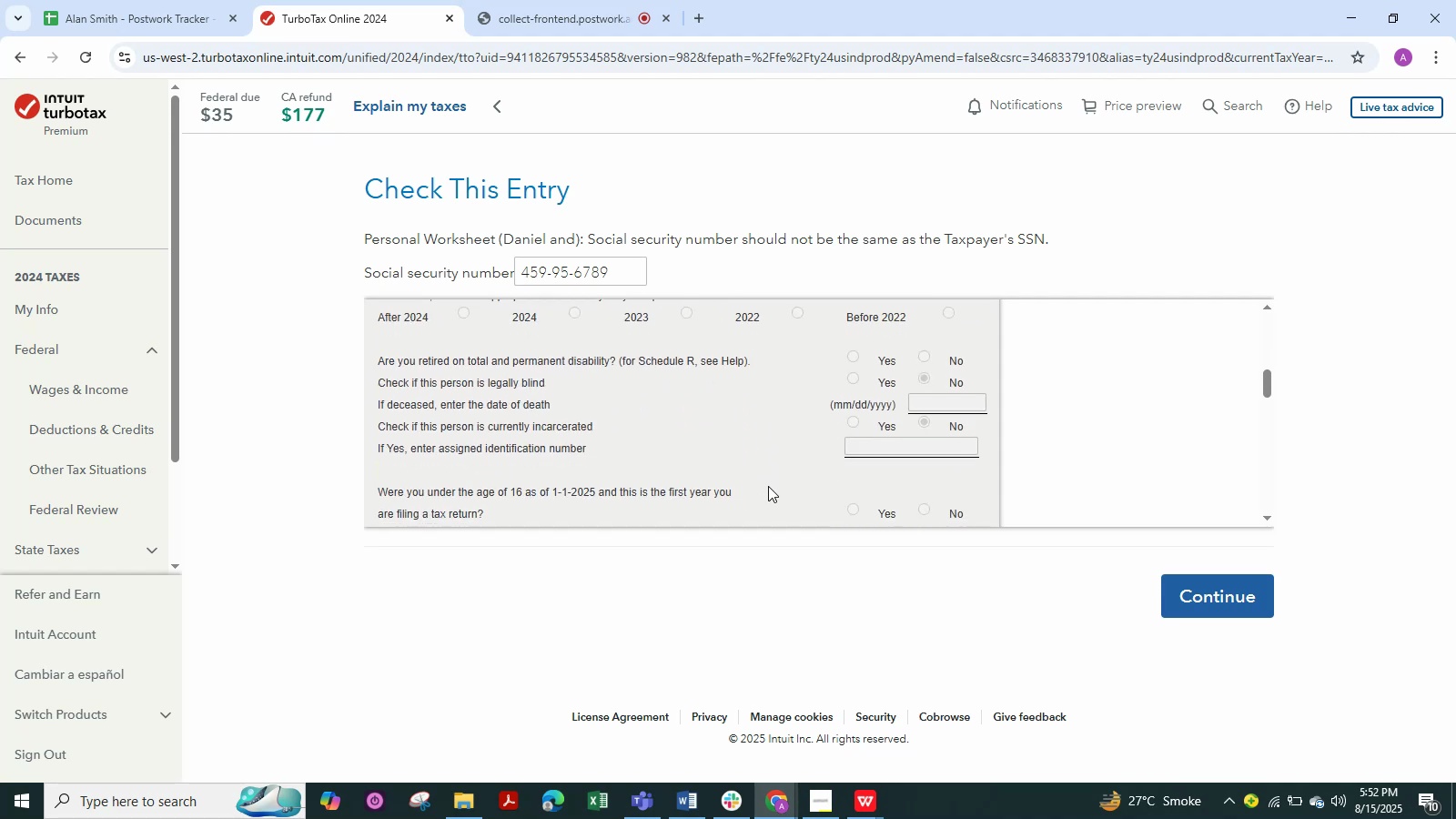 
scroll: coordinate [768, 486], scroll_direction: up, amount: 1.0
 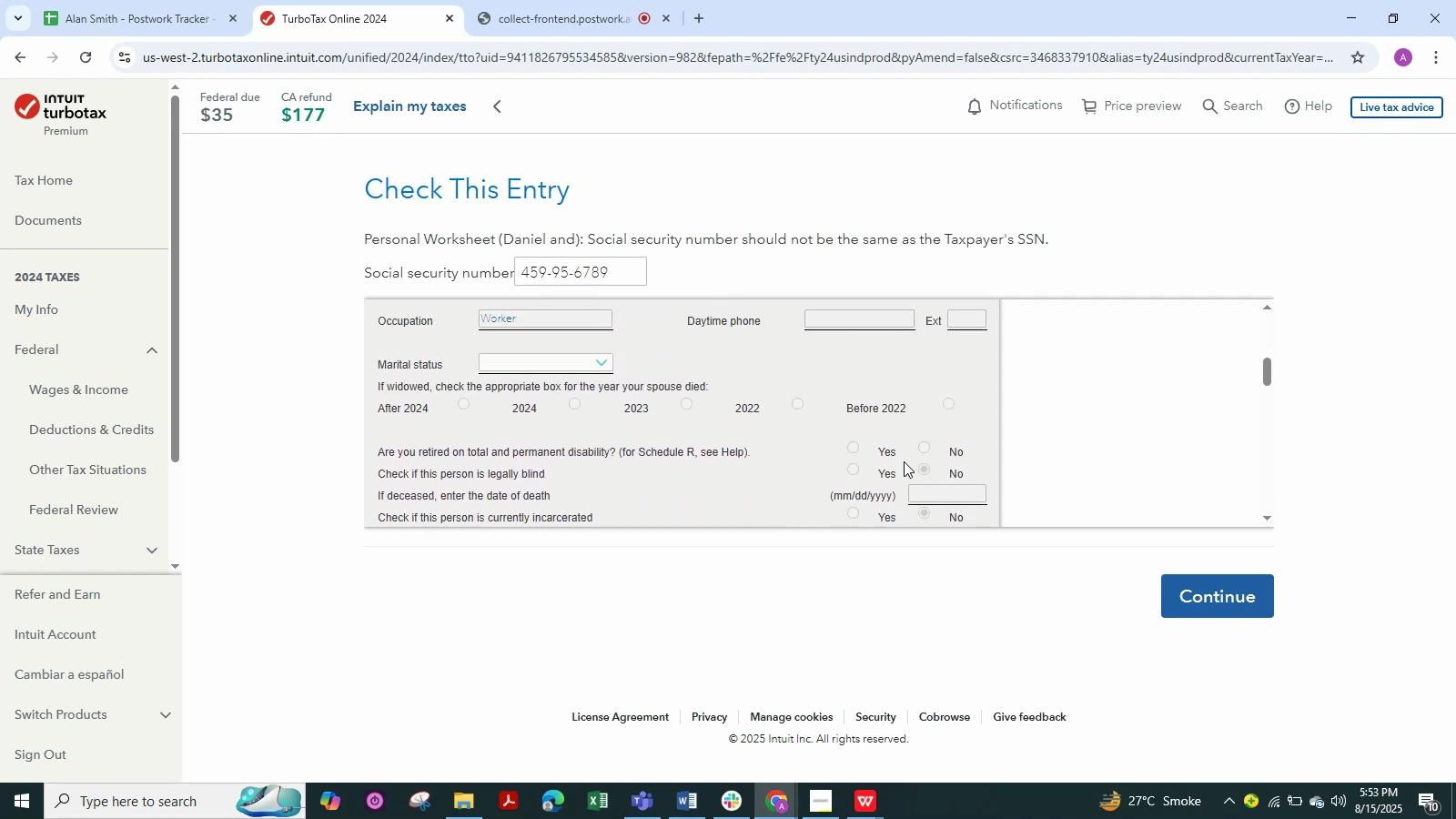 
left_click([920, 445])
 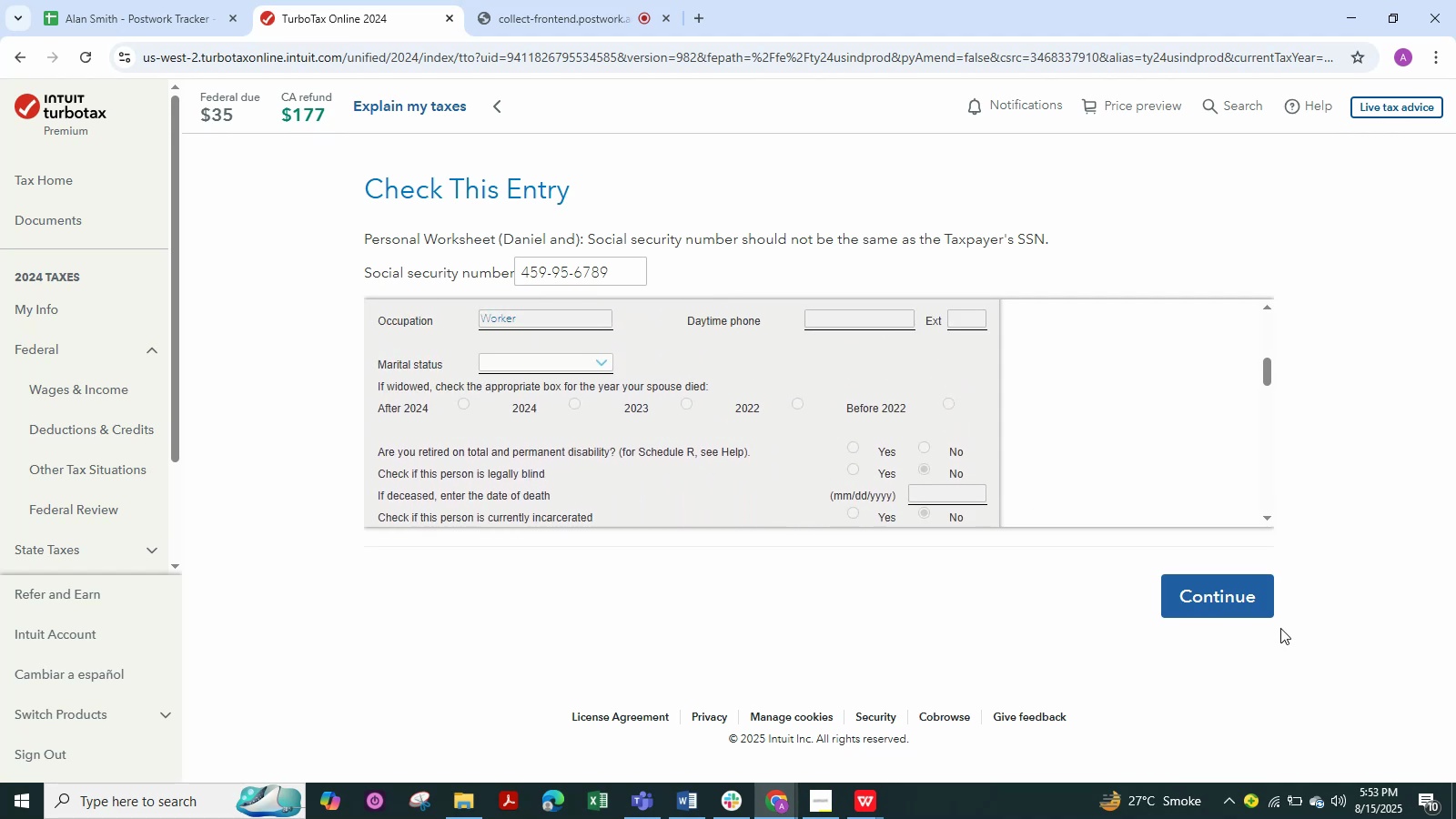 
left_click([1229, 595])
 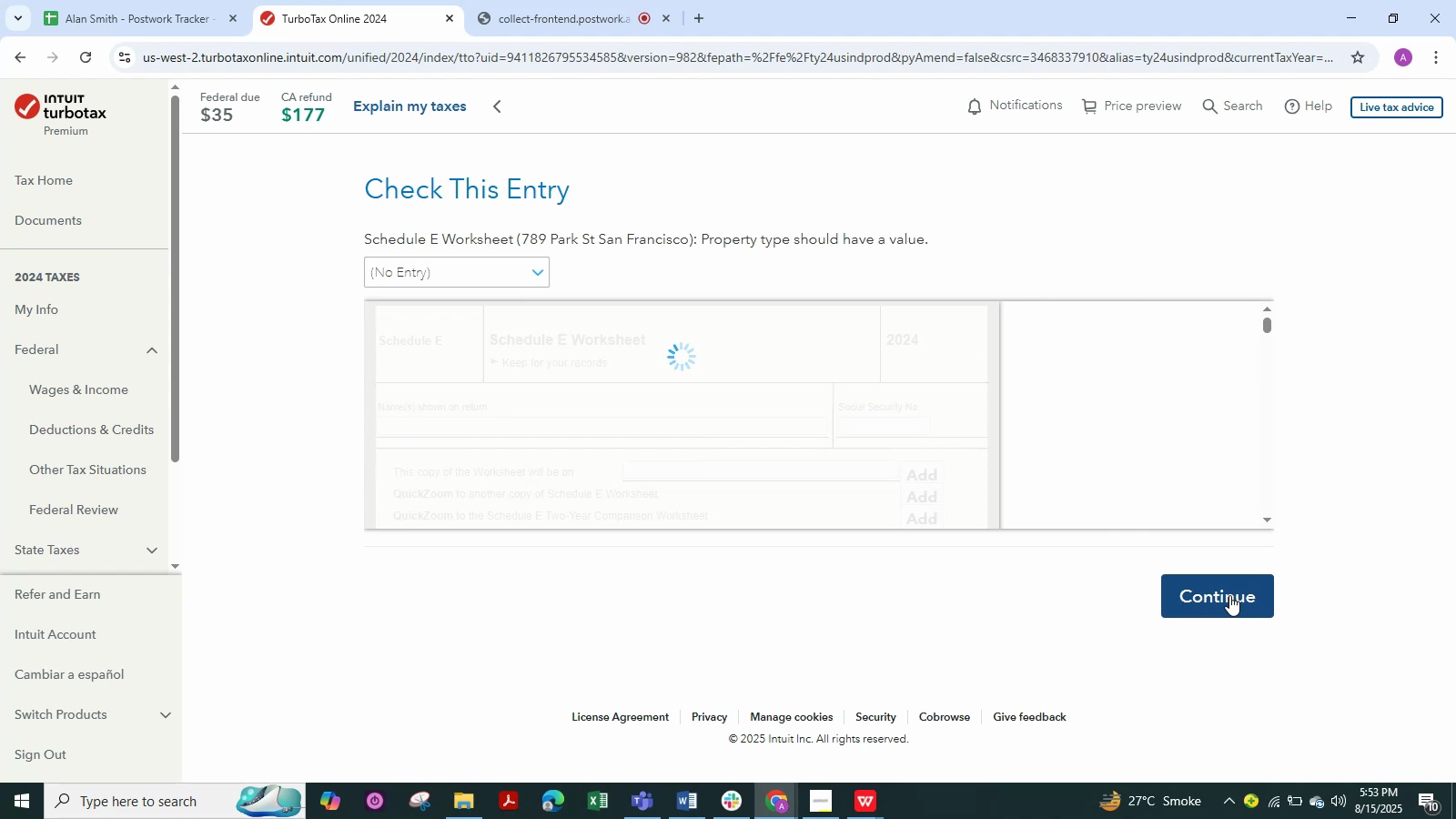 
wait(5.71)
 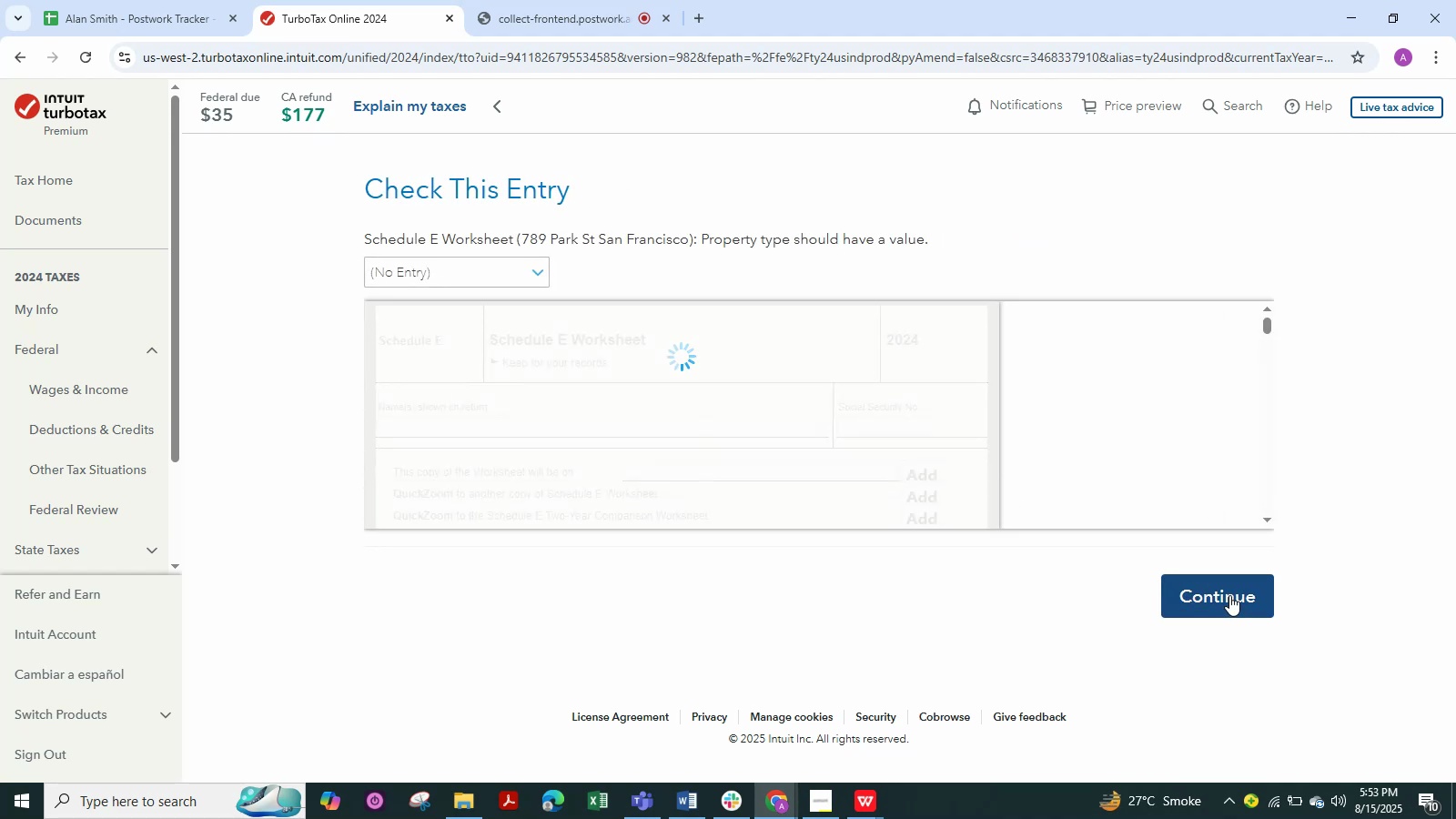 
left_click([1229, 595])
 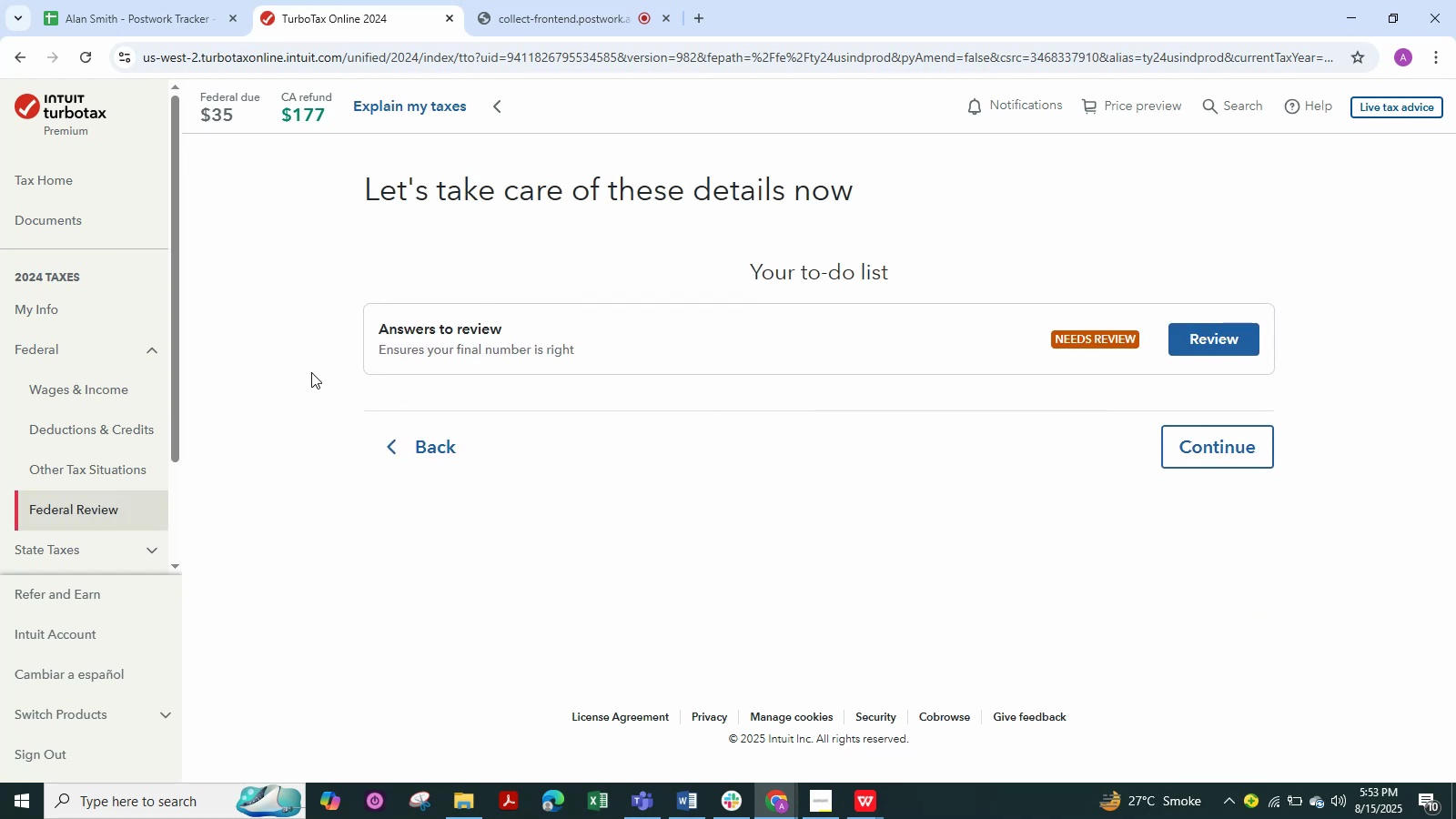 
wait(8.38)
 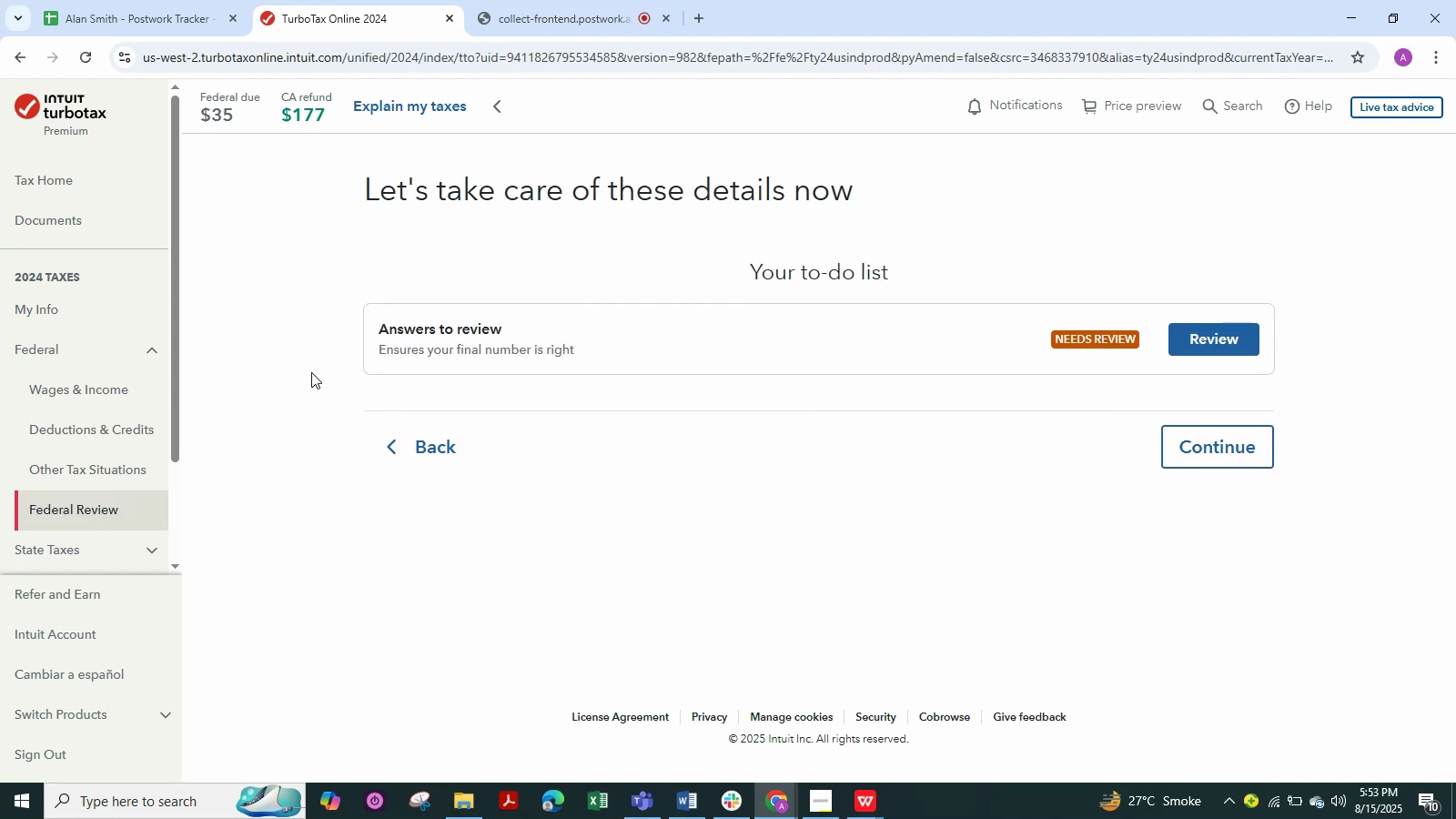 
left_click([1190, 338])
 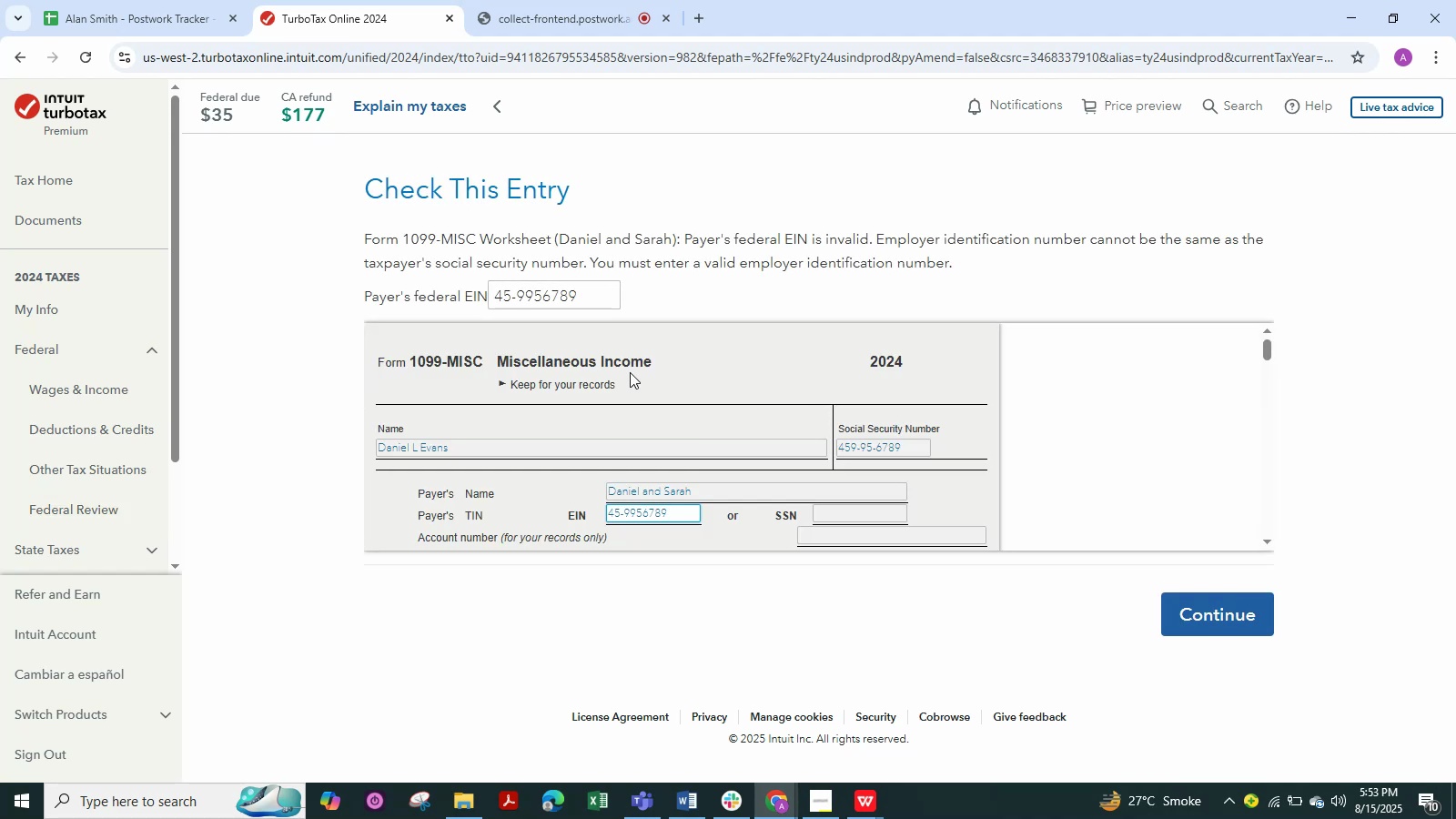 
left_click_drag(start_coordinate=[605, 301], to_coordinate=[484, 340])
 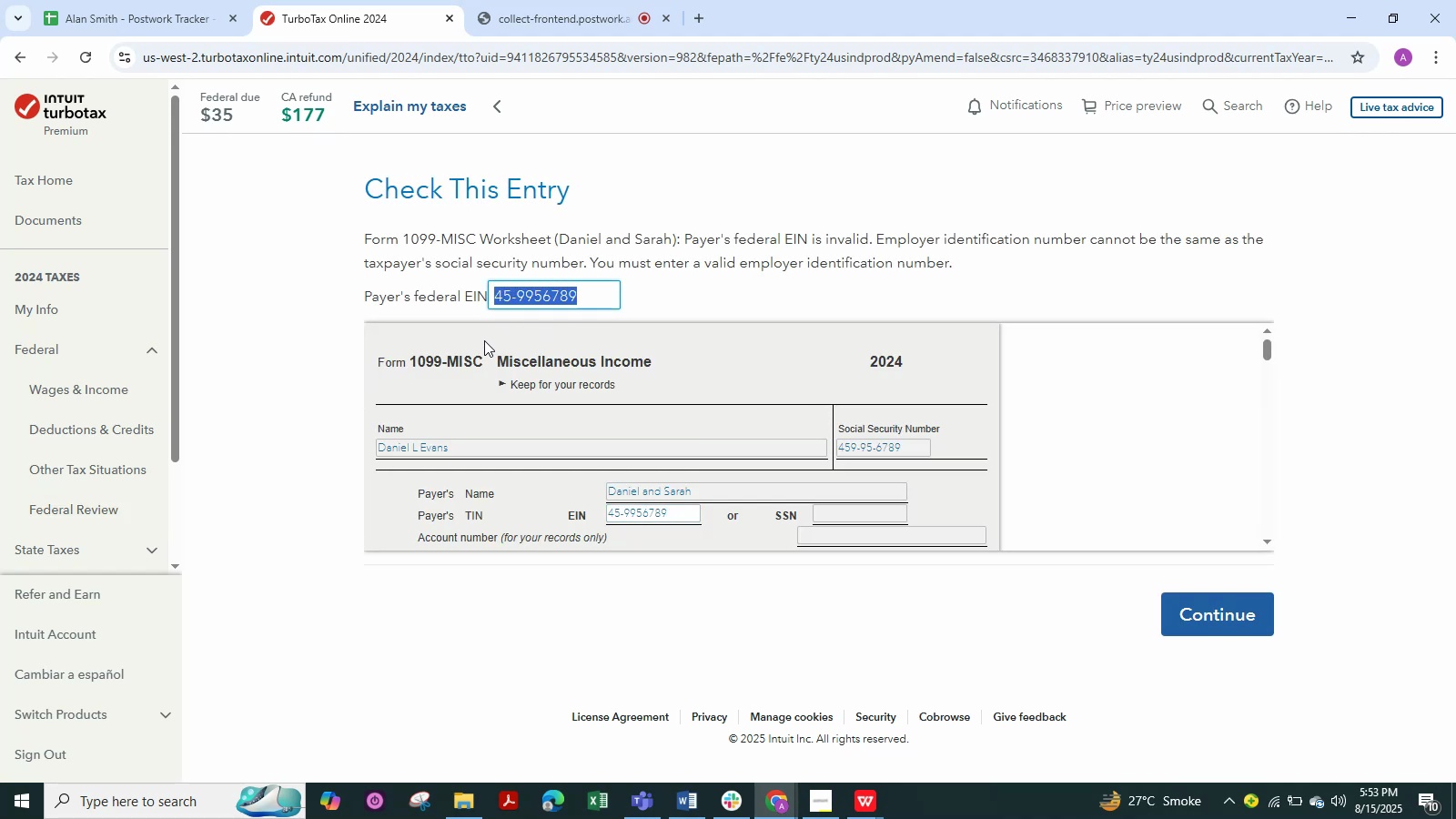 
key(Backspace)
 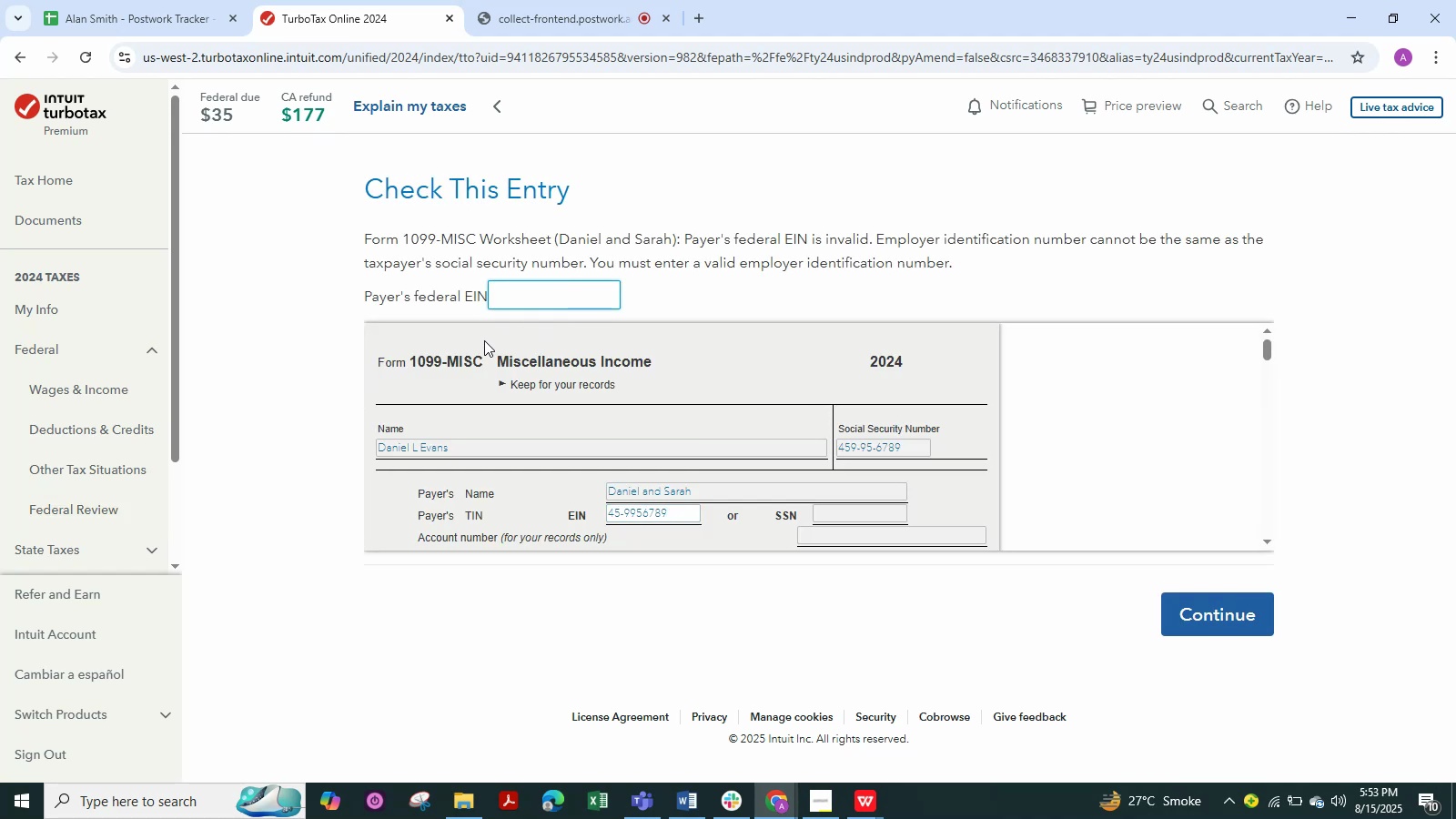 
key(Control+V)
 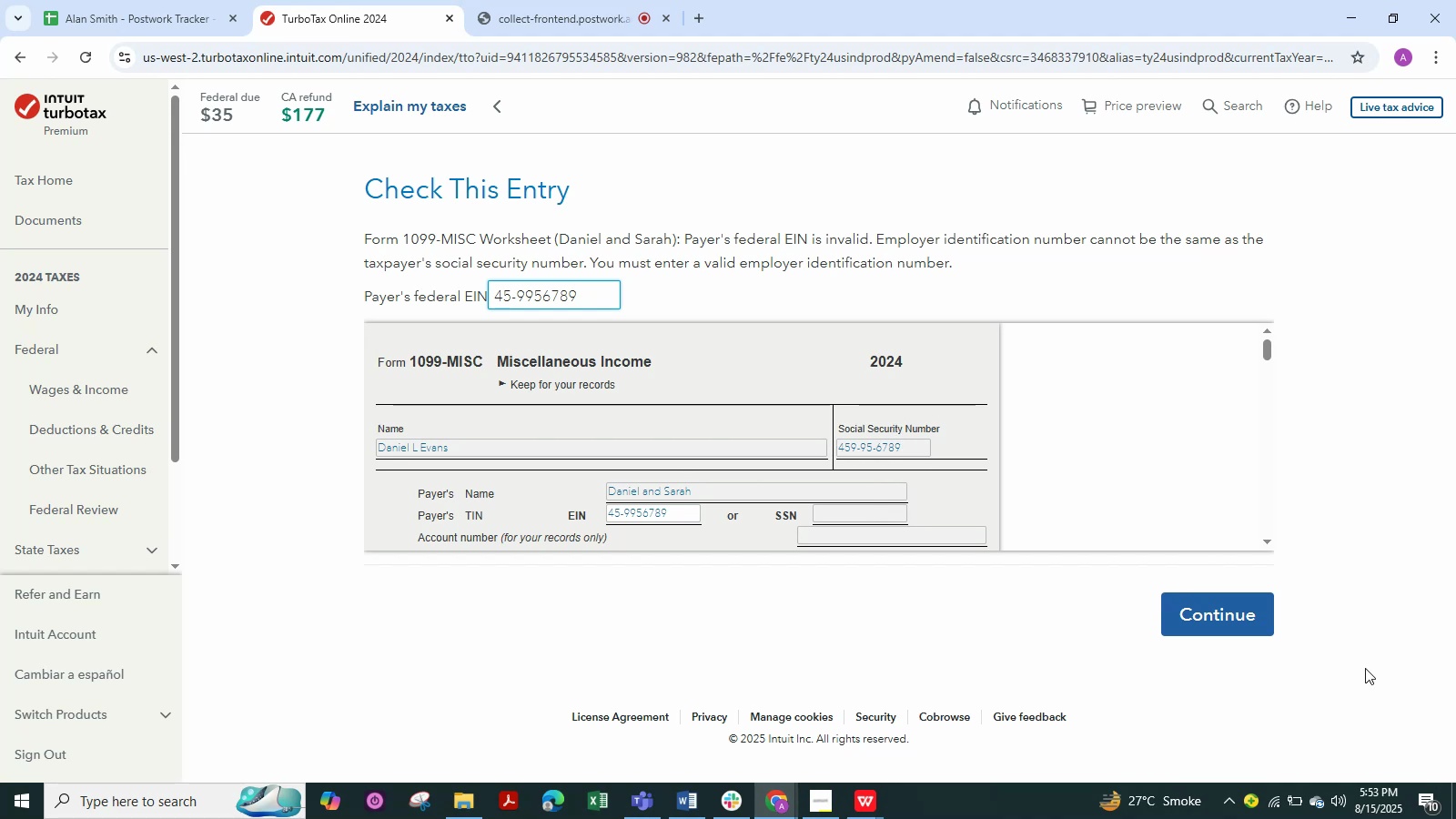 
left_click([1201, 622])
 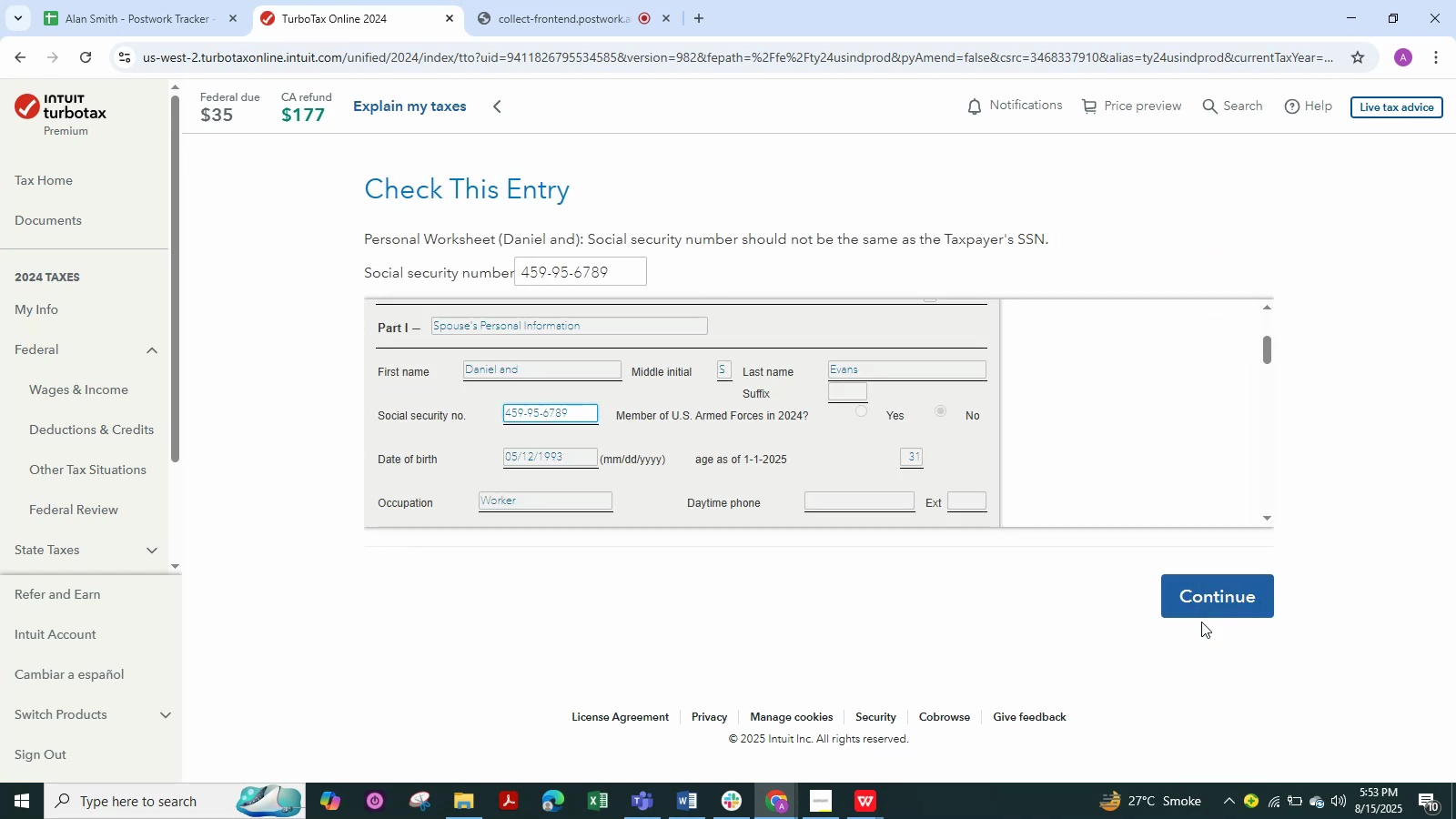 
left_click([1222, 592])
 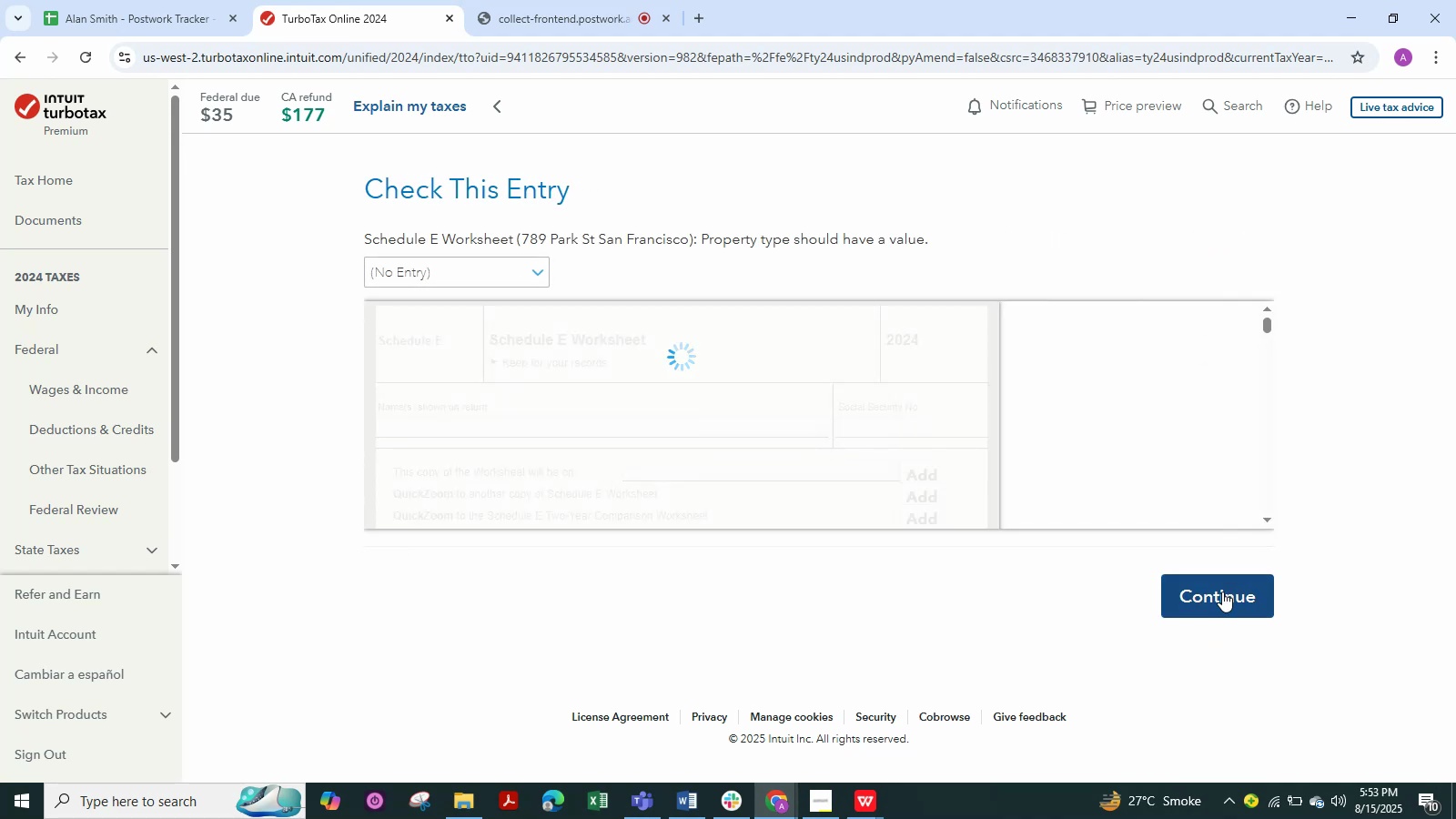 
mouse_move([492, 273])
 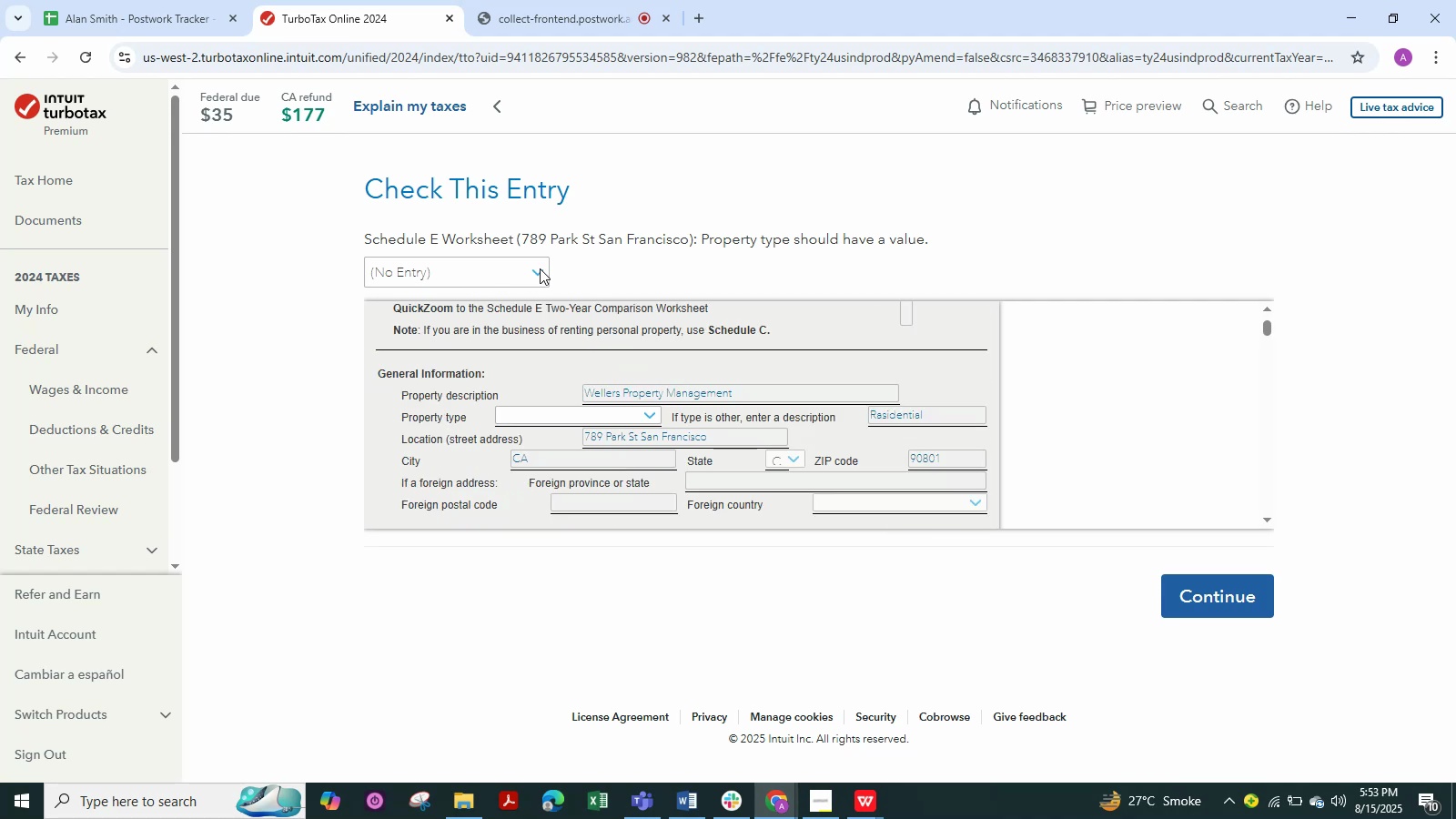 
left_click([540, 268])
 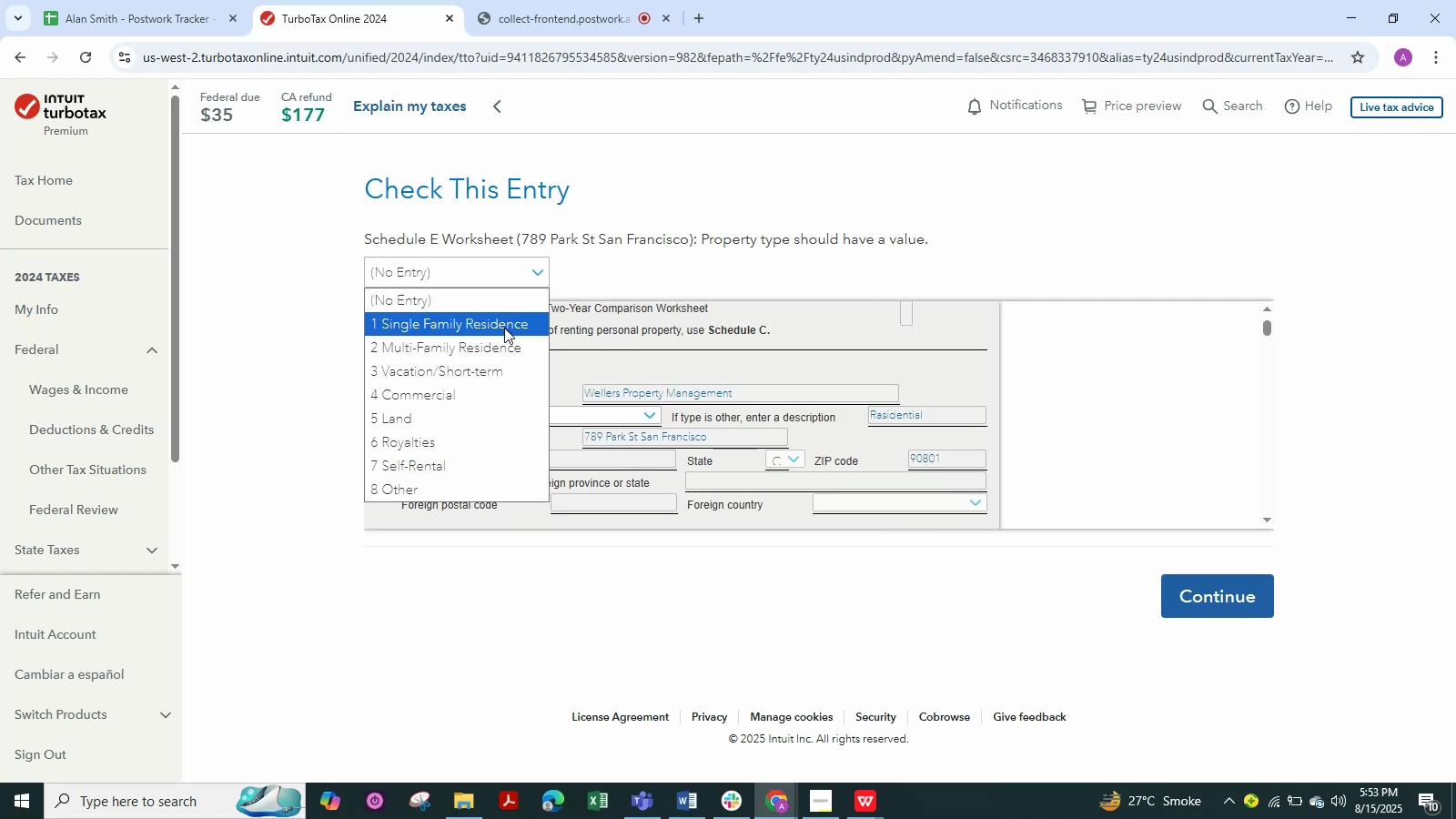 
left_click([504, 328])
 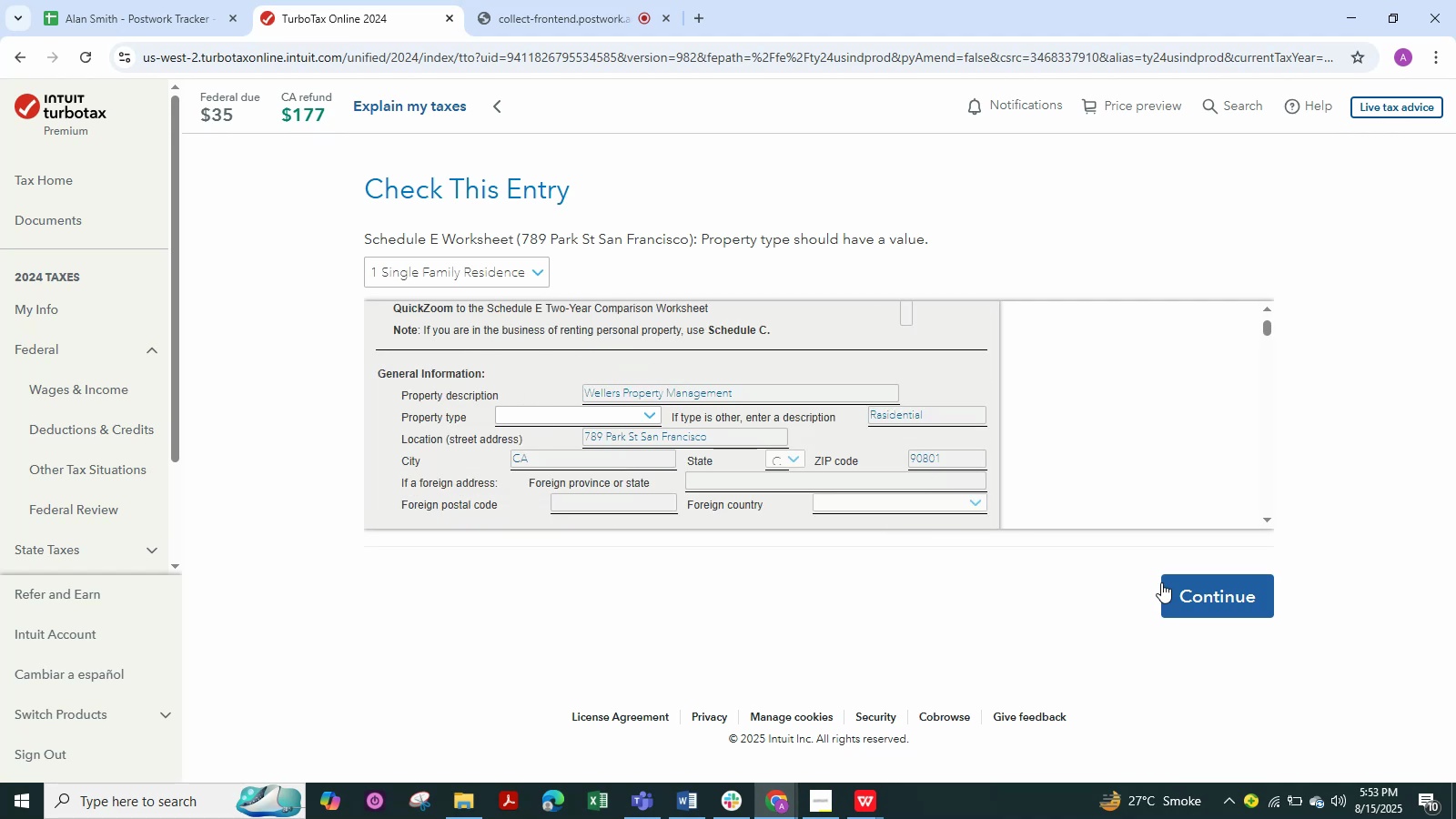 
left_click([1194, 593])
 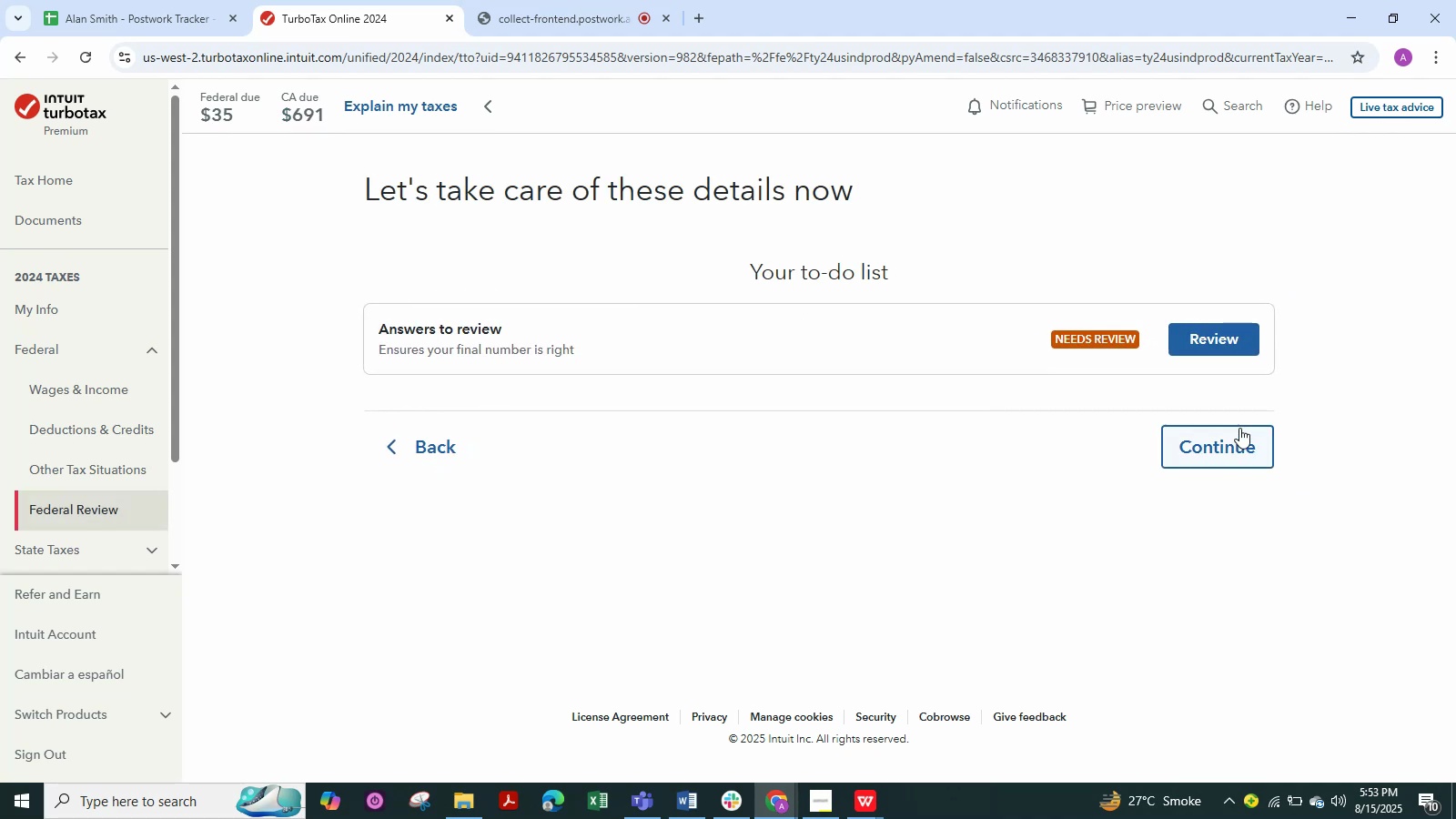 
left_click([1216, 337])
 